 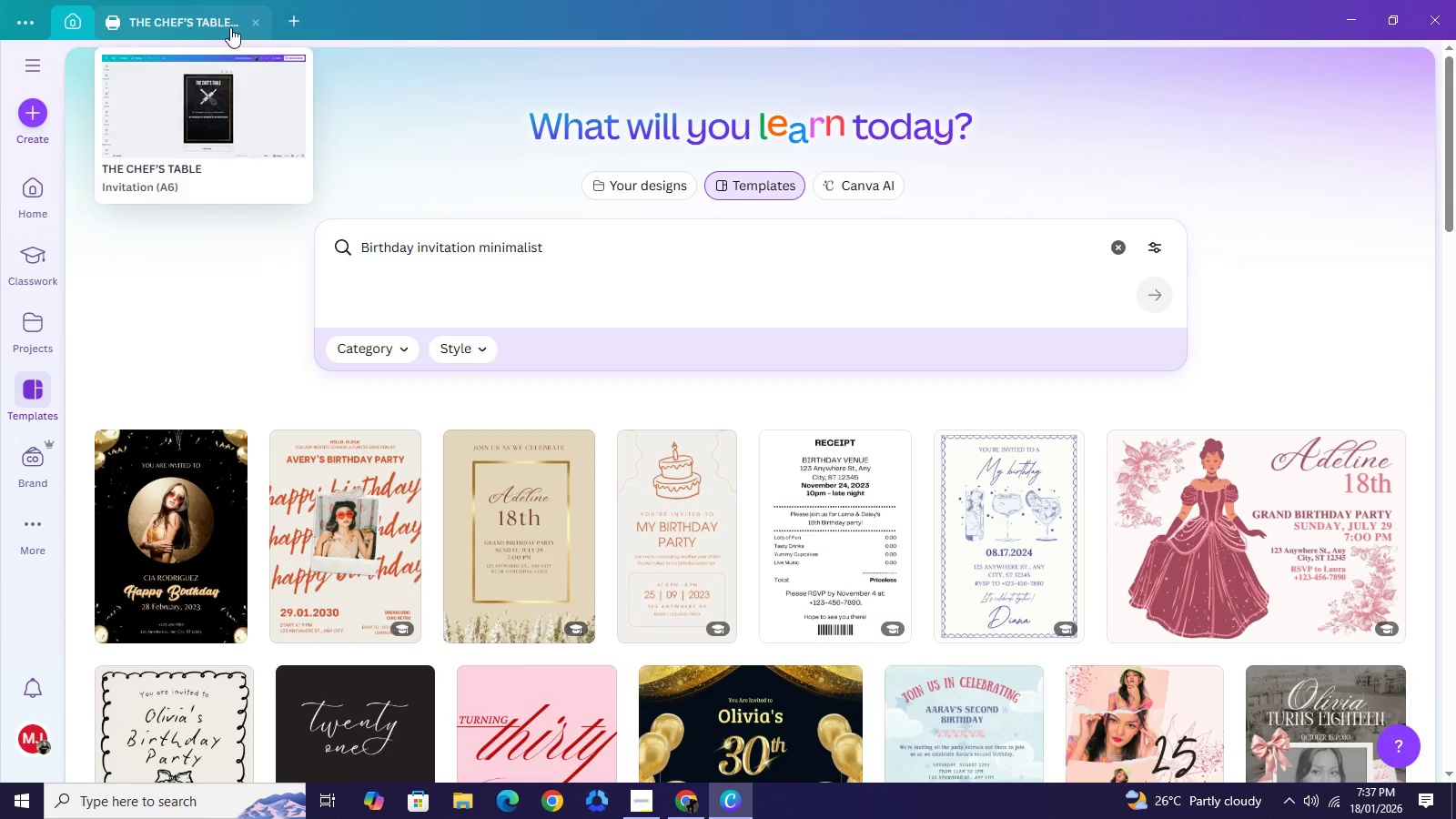 
left_click([608, 218])
 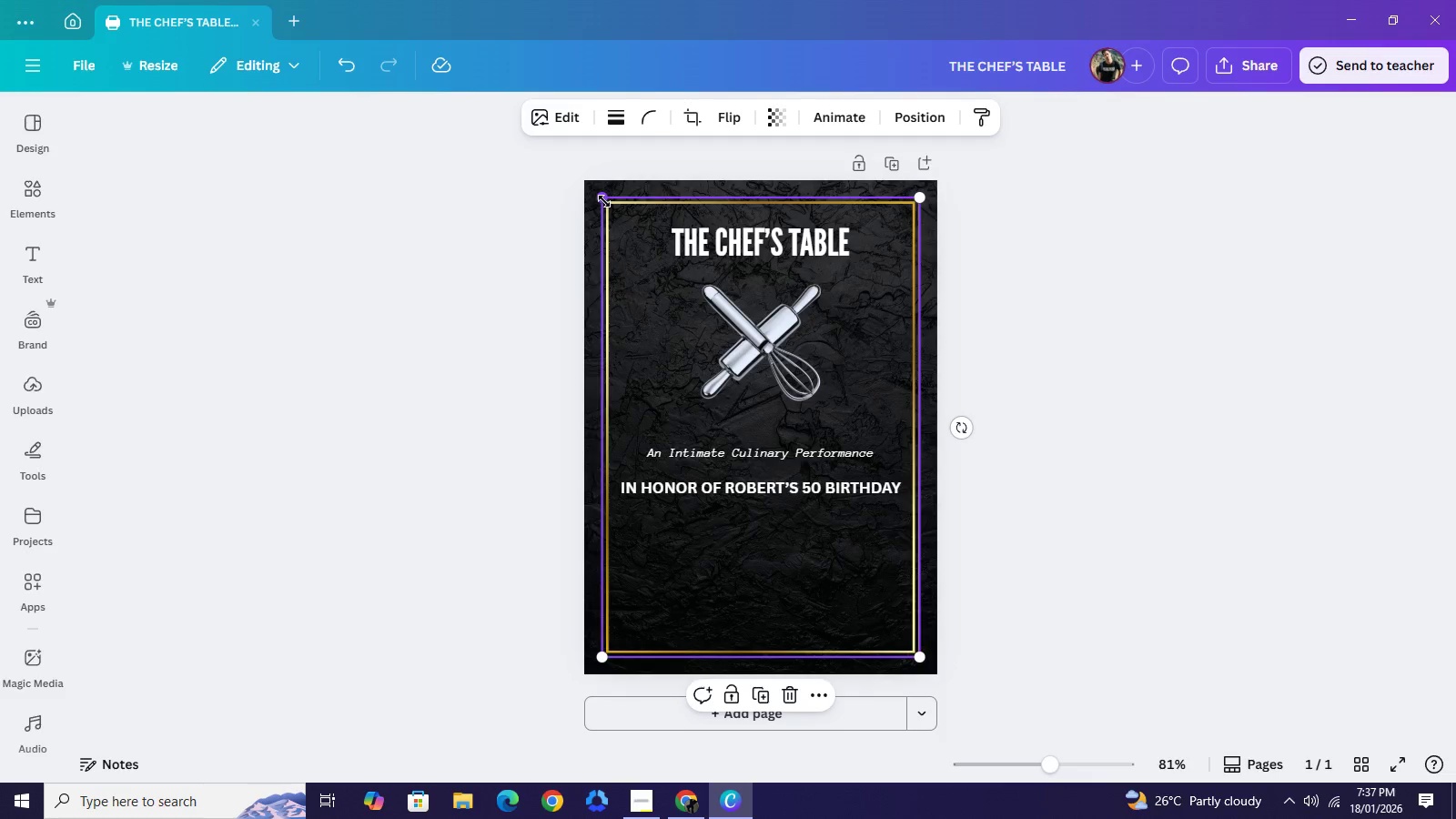 
left_click_drag(start_coordinate=[604, 201], to_coordinate=[652, 294])
 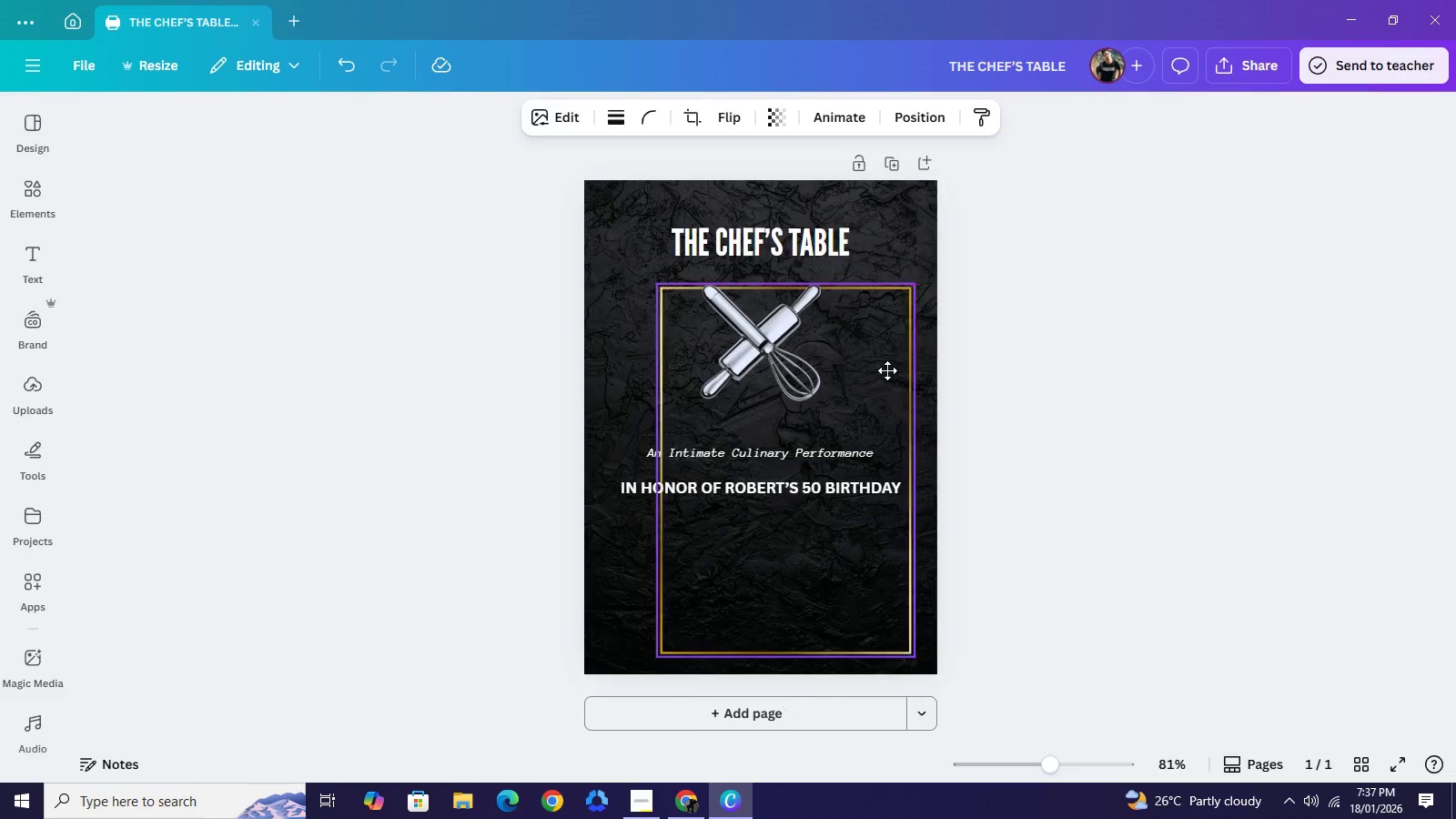 
left_click_drag(start_coordinate=[900, 370], to_coordinate=[872, 363])
 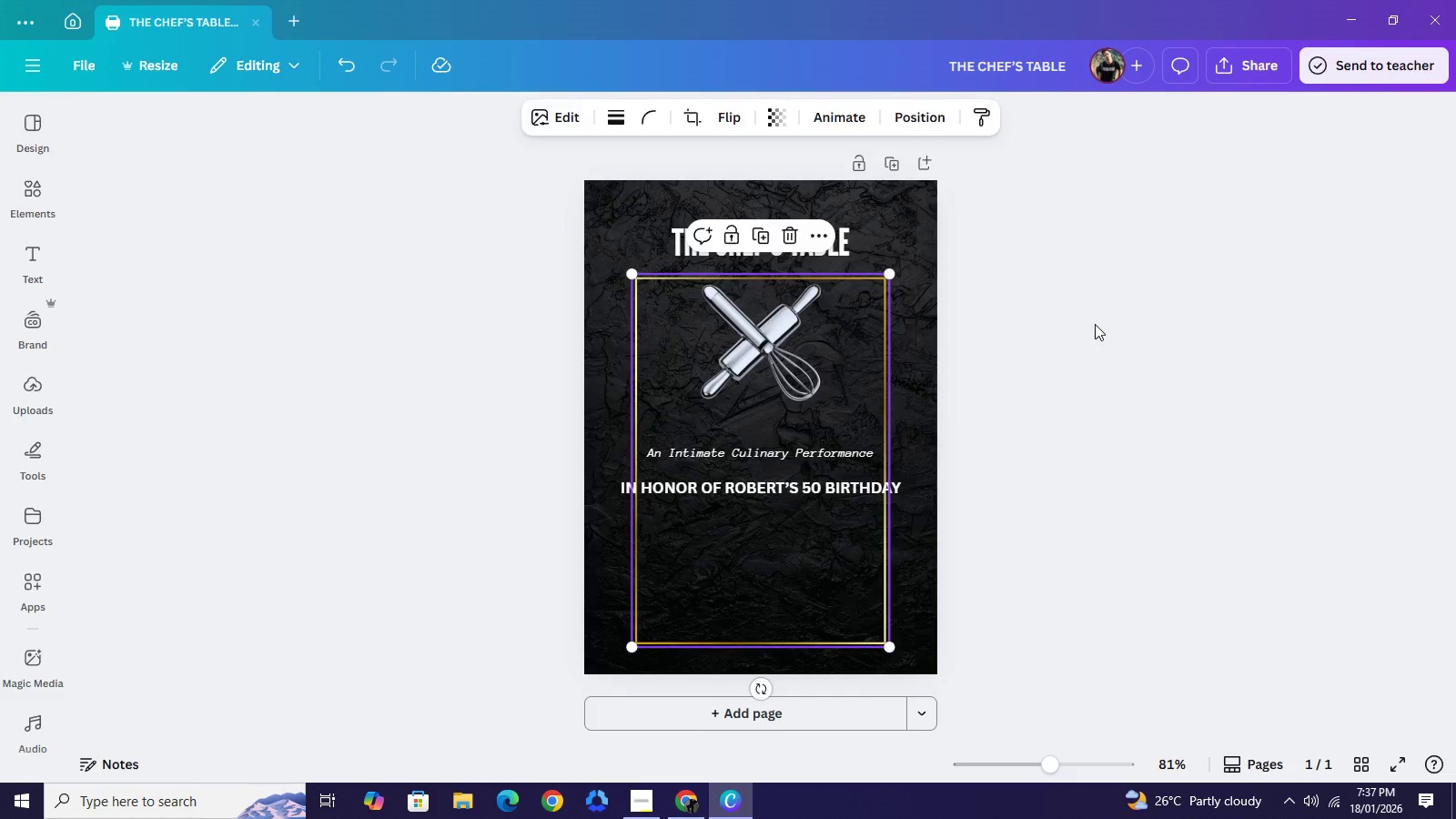 
left_click([1095, 324])
 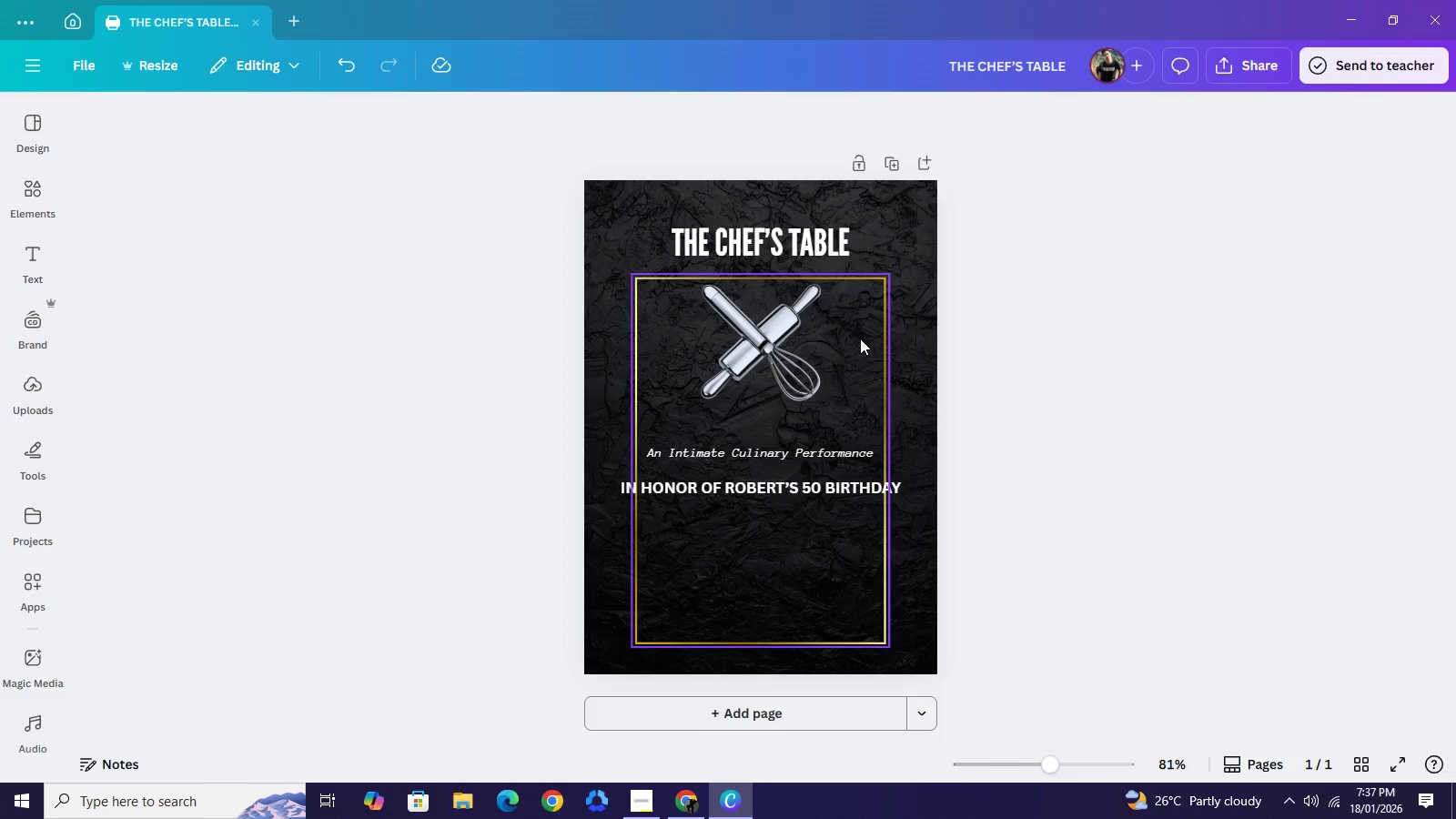 
left_click([860, 339])
 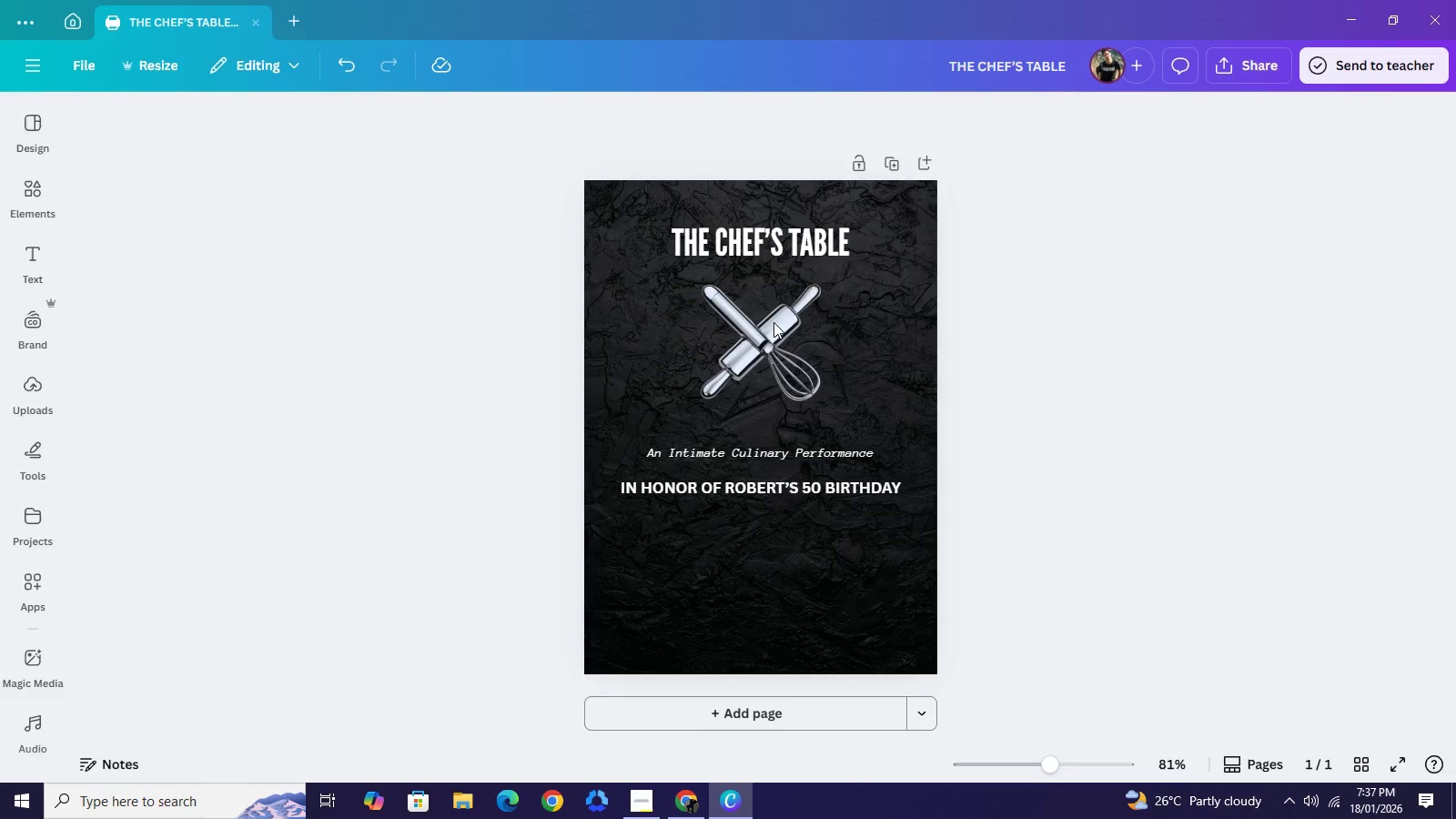 
key(Backspace)
 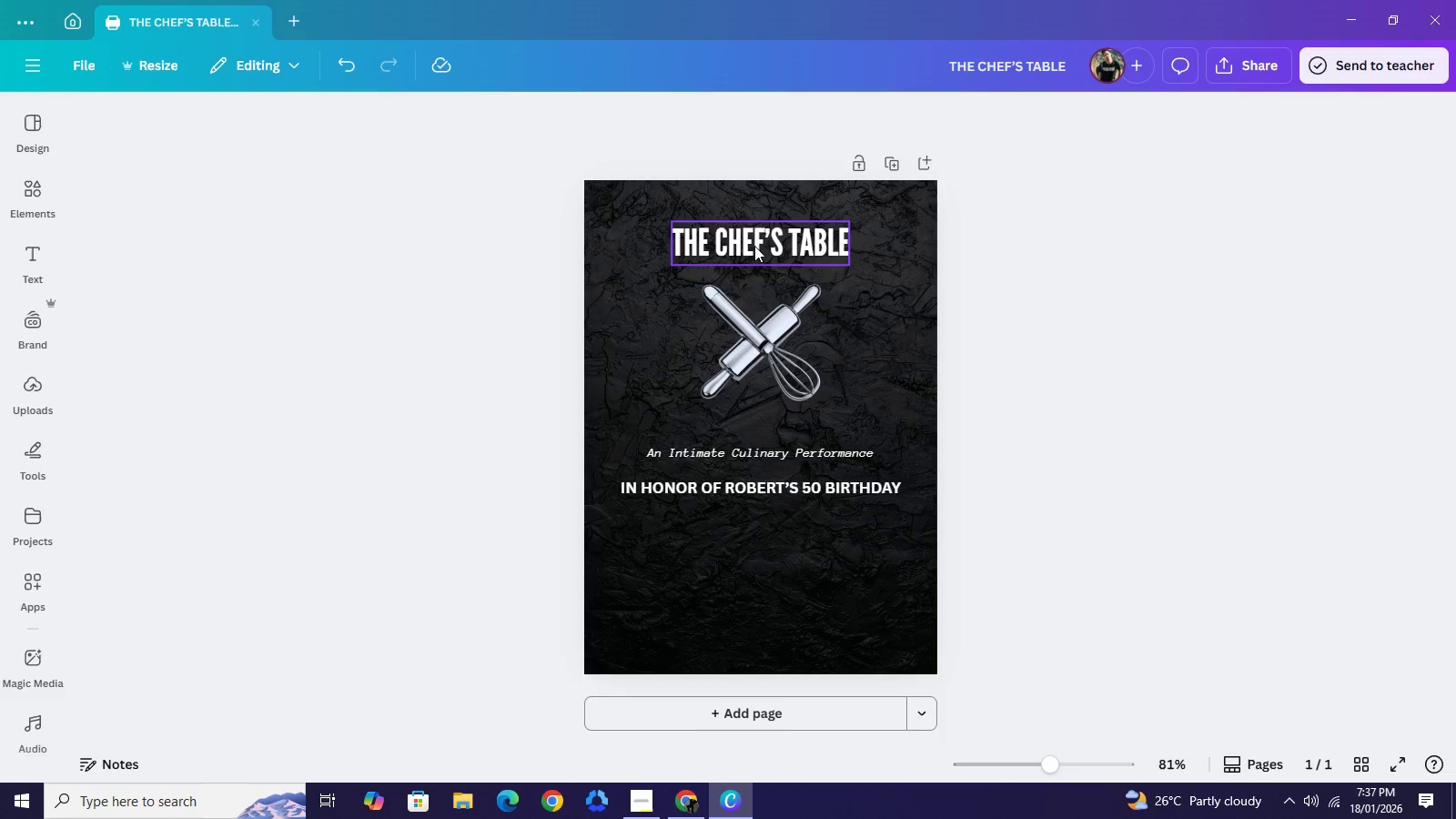 
left_click_drag(start_coordinate=[754, 246], to_coordinate=[755, 223])
 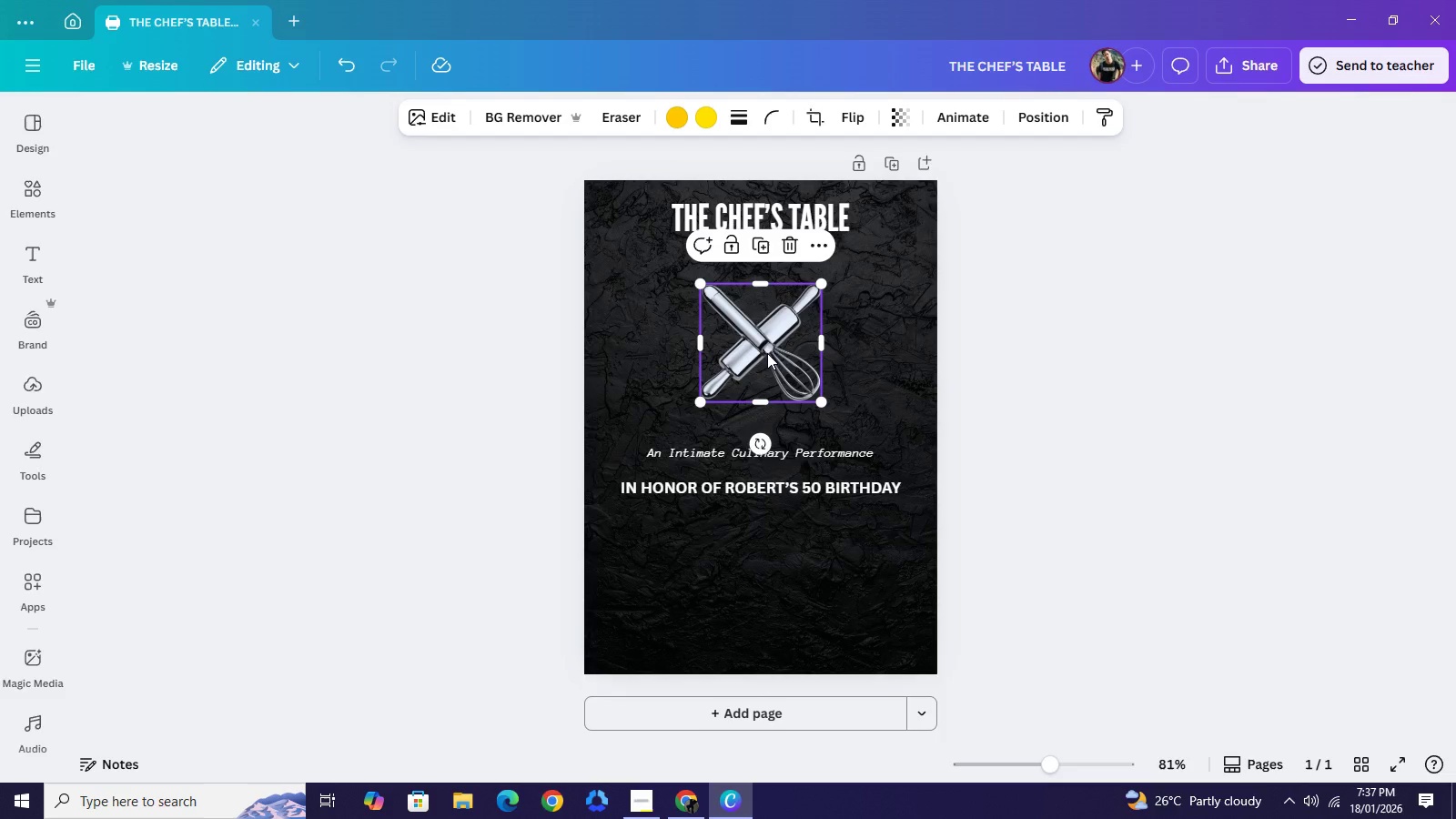 
wait(8.76)
 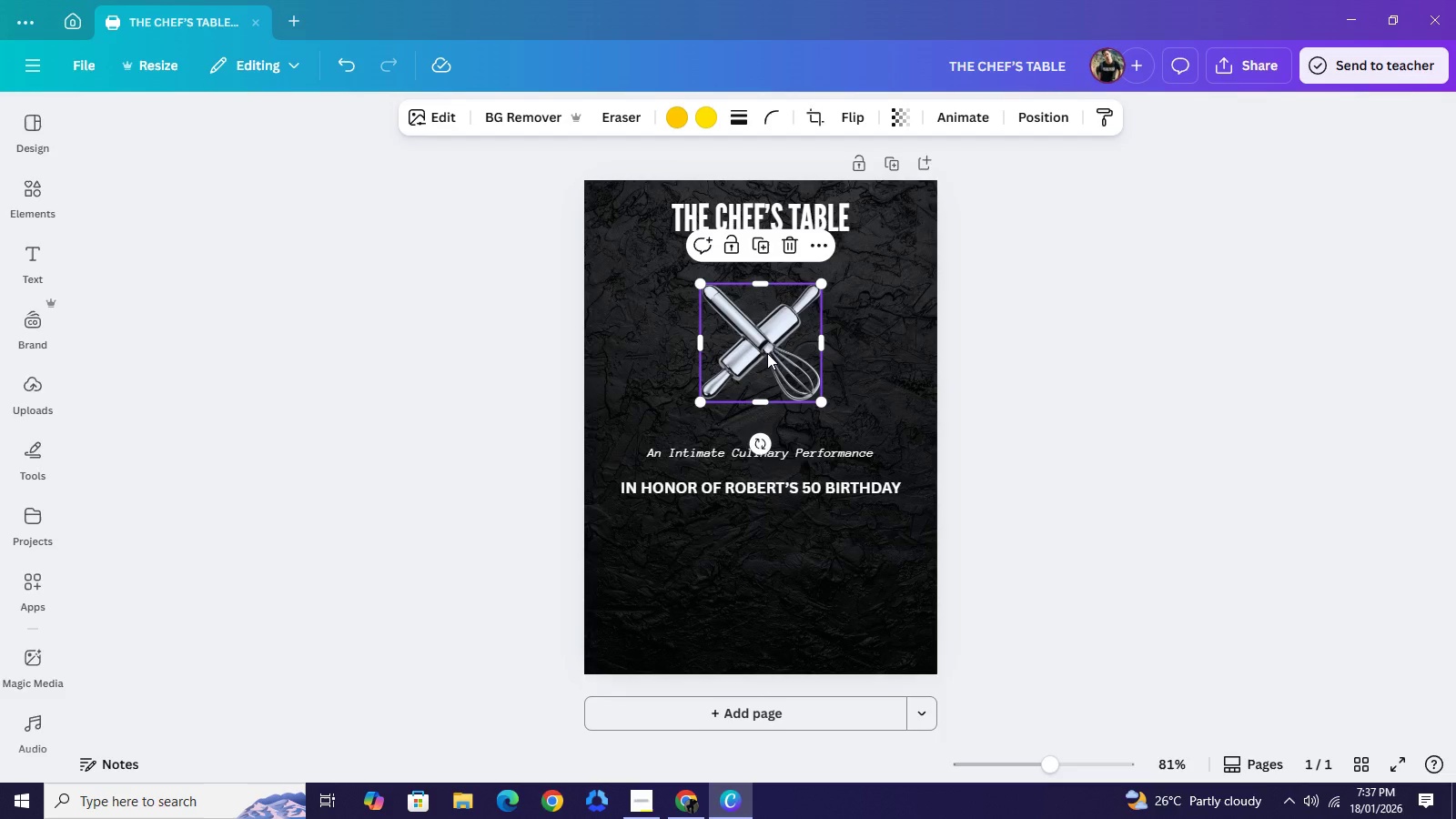 
key(Backspace)
 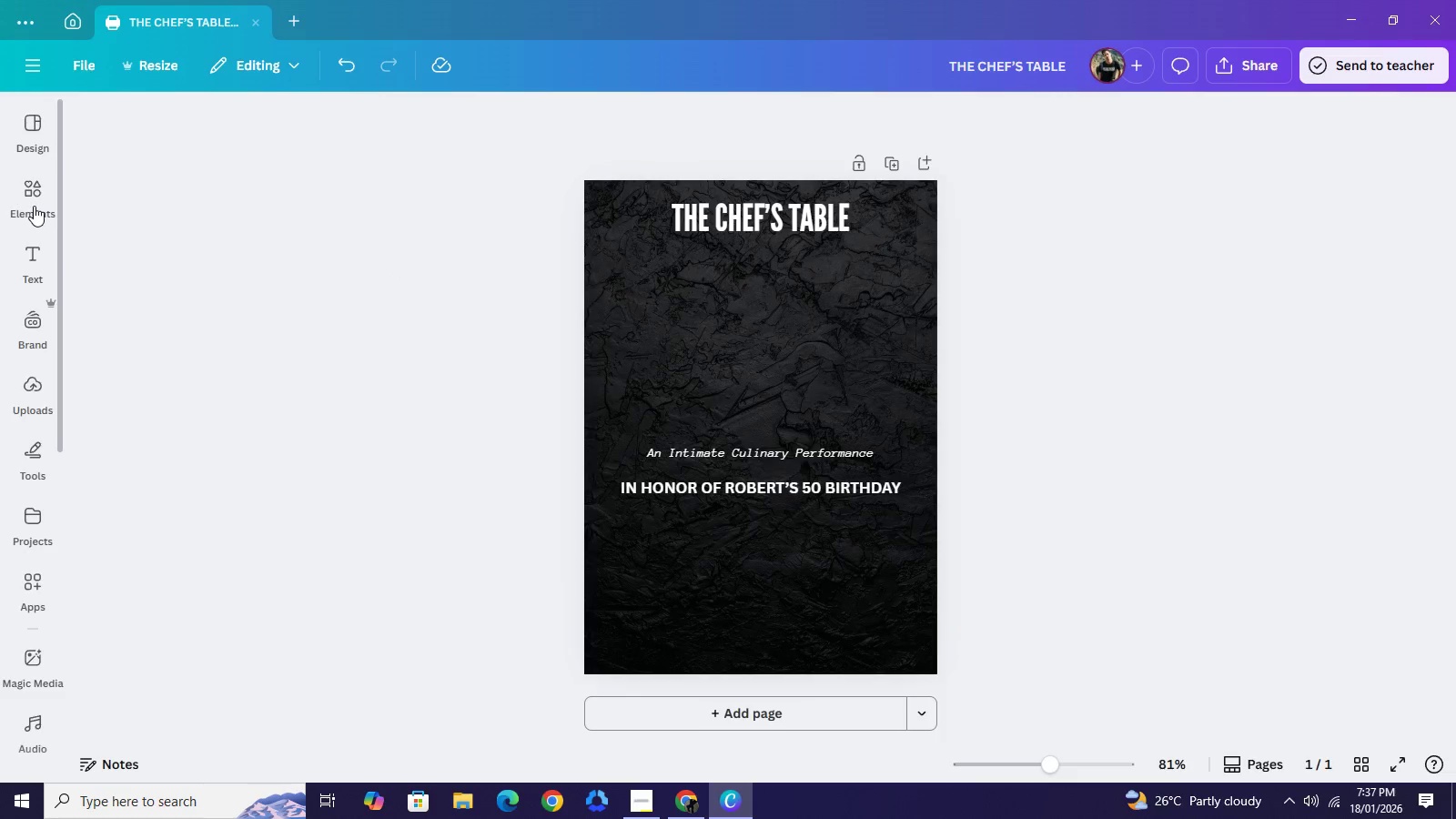 
left_click([34, 206])
 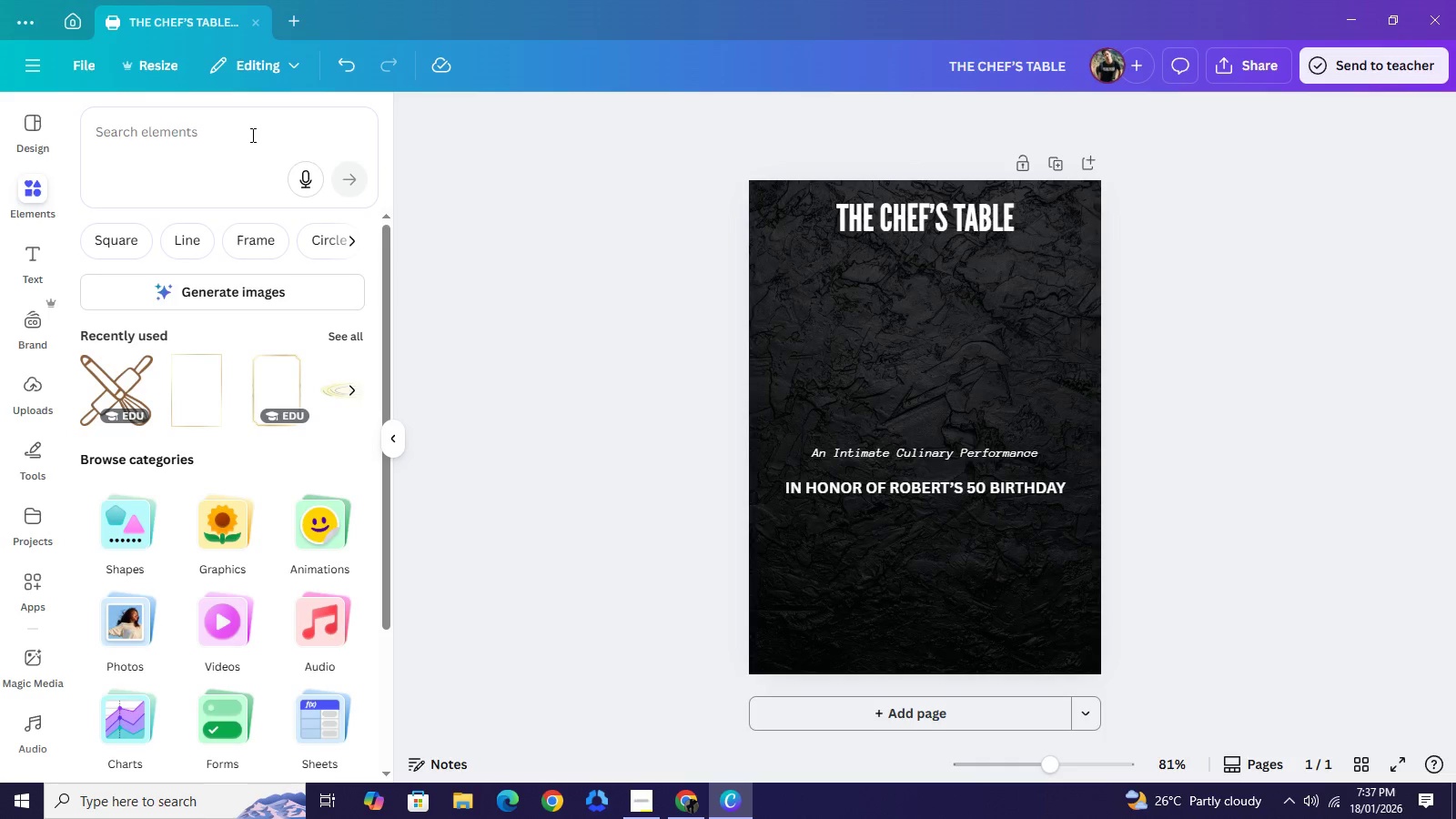 
left_click([251, 135])
 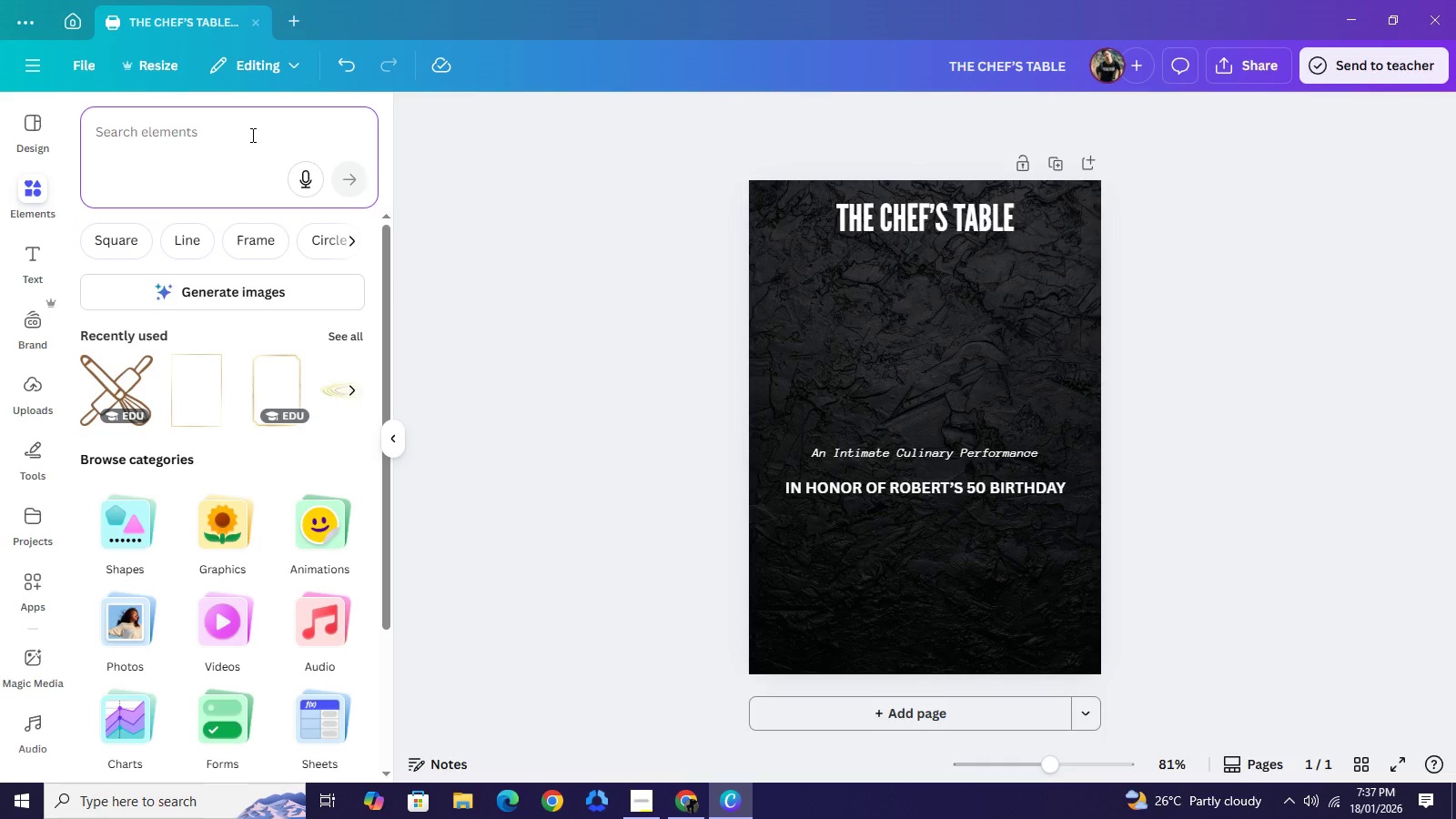 
type(silvers border')
key(Backspace)
 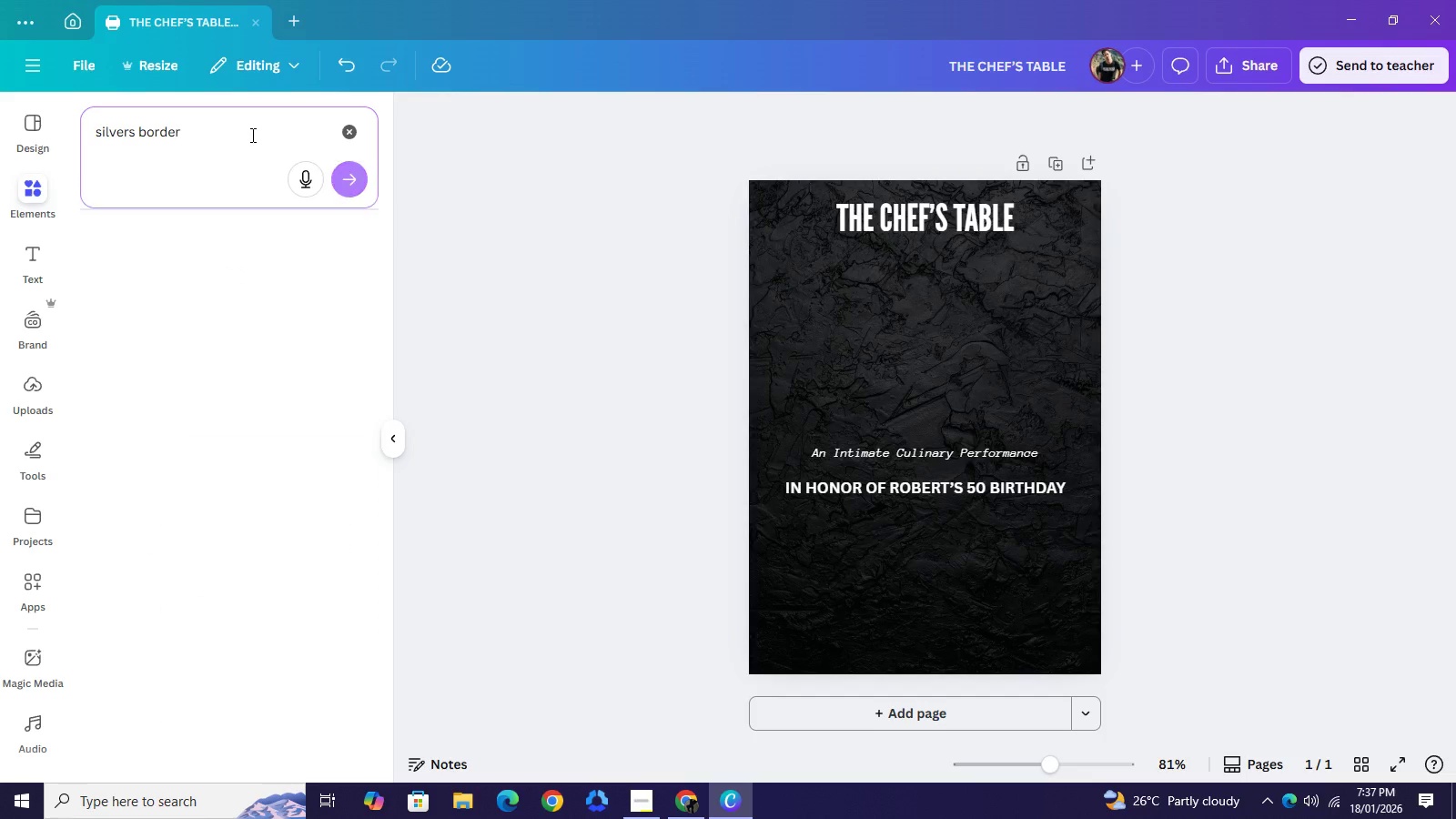 
key(Enter)
 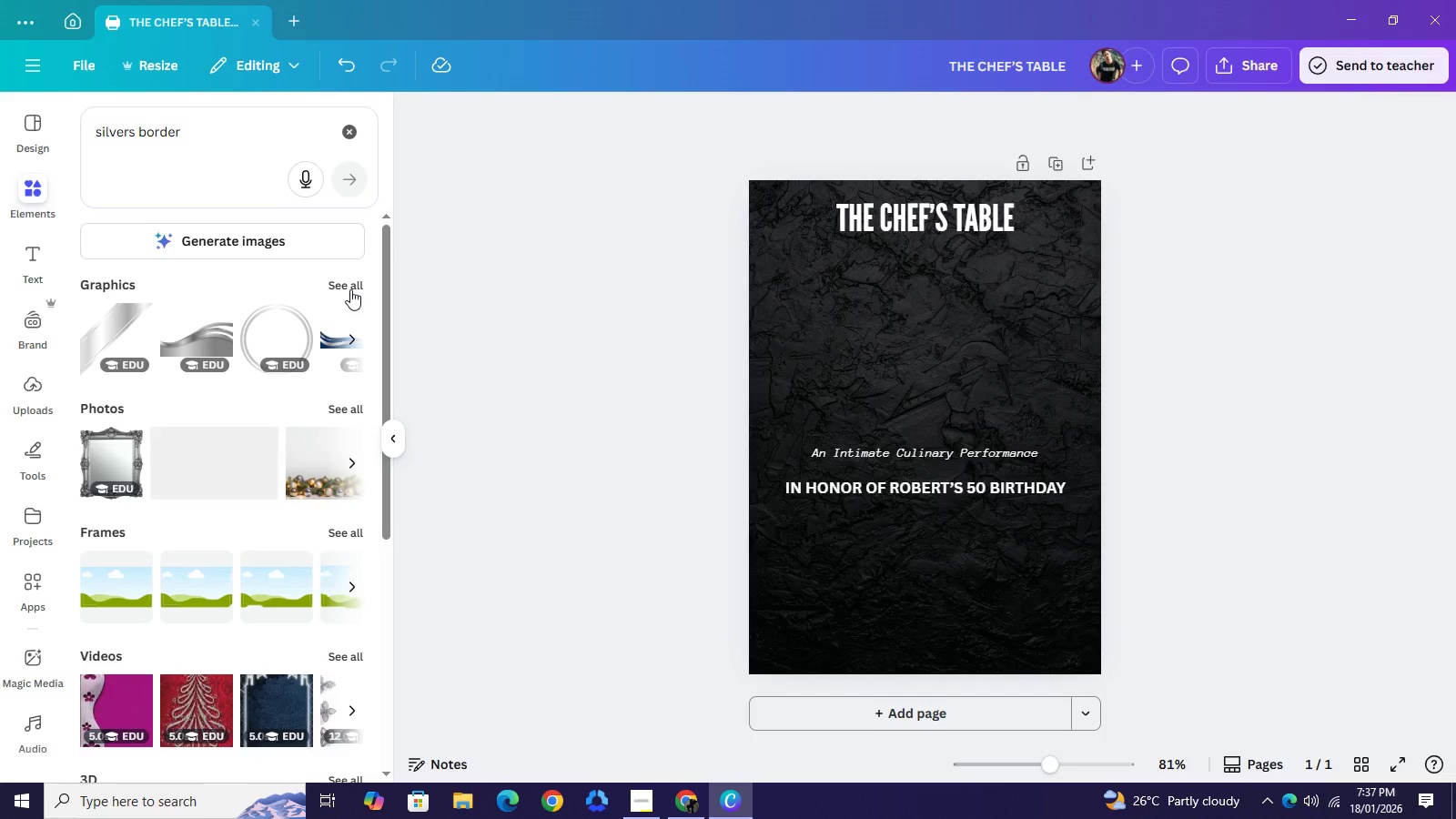 
left_click_drag(start_coordinate=[346, 290], to_coordinate=[356, 363])
 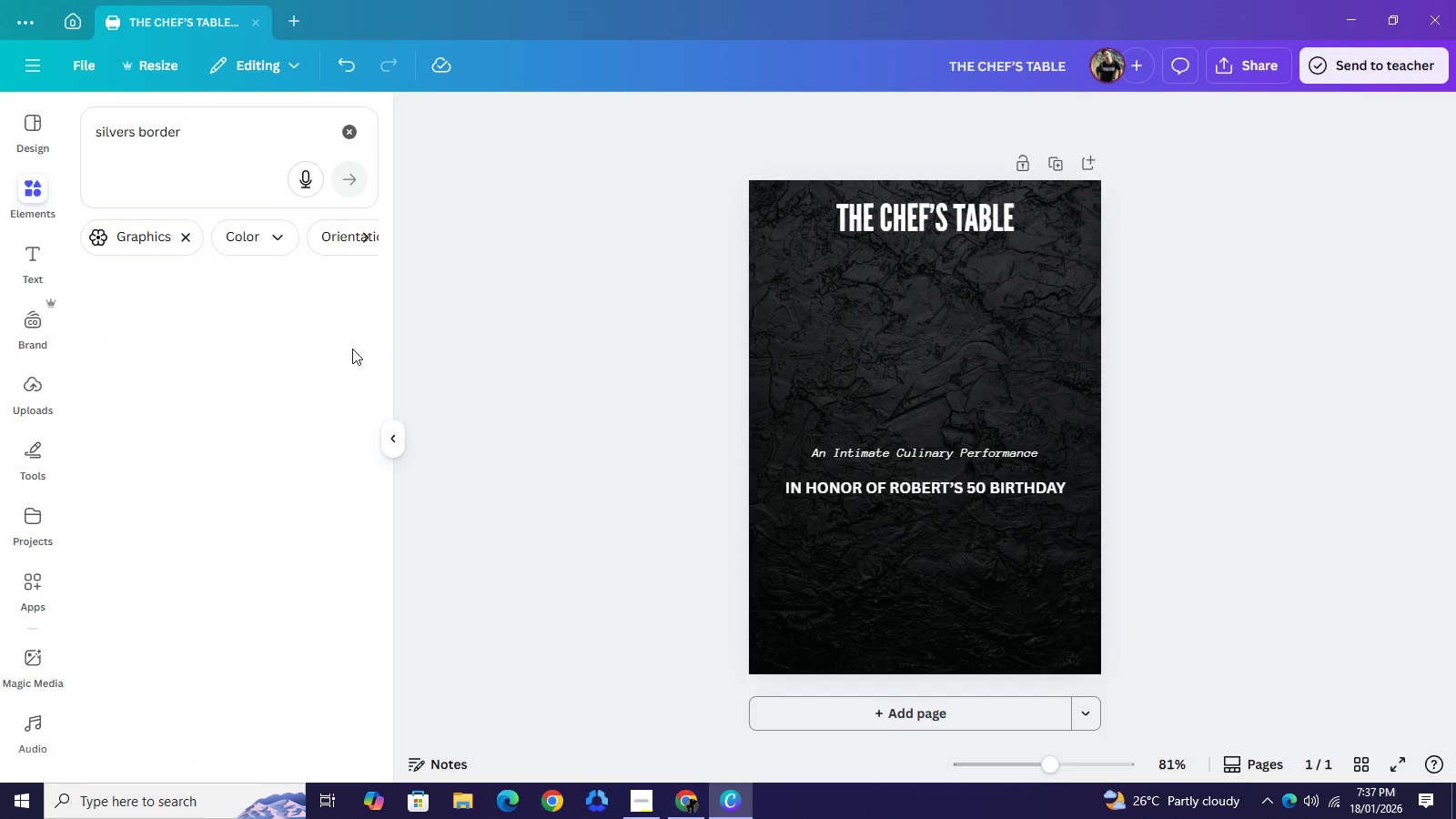 
left_click([352, 349])
 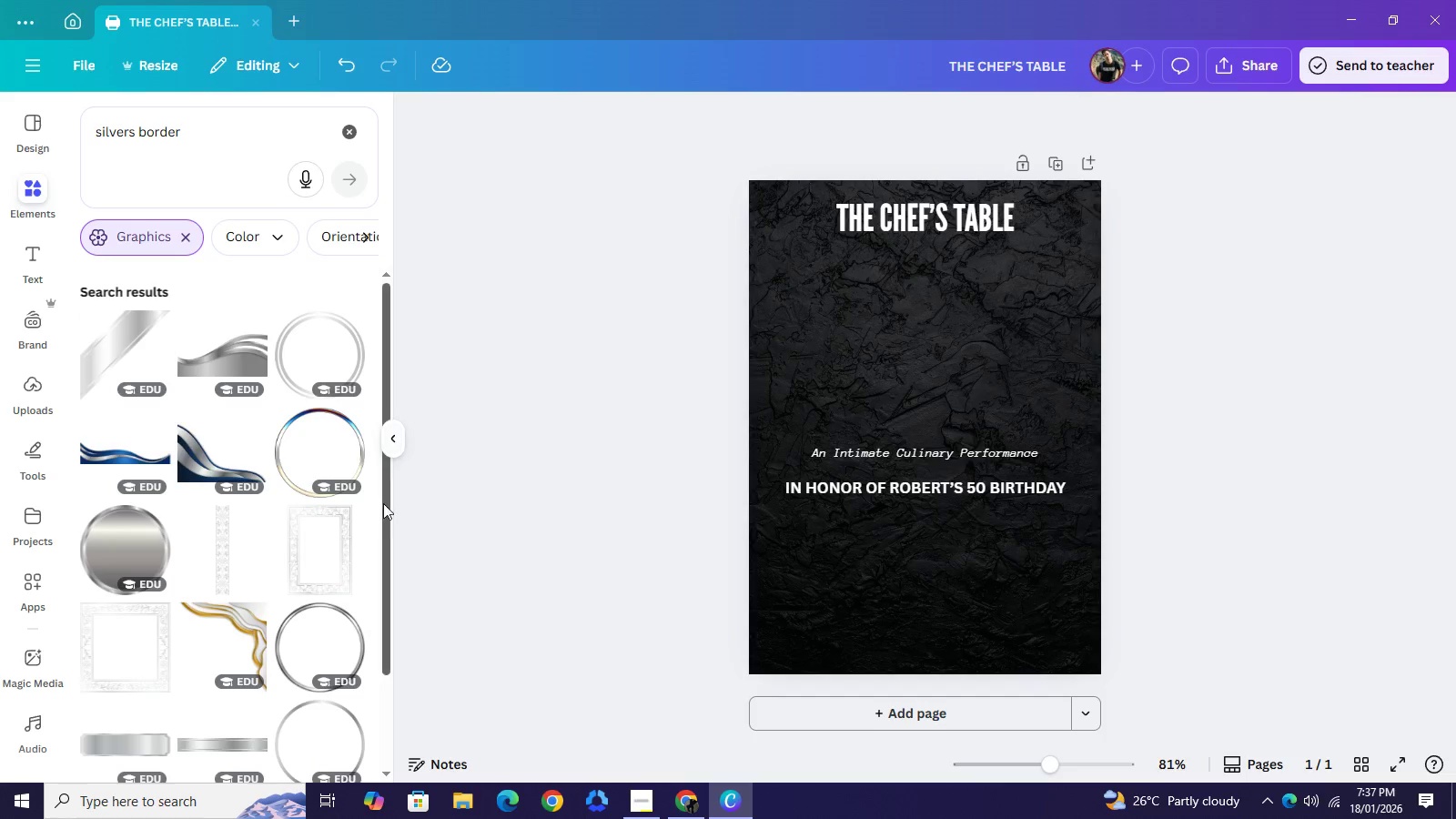 
scroll: coordinate [243, 491], scroll_direction: down, amount: 10.0
 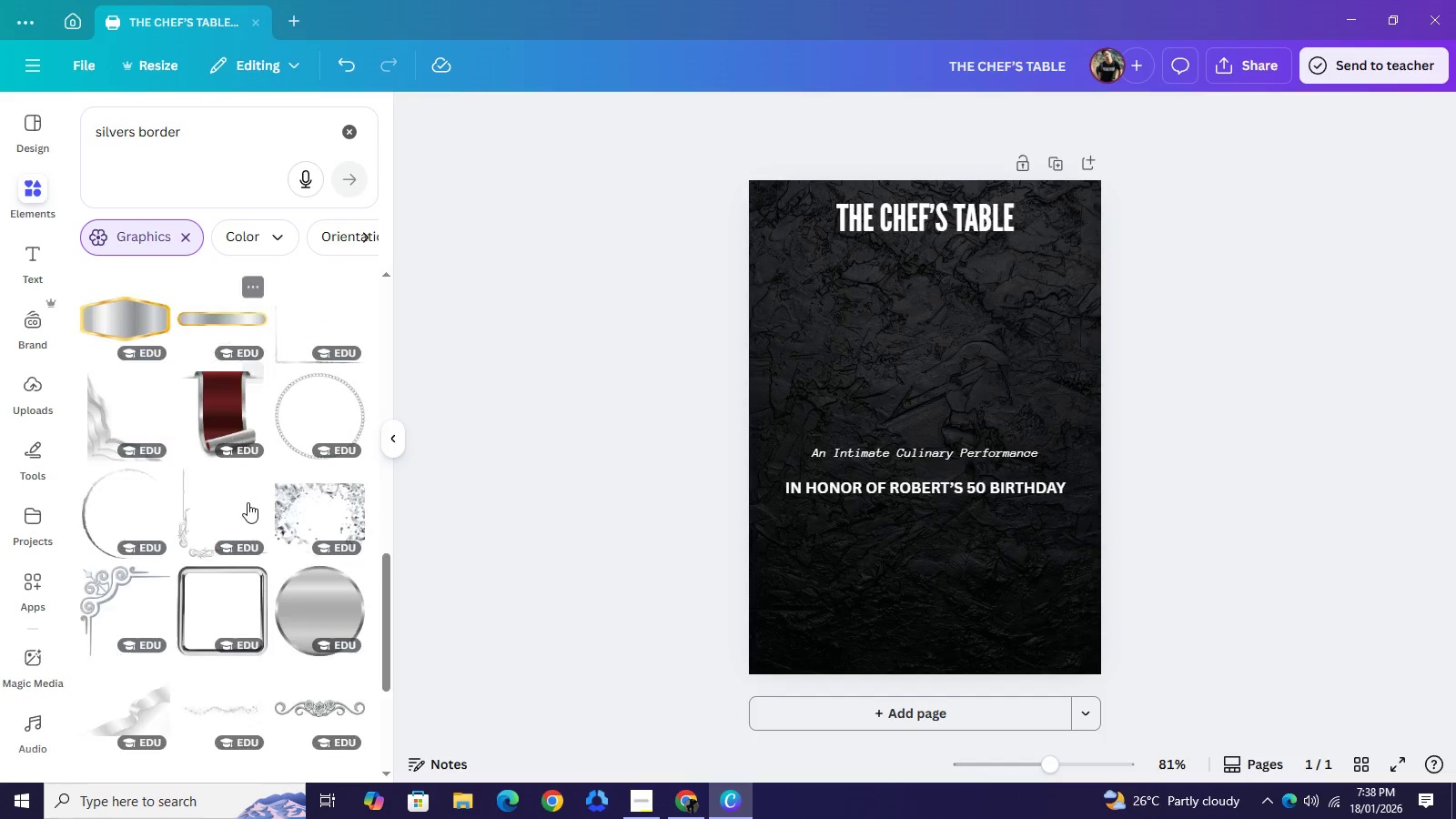 
scroll: coordinate [248, 506], scroll_direction: down, amount: 4.0
 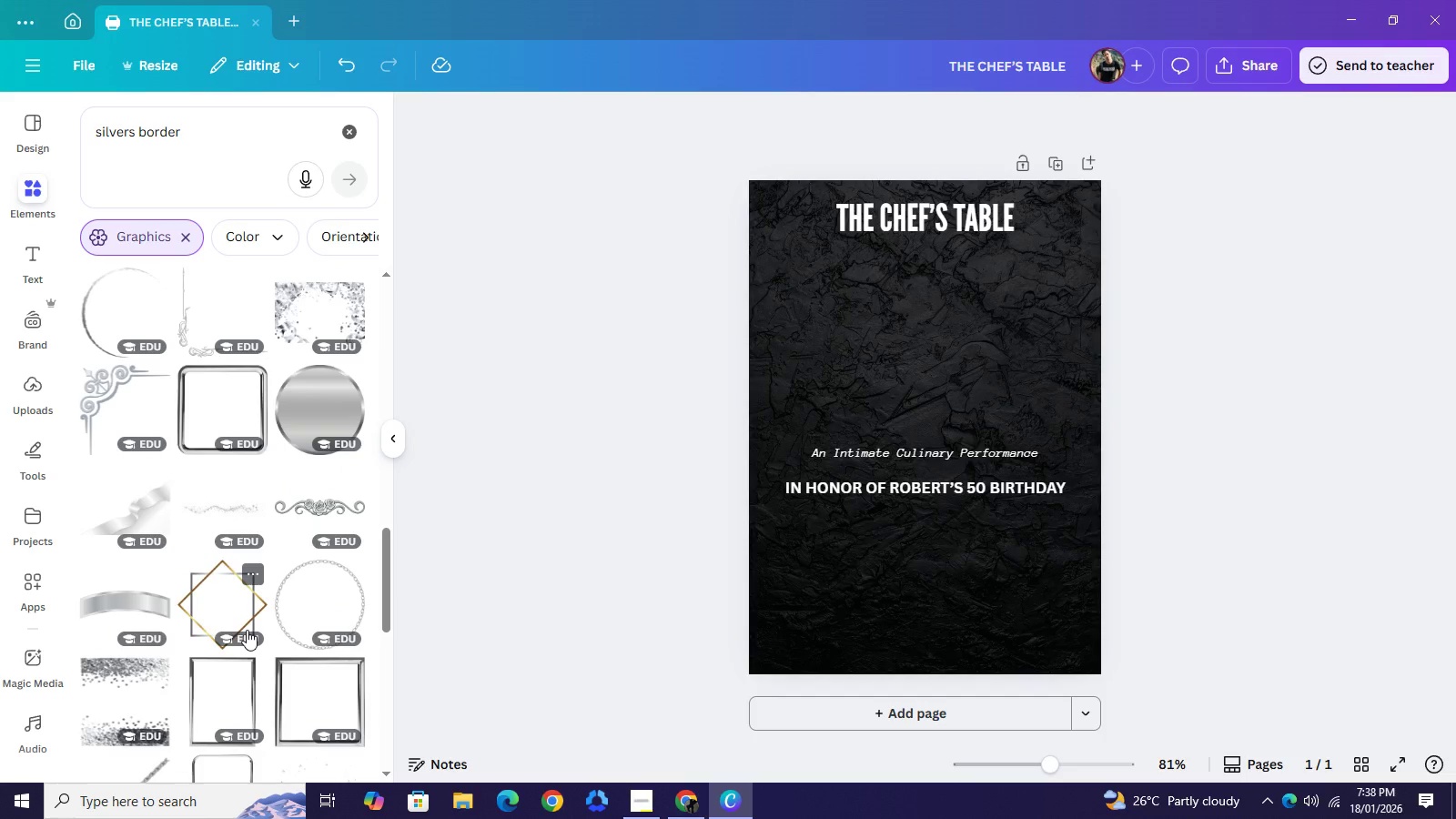 
wait(5.3)
 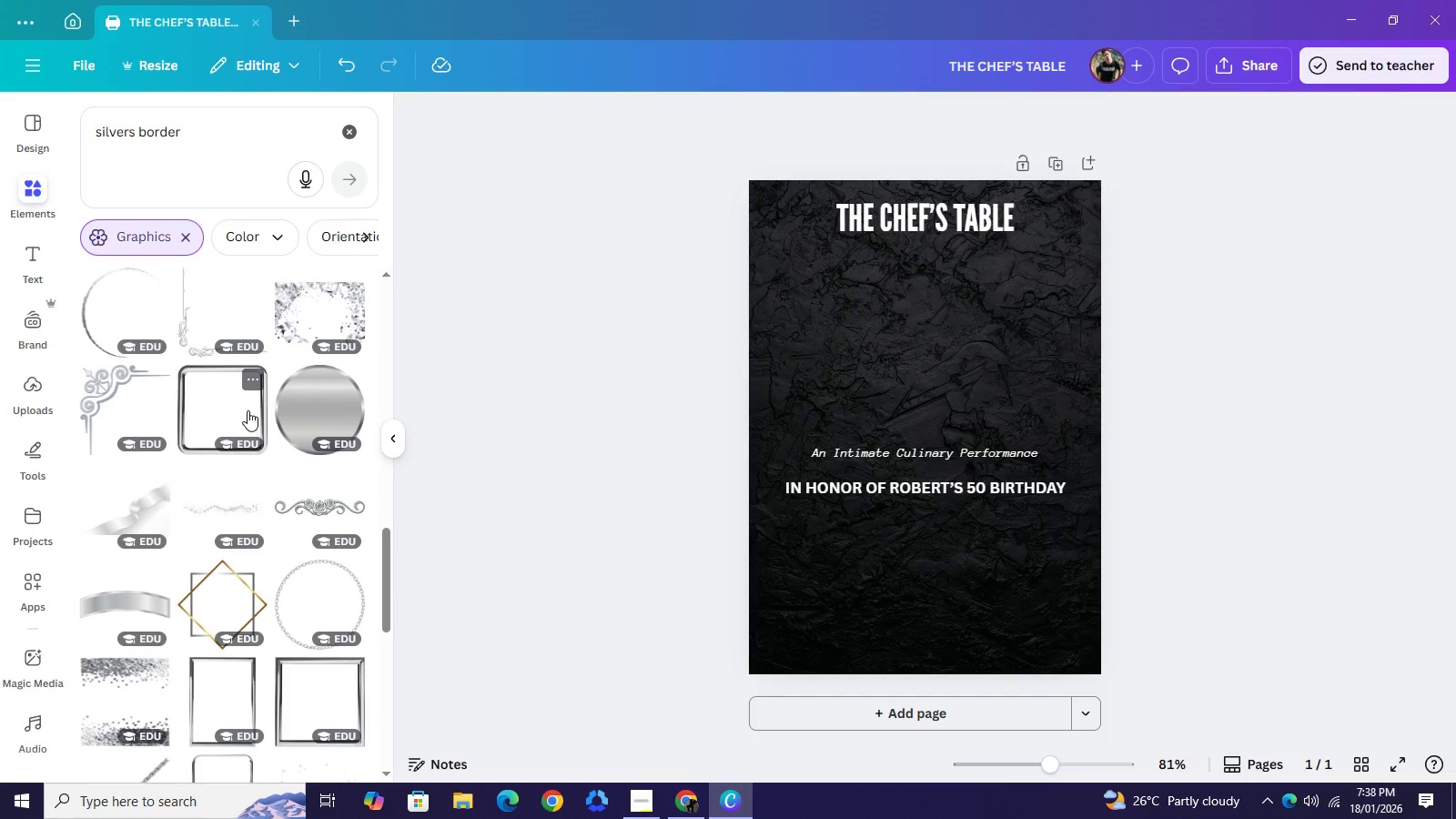 
scroll: coordinate [239, 563], scroll_direction: down, amount: 2.0
 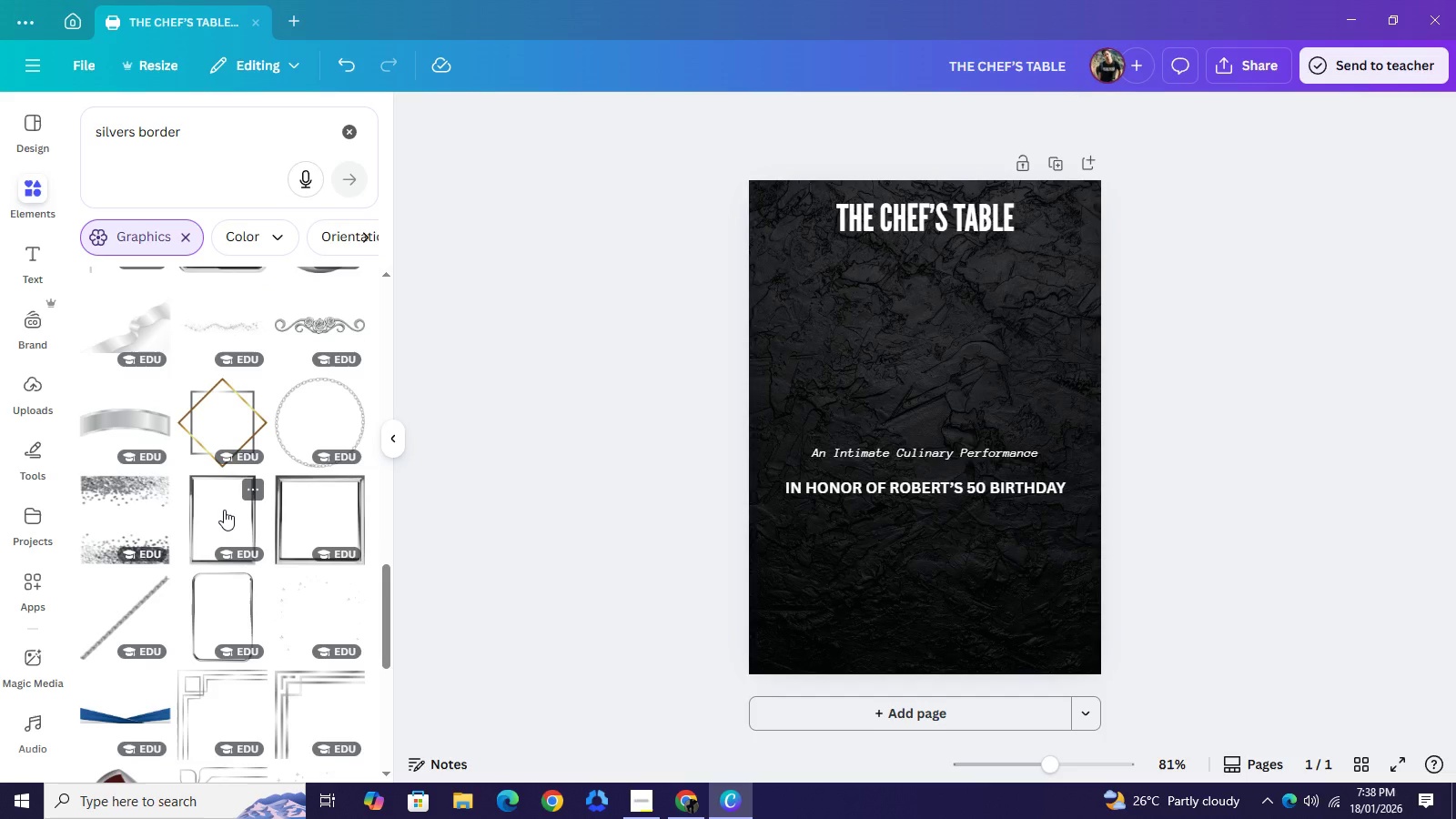 
left_click([224, 510])
 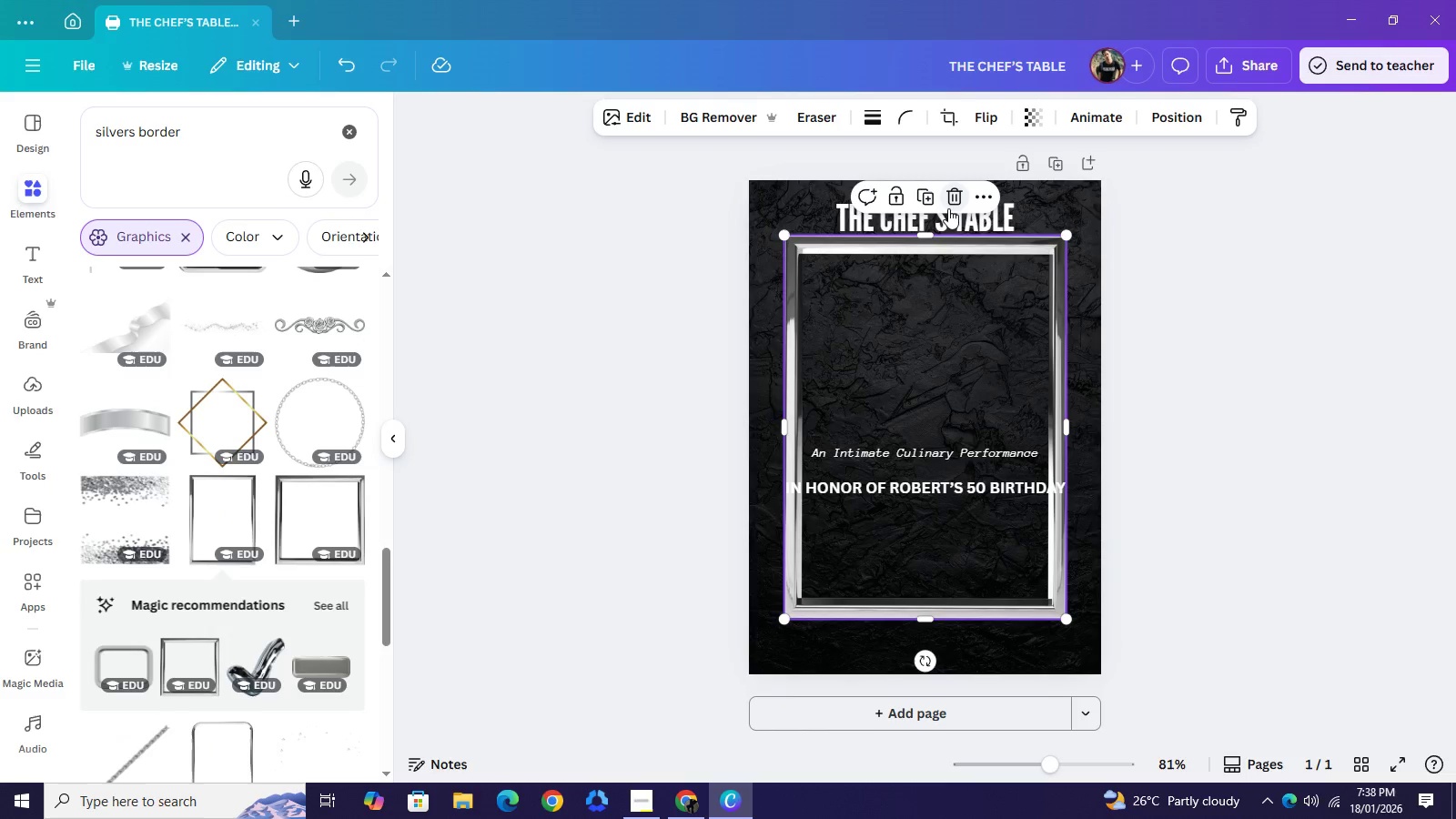 
left_click([948, 208])
 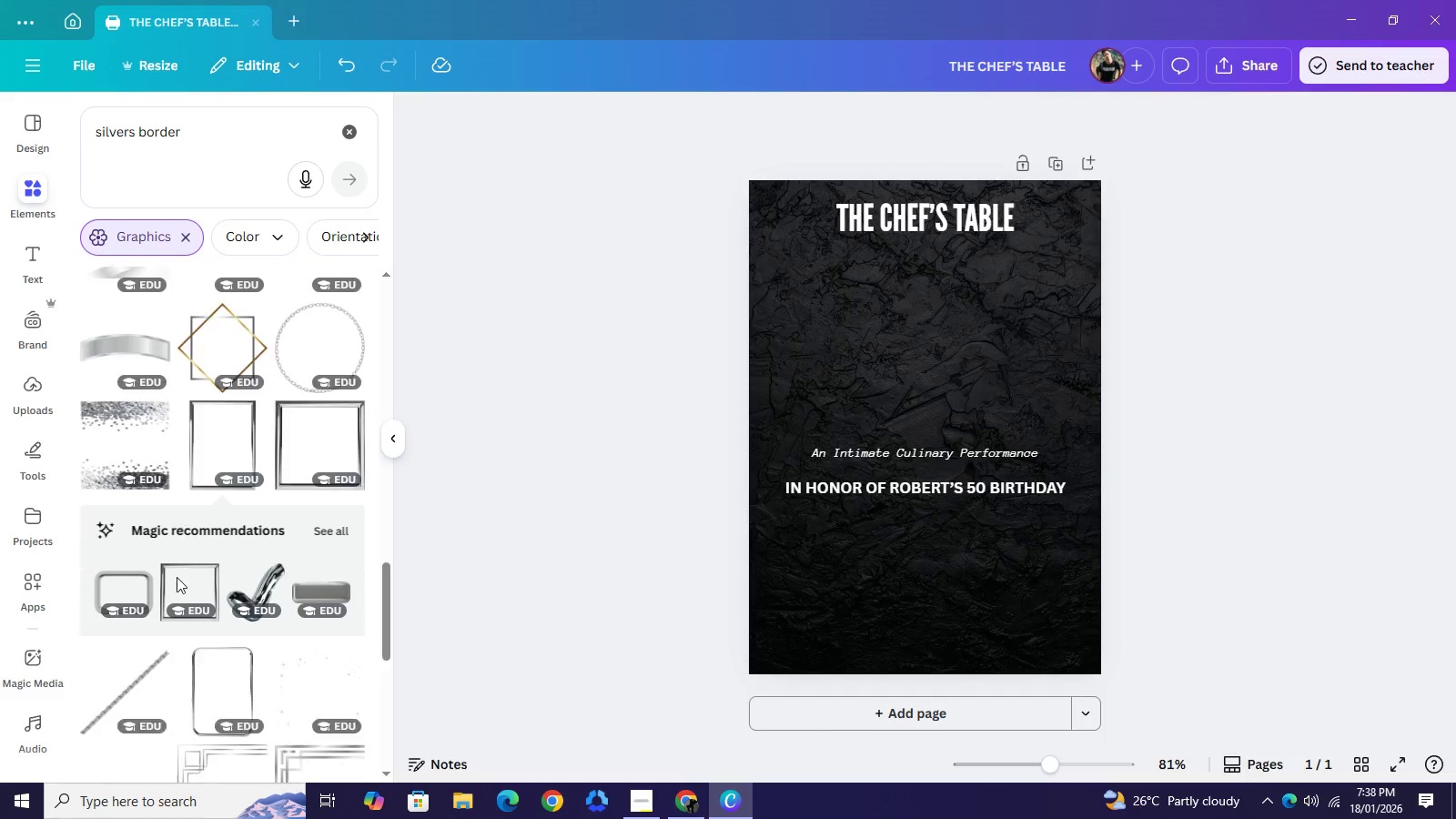 
scroll: coordinate [287, 573], scroll_direction: down, amount: 8.0
 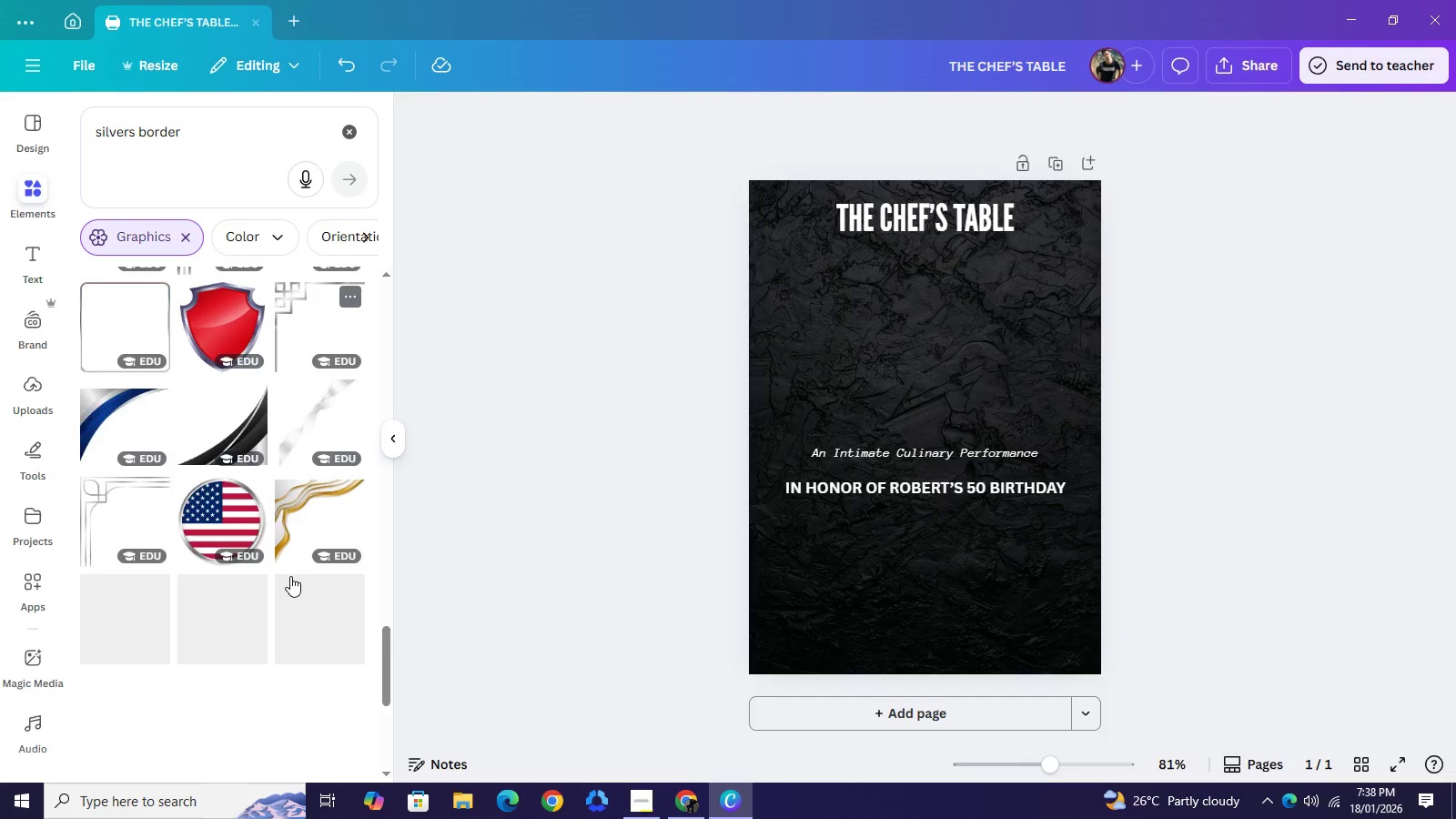 
scroll: coordinate [290, 576], scroll_direction: down, amount: 3.0
 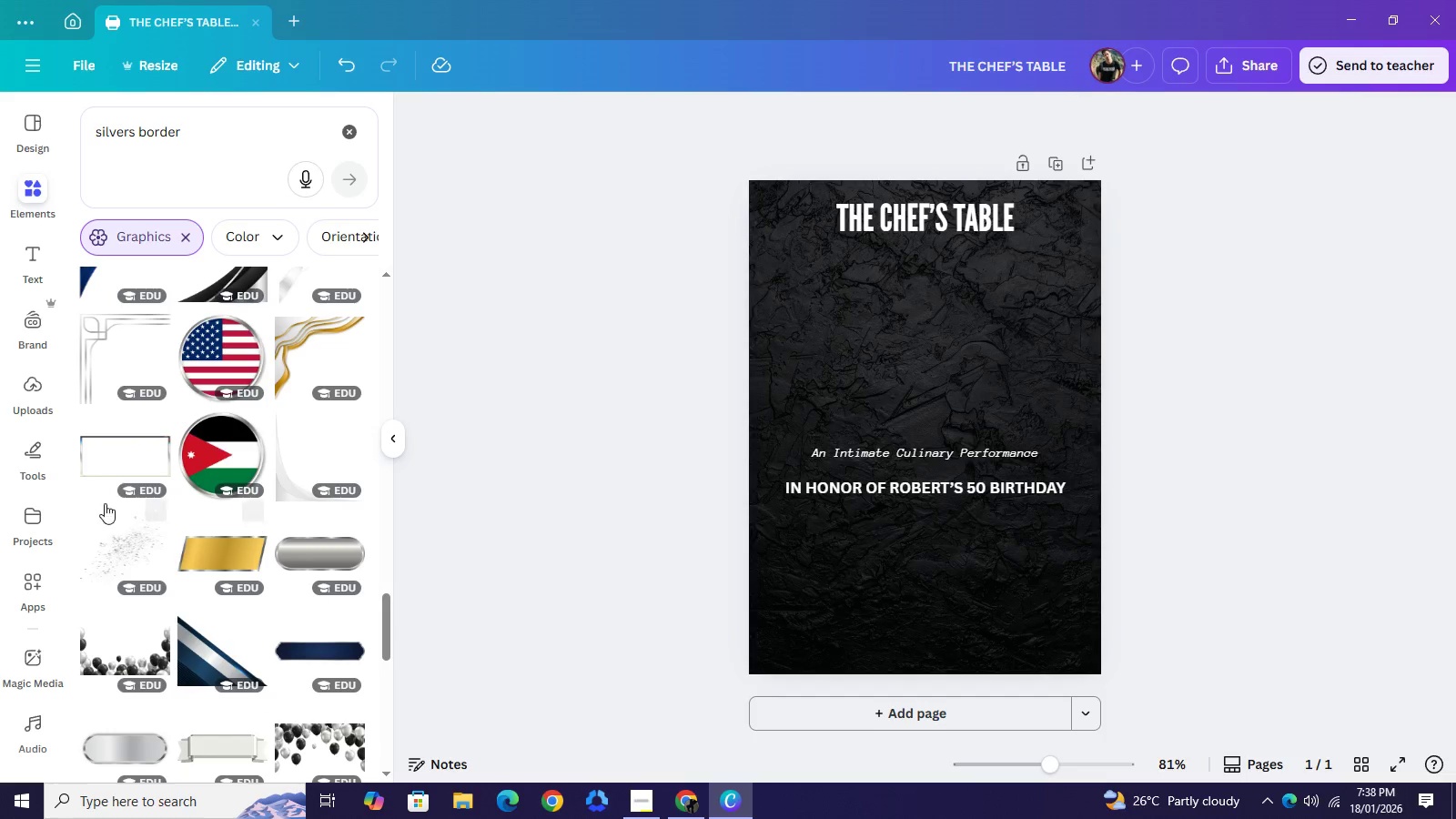 
left_click([116, 460])
 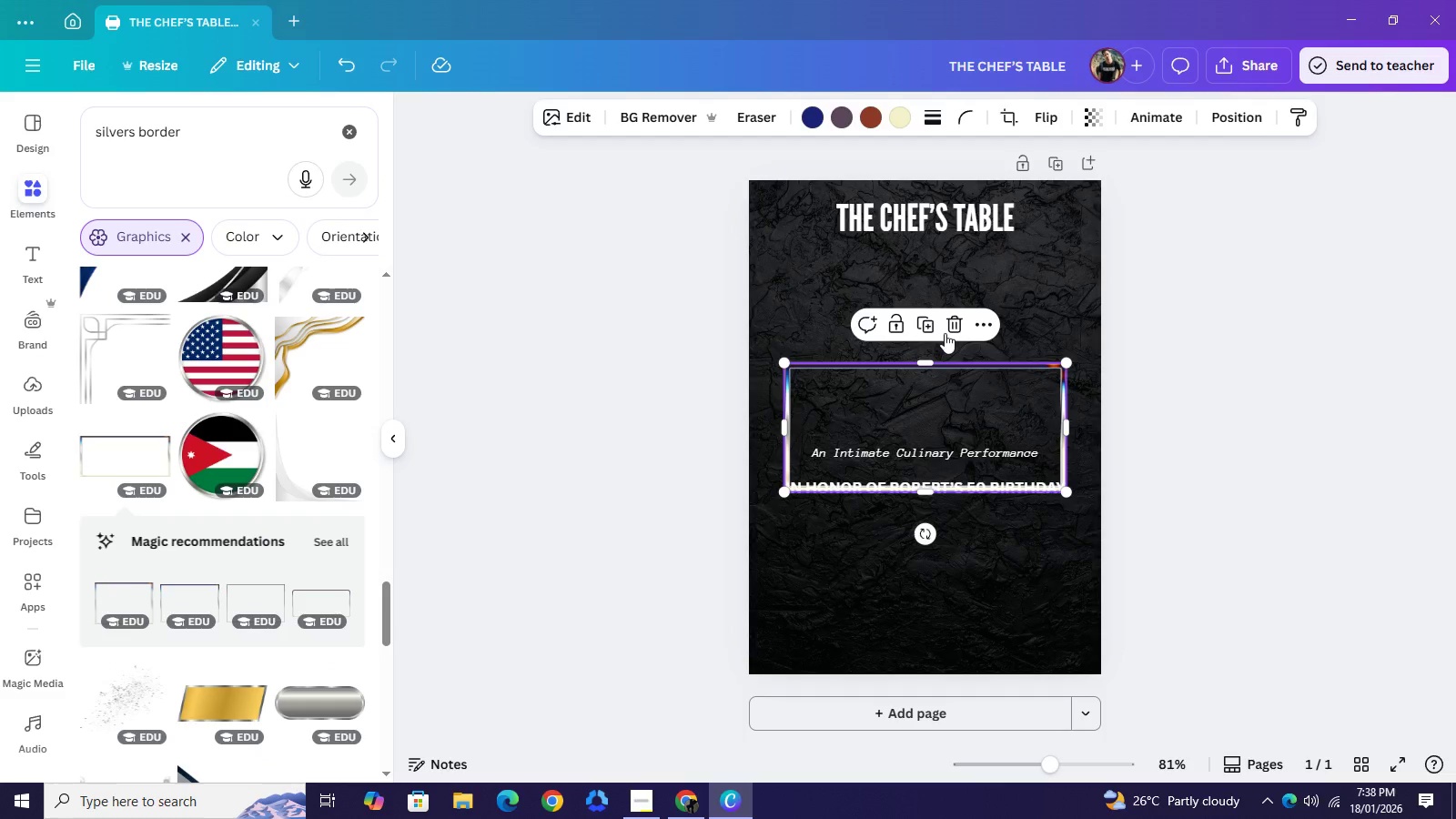 
left_click([956, 326])
 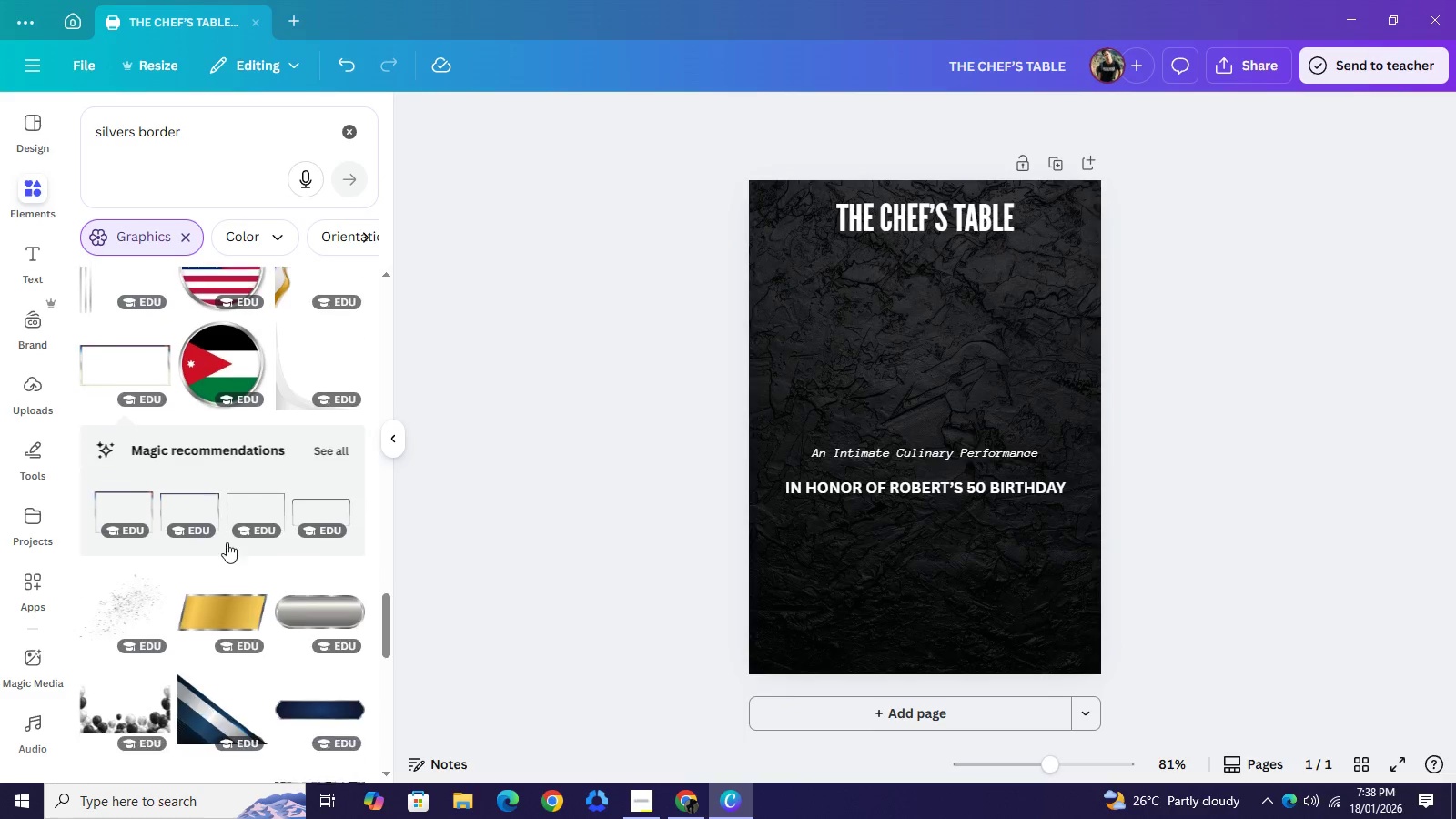 
scroll: coordinate [298, 499], scroll_direction: down, amount: 9.0
 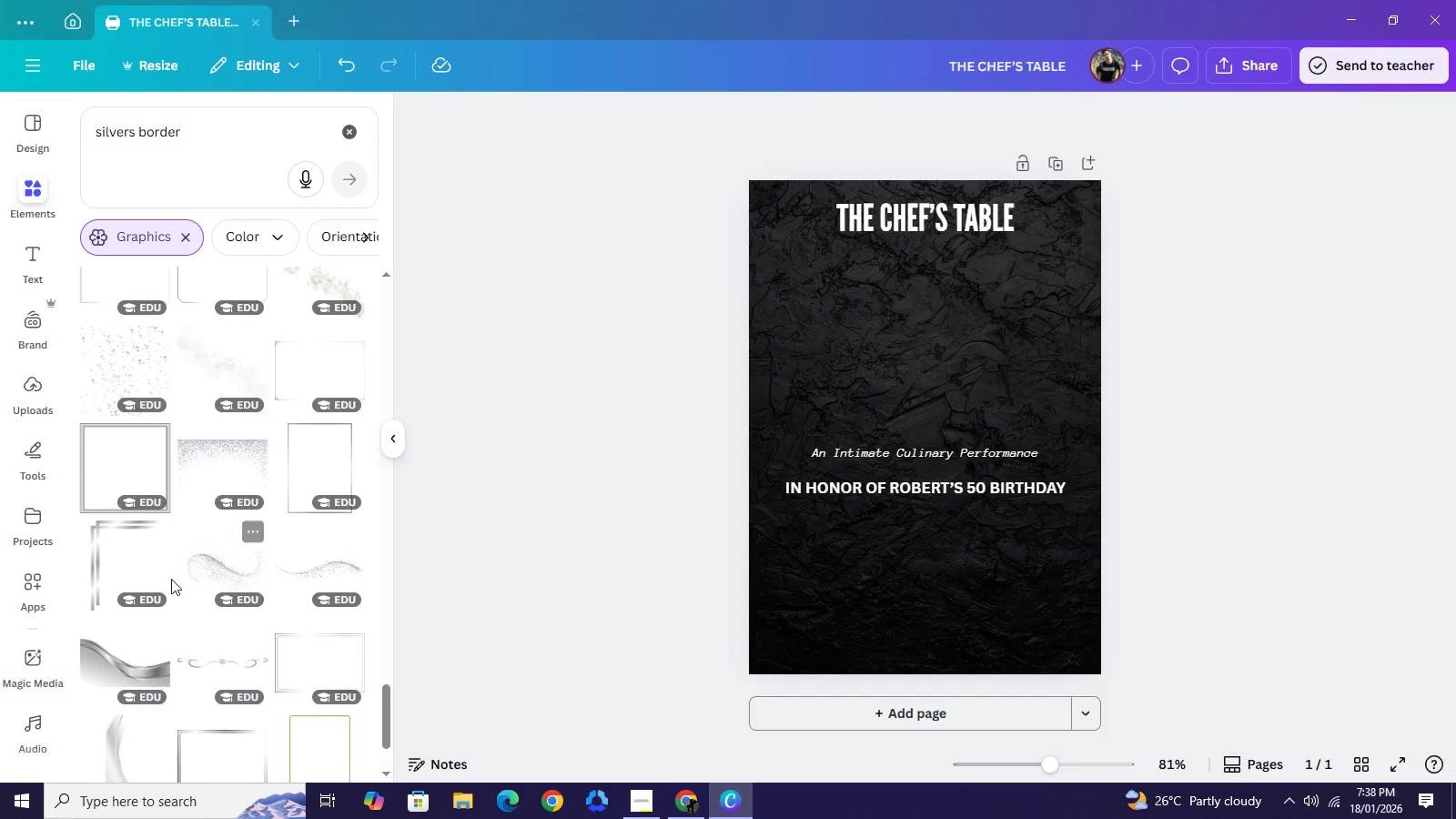 
left_click([118, 558])
 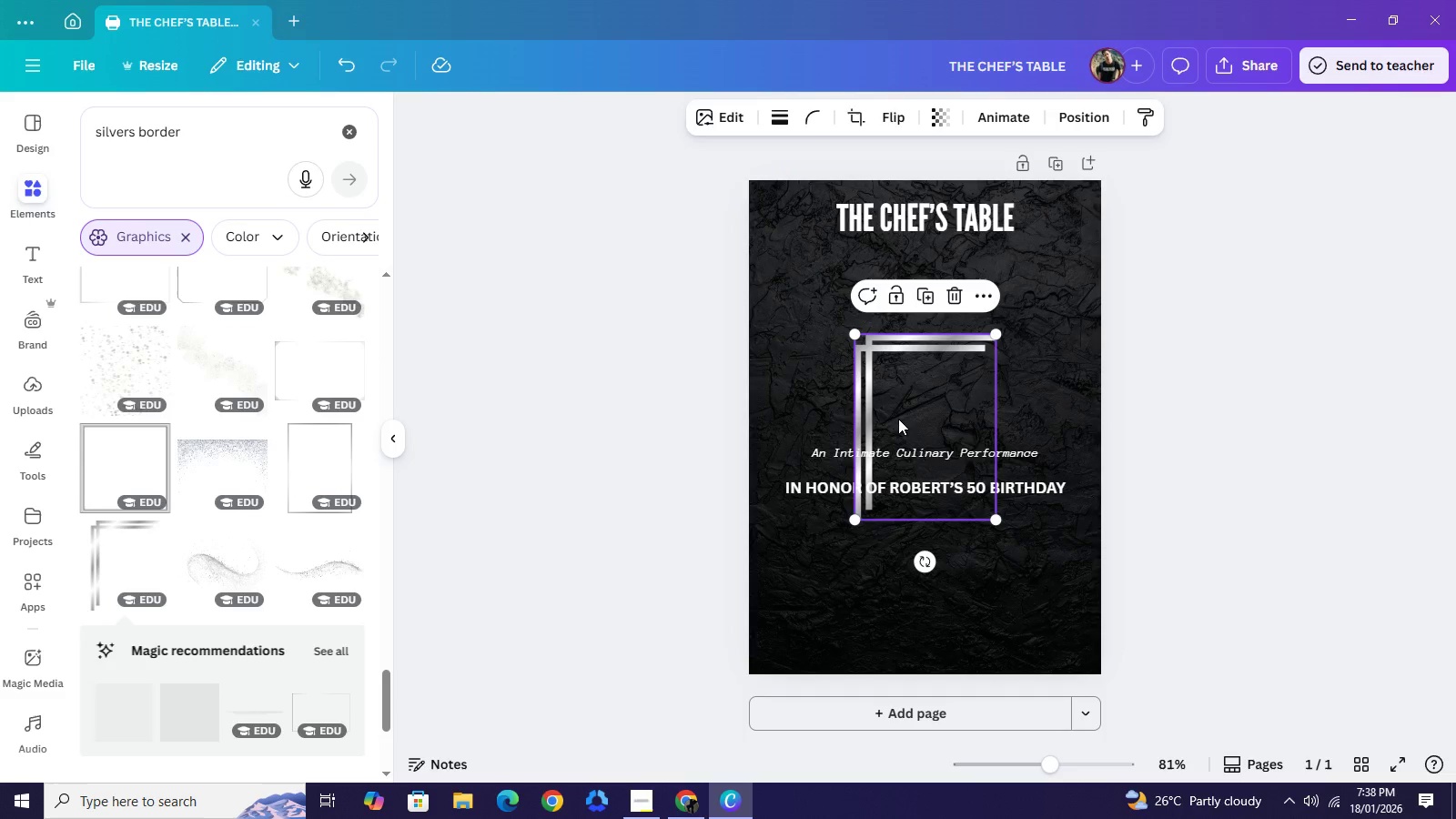 
left_click_drag(start_coordinate=[899, 419], to_coordinate=[847, 360])
 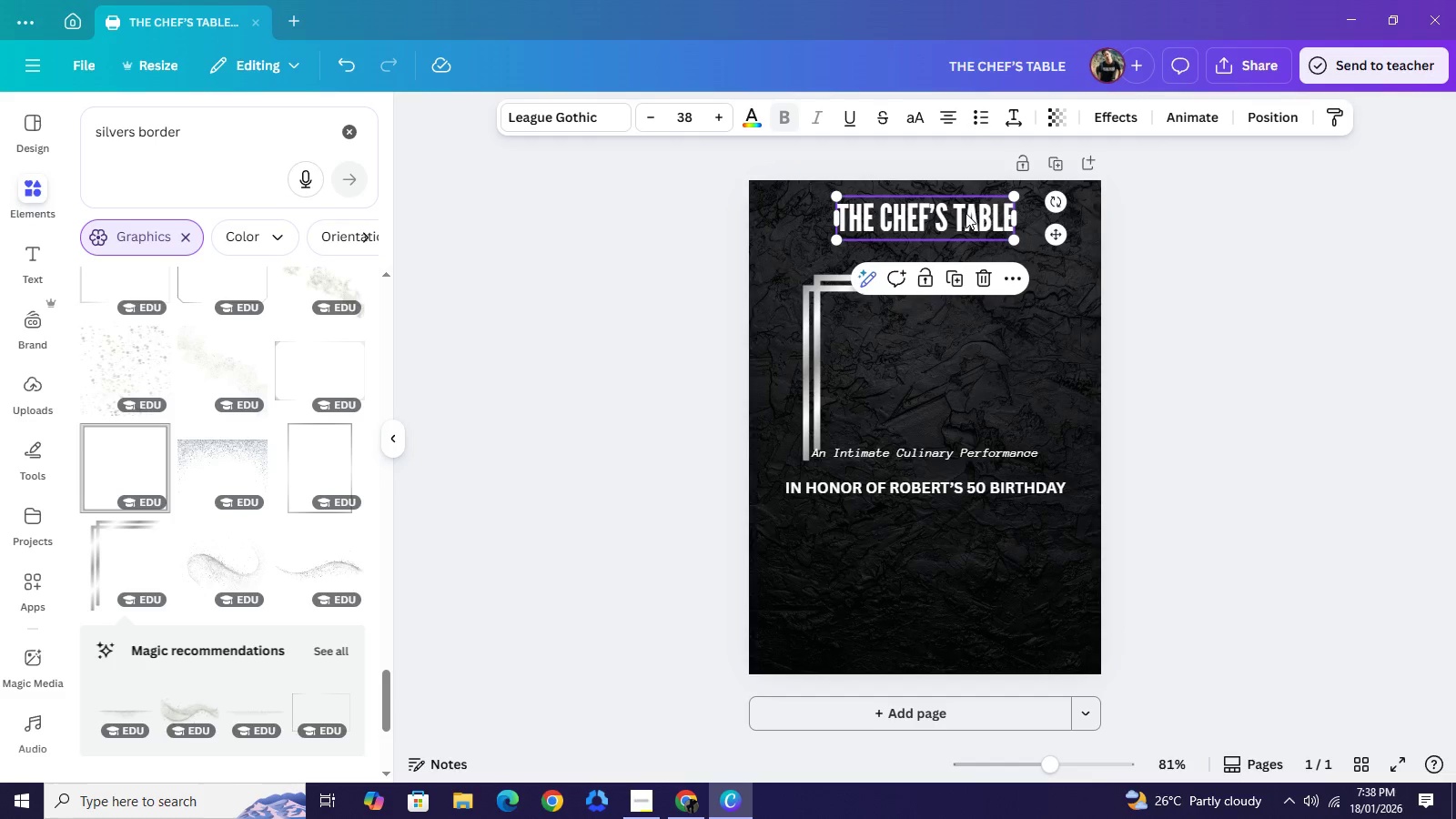 
left_click_drag(start_coordinate=[966, 210], to_coordinate=[965, 228])
 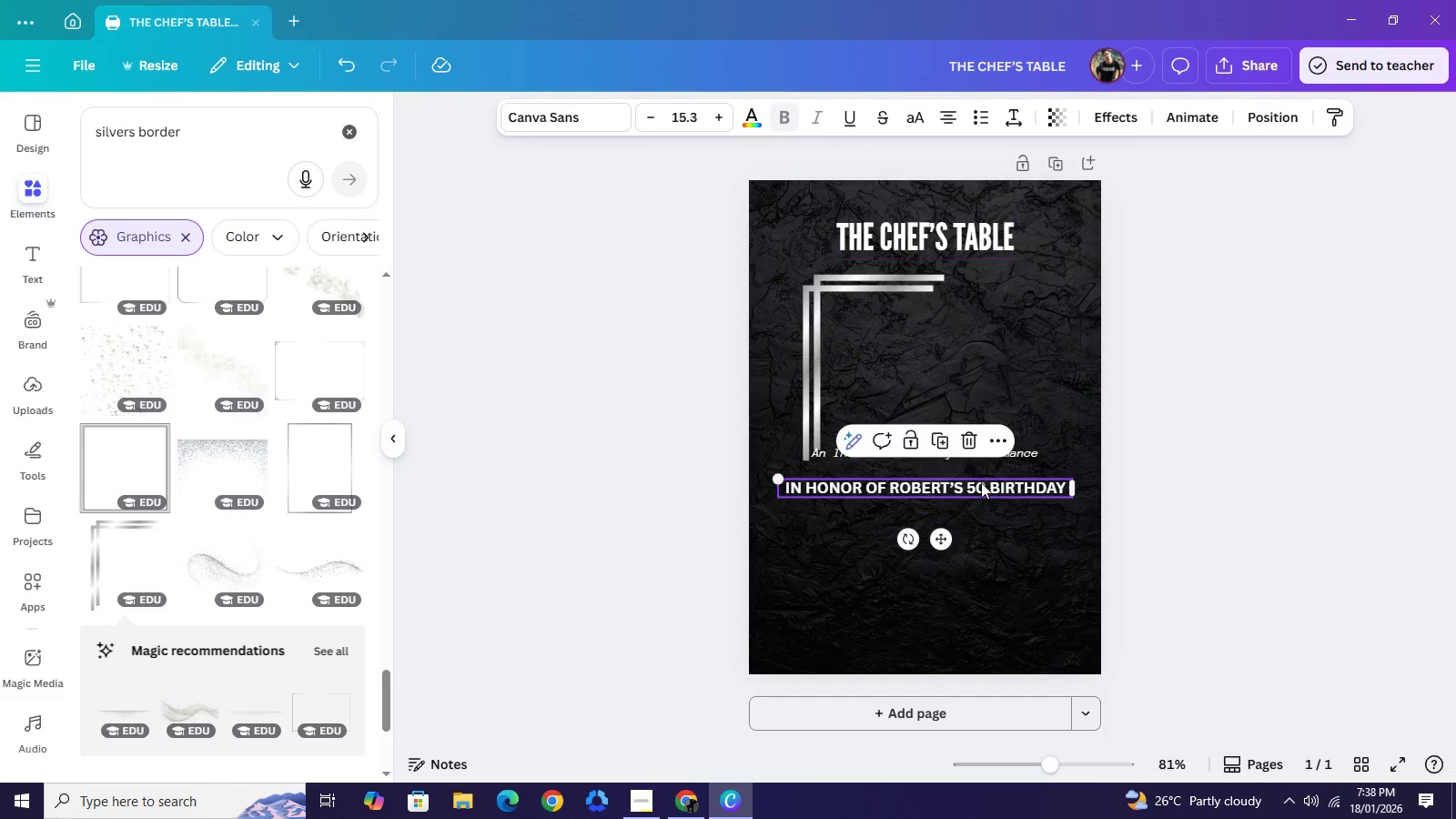 
left_click_drag(start_coordinate=[982, 484], to_coordinate=[981, 490])
 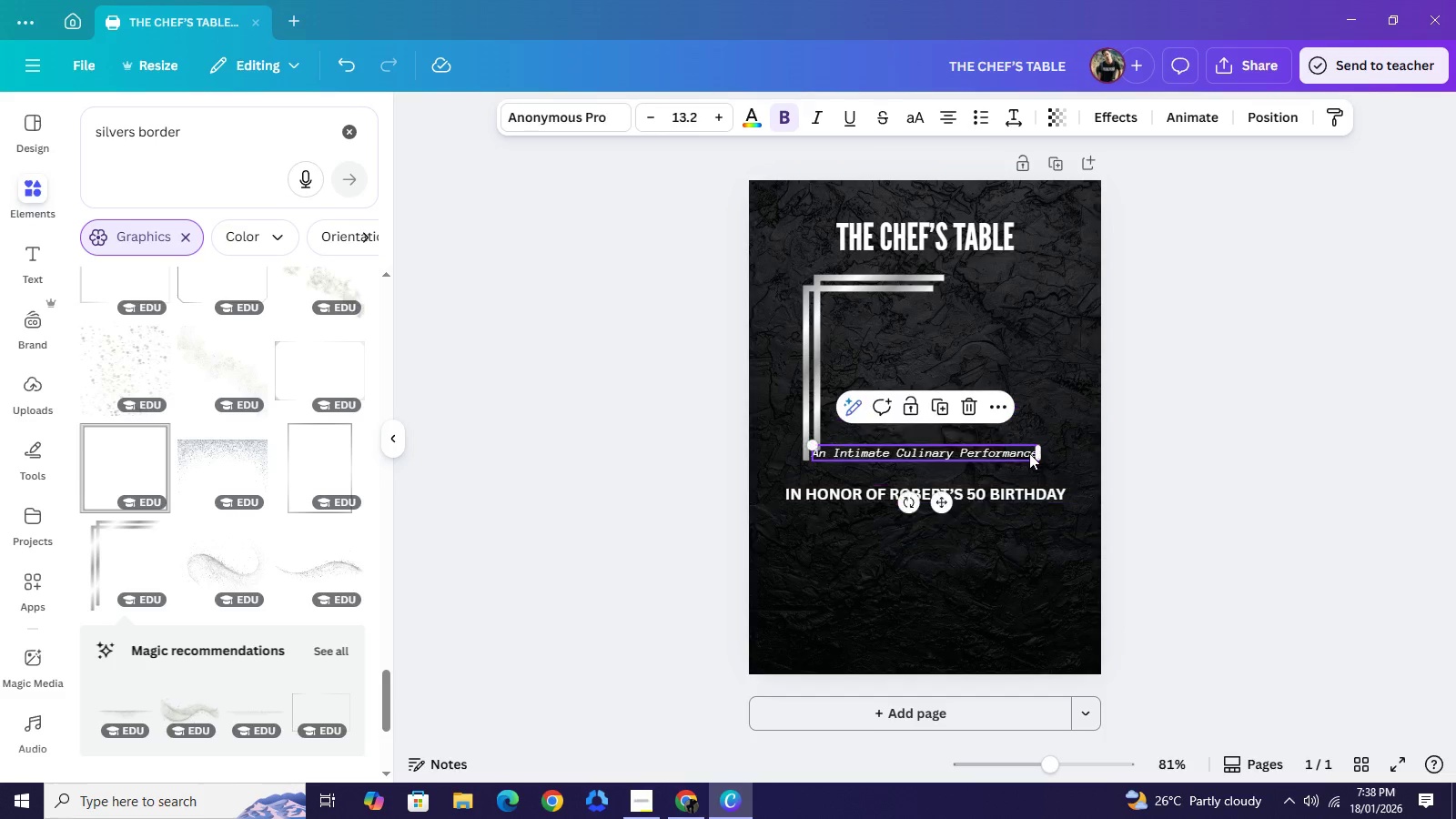 
left_click_drag(start_coordinate=[1029, 452], to_coordinate=[1014, 396])
 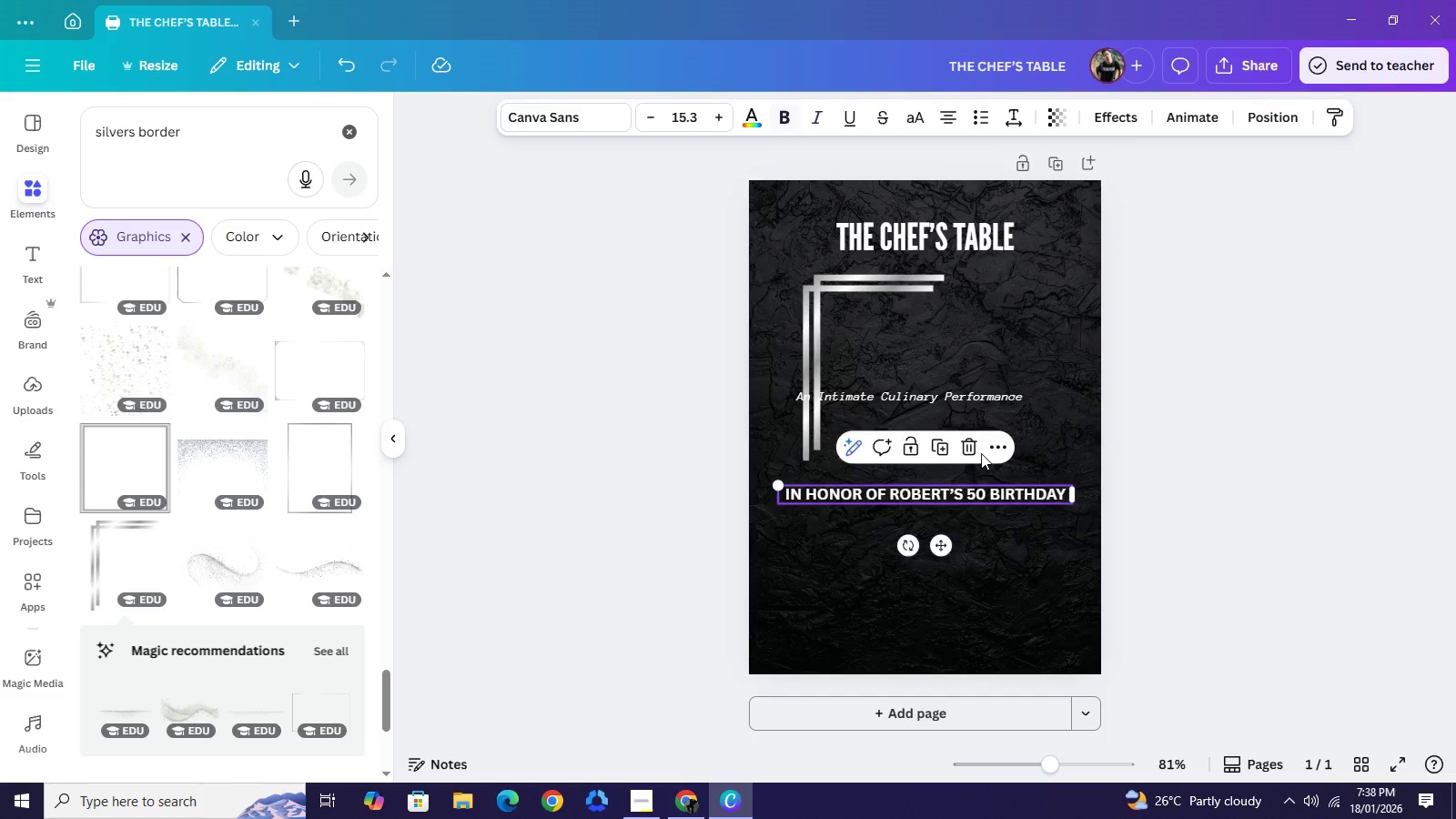 
left_click_drag(start_coordinate=[992, 495], to_coordinate=[980, 448])
 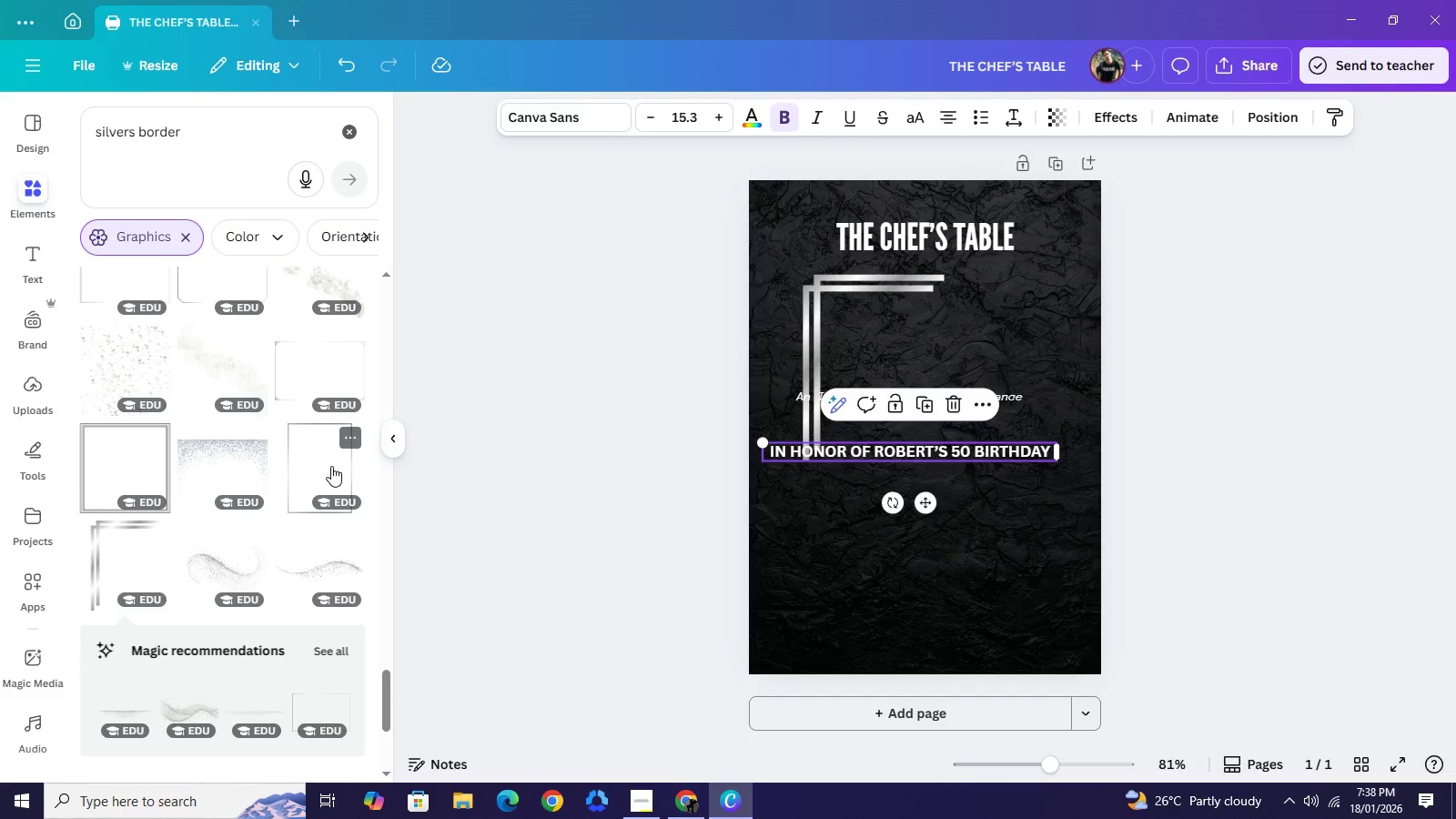 
left_click([331, 466])
 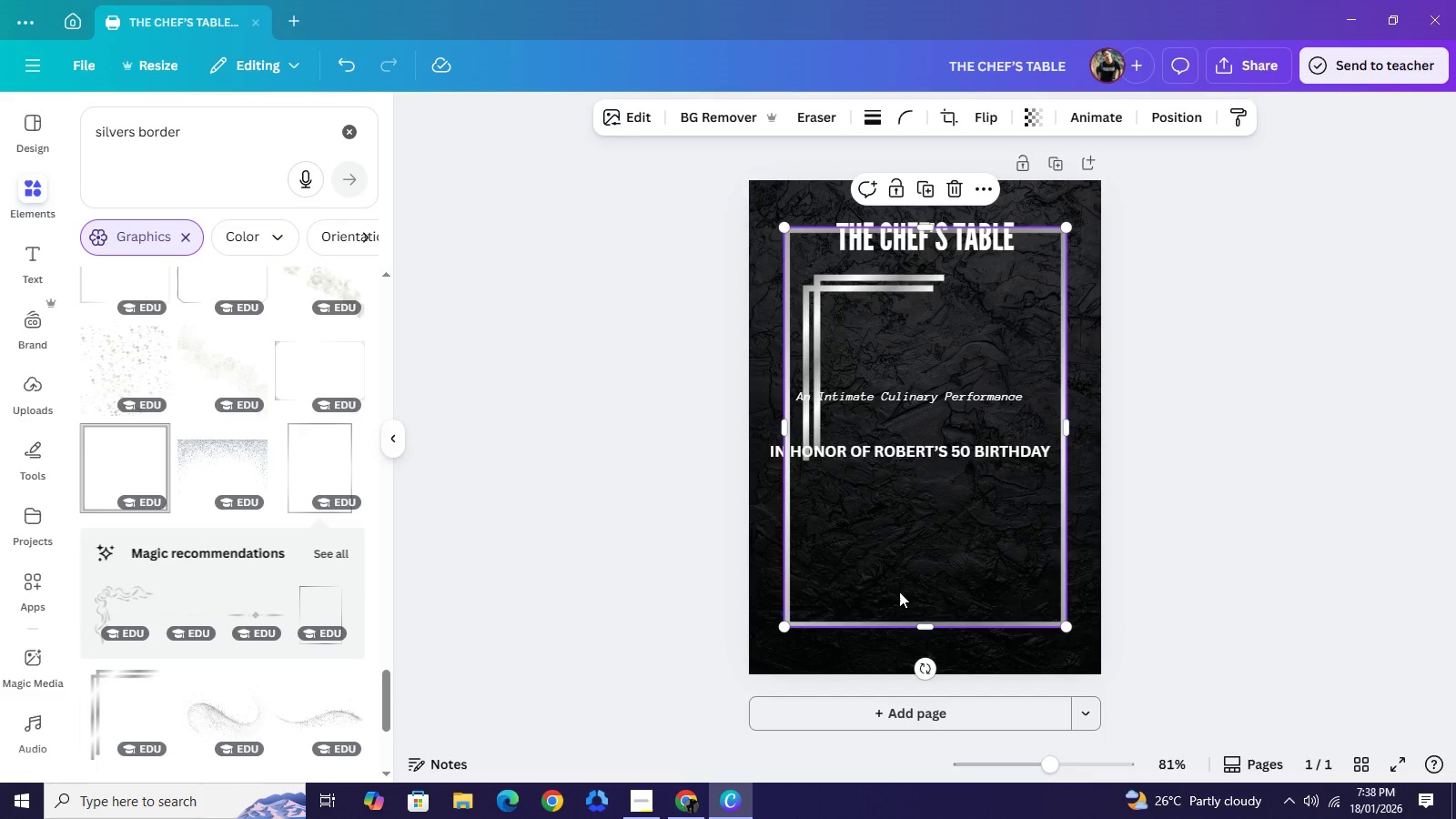 
key(Backspace)
 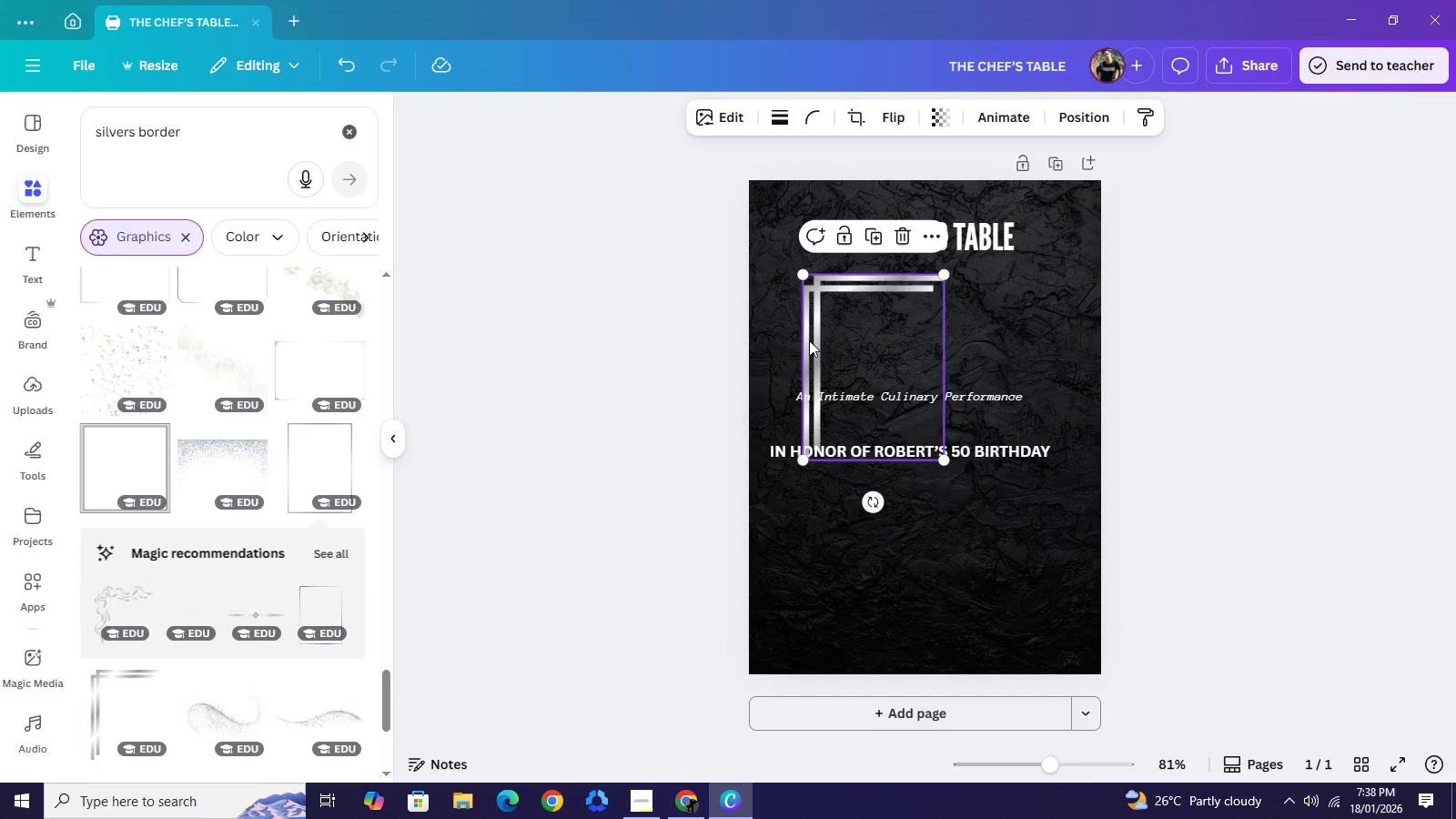 
left_click([809, 340])
 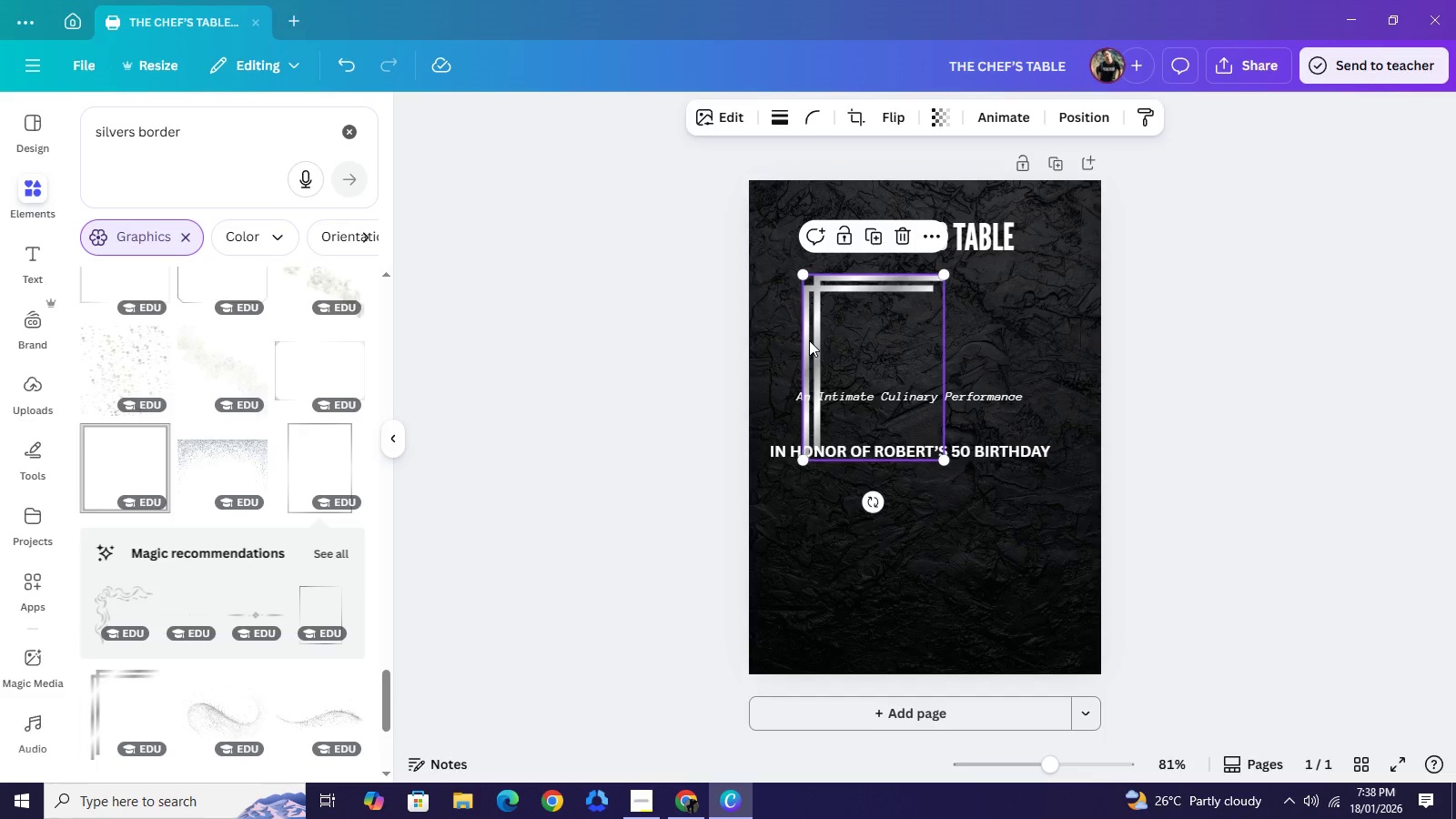 
key(Control+C)
 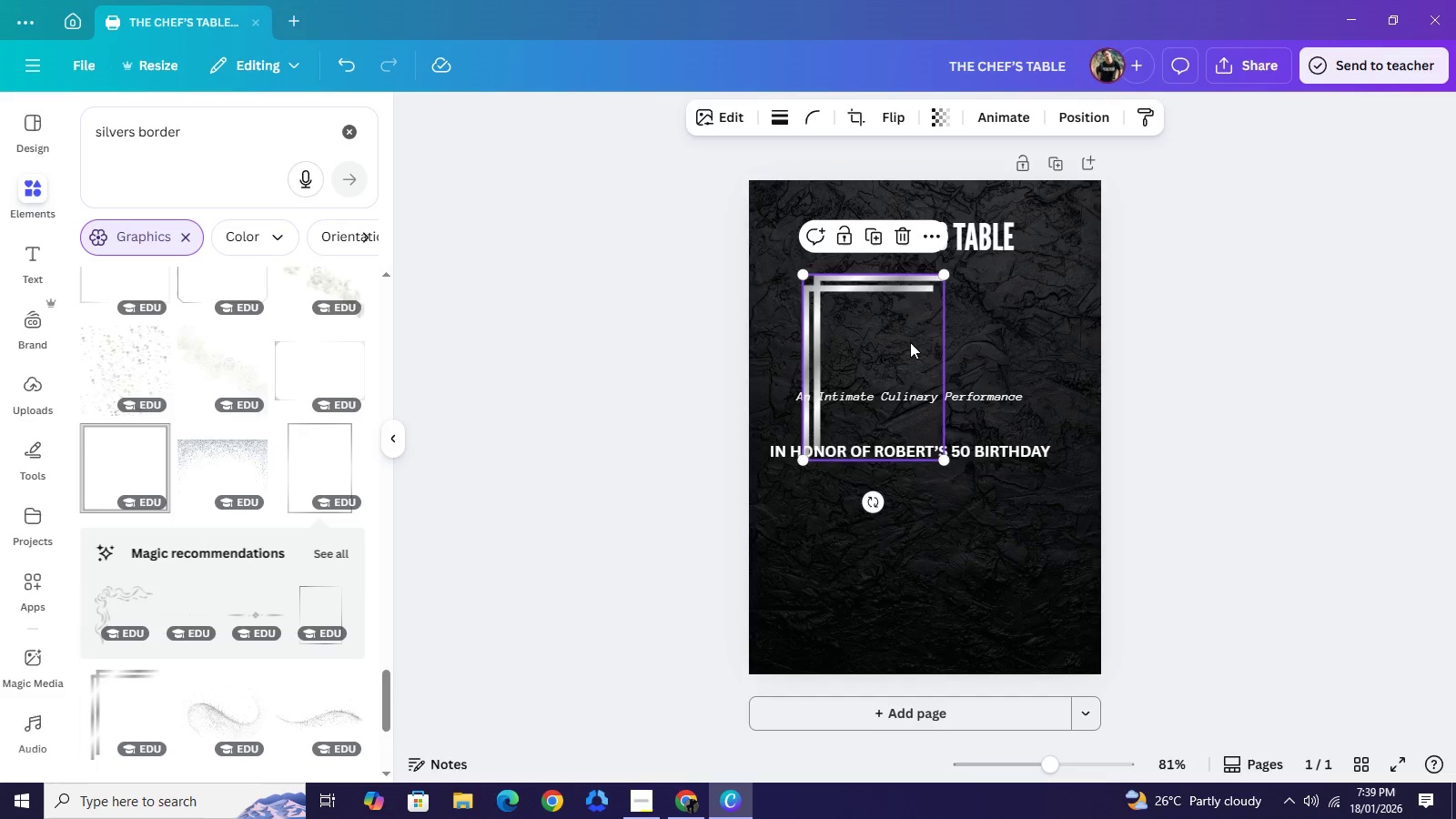 
key(Control+V)
 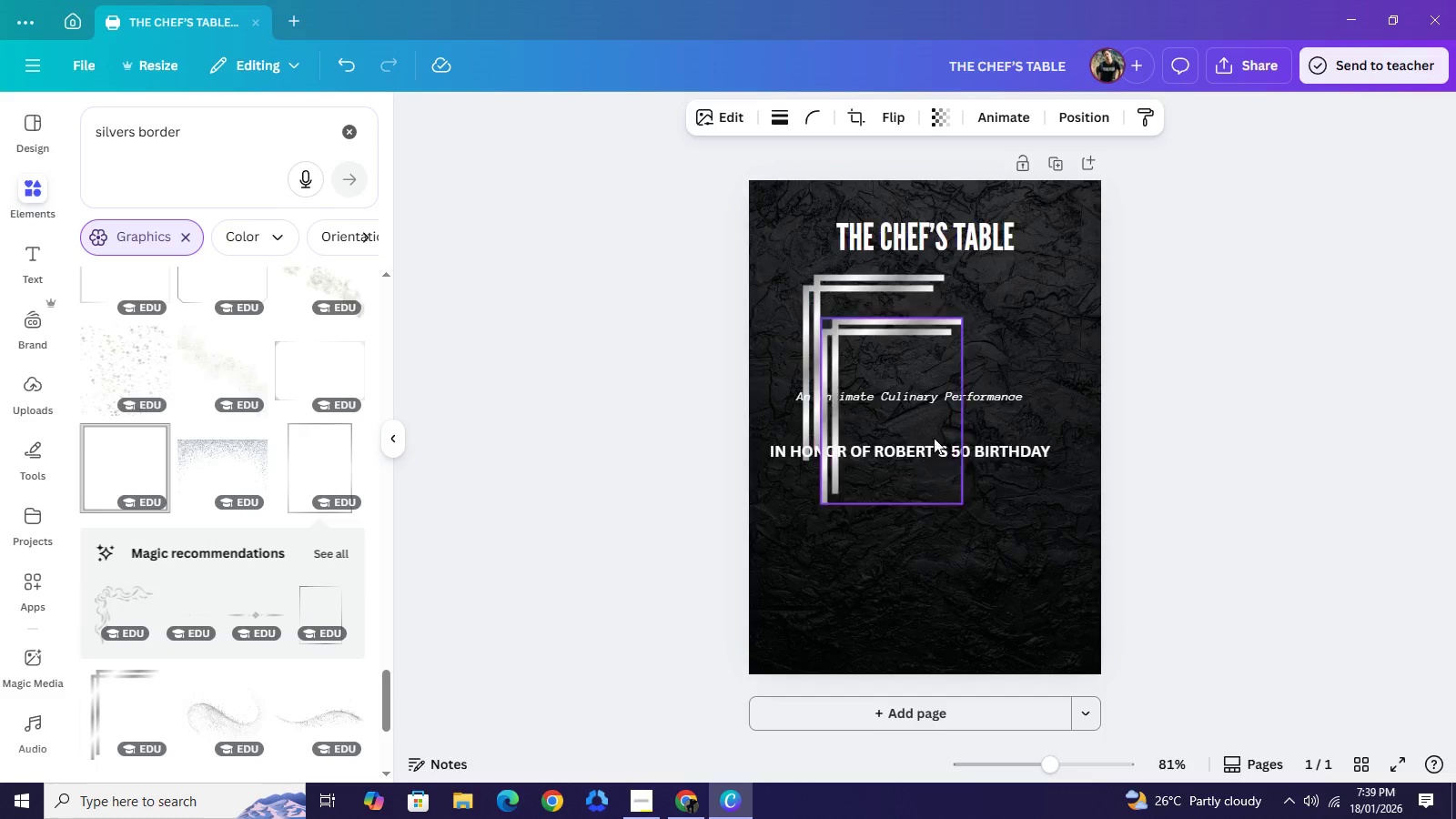 
left_click_drag(start_coordinate=[901, 359], to_coordinate=[982, 519])
 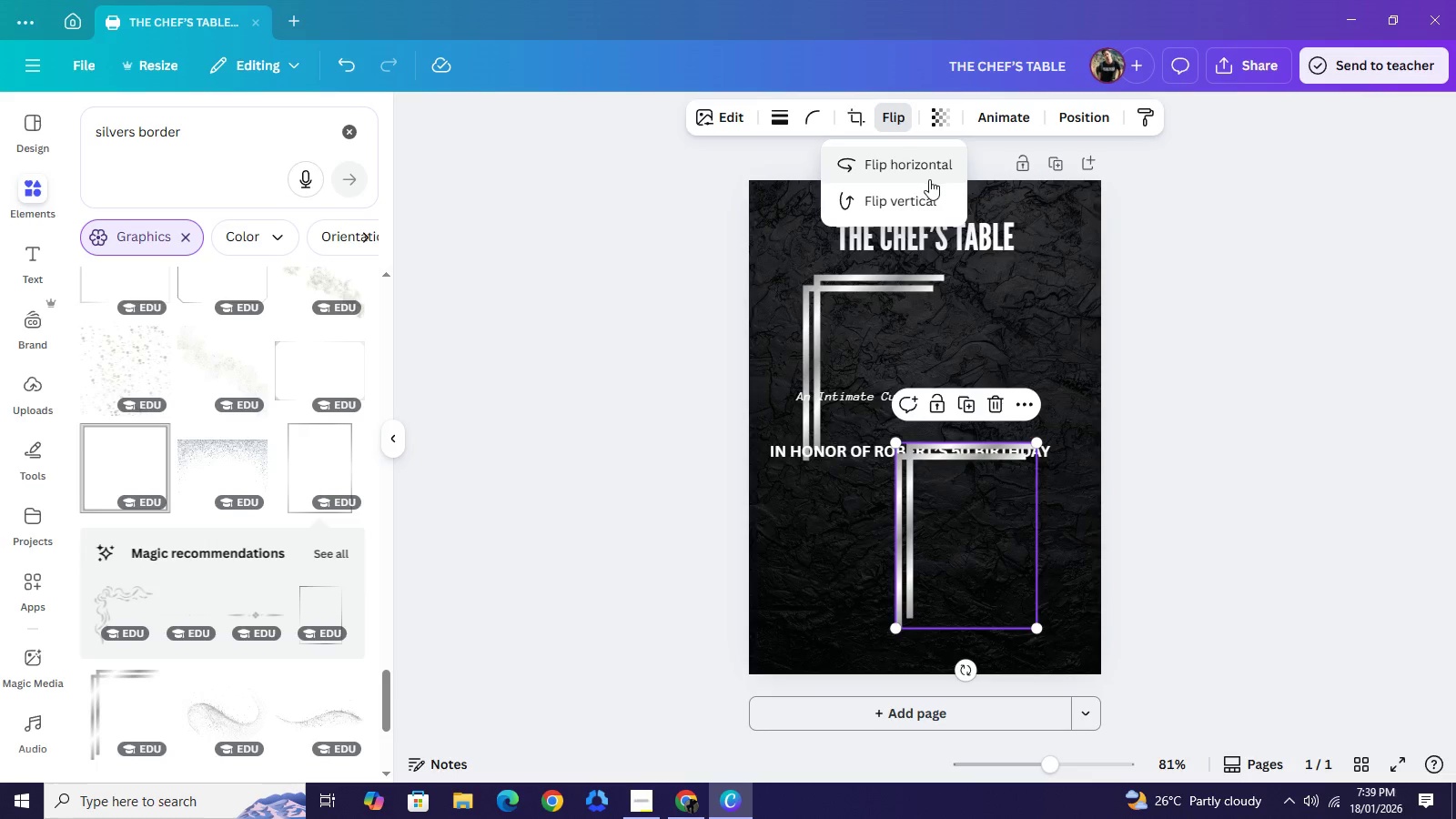 
left_click([930, 170])
 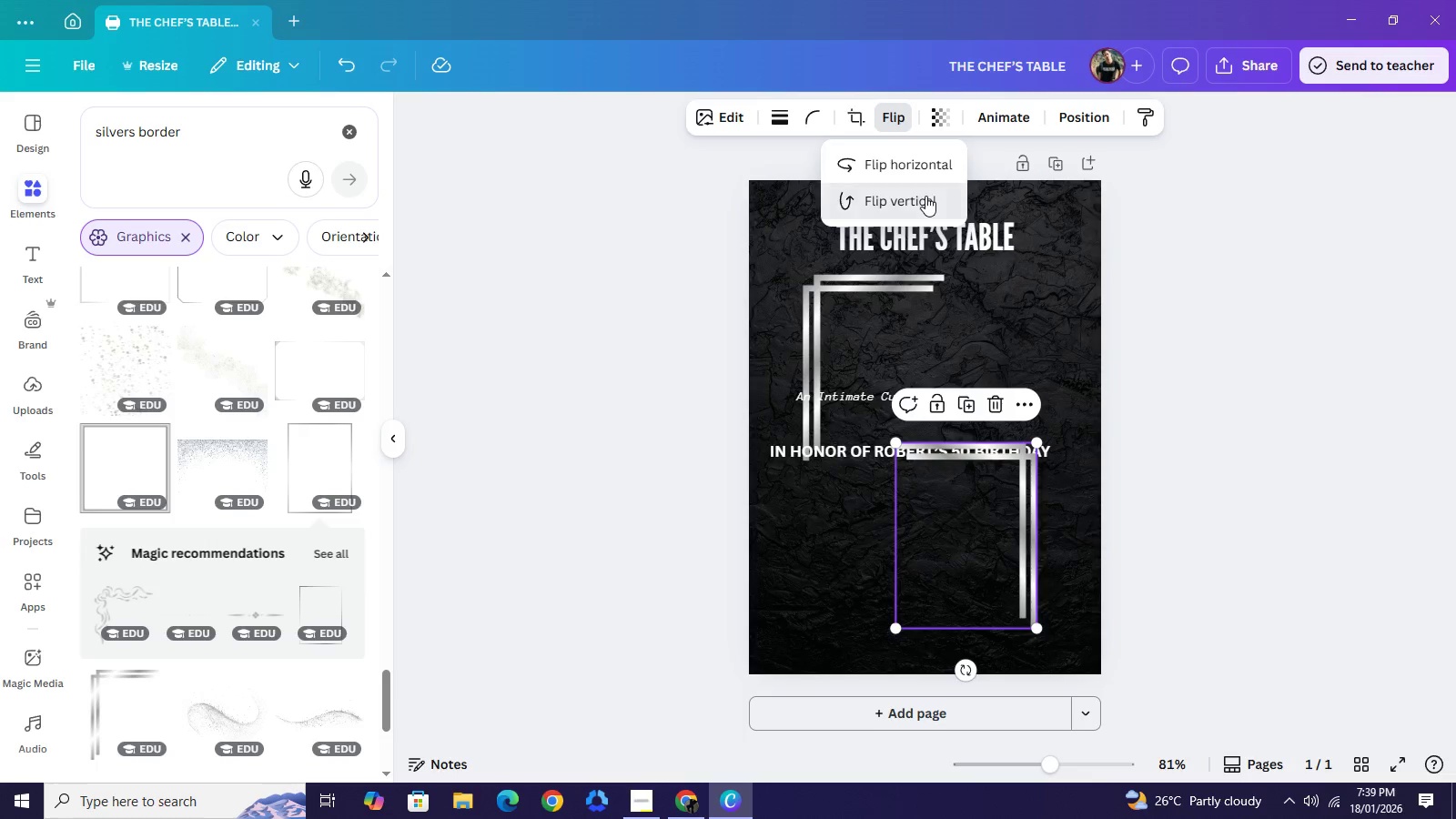 
left_click([925, 196])
 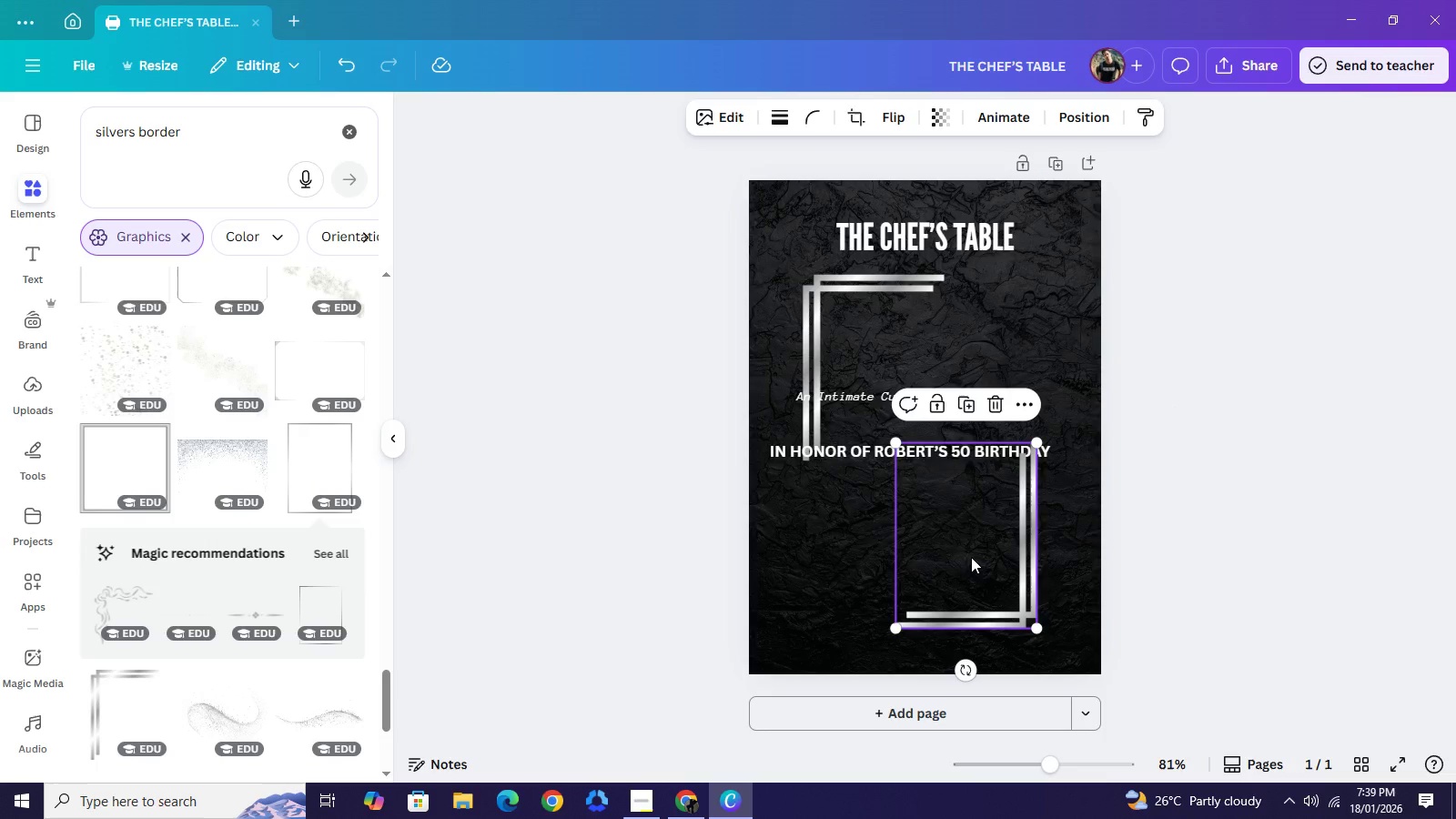 
left_click_drag(start_coordinate=[969, 557], to_coordinate=[985, 561])
 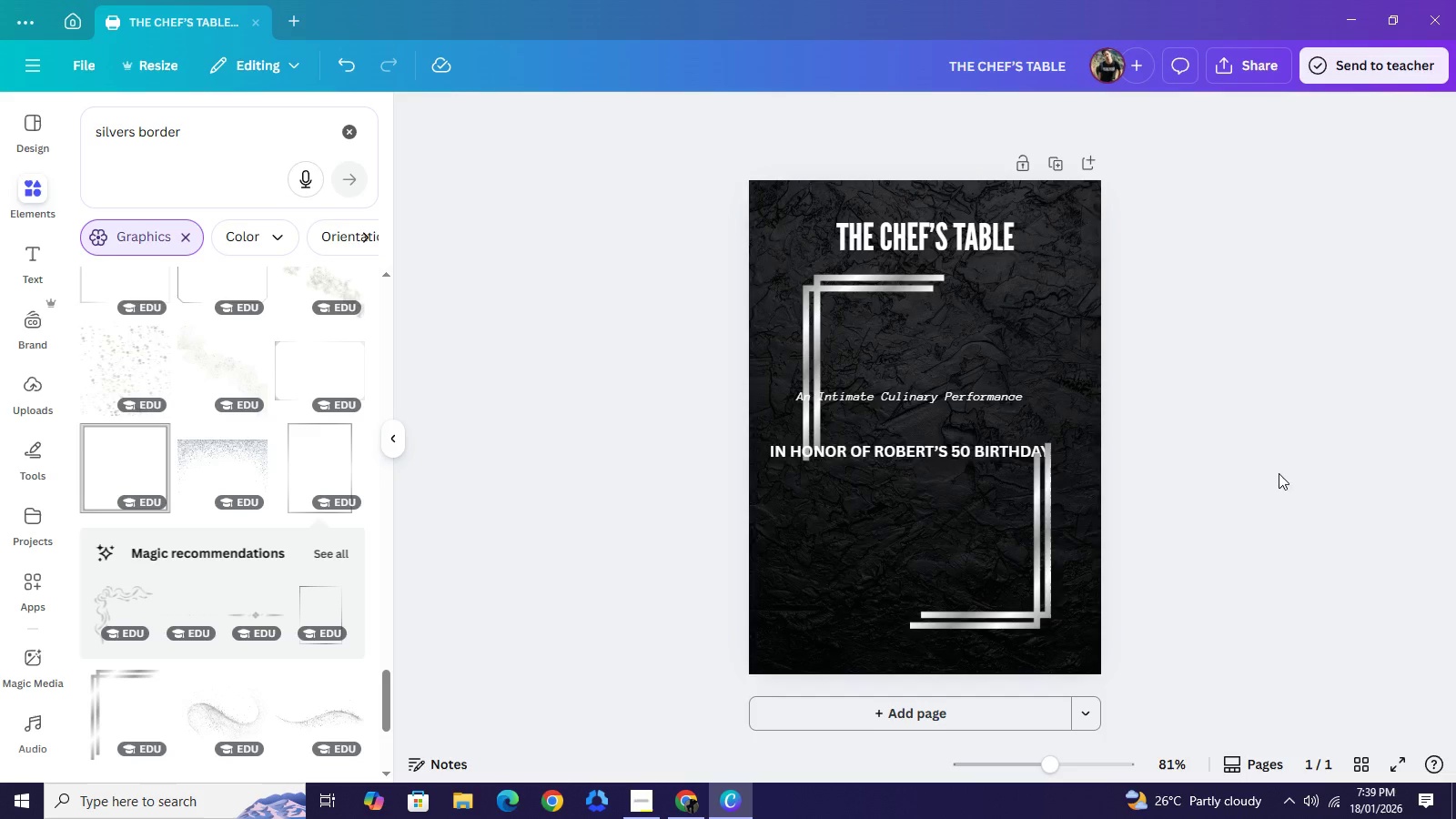 
left_click([1279, 473])
 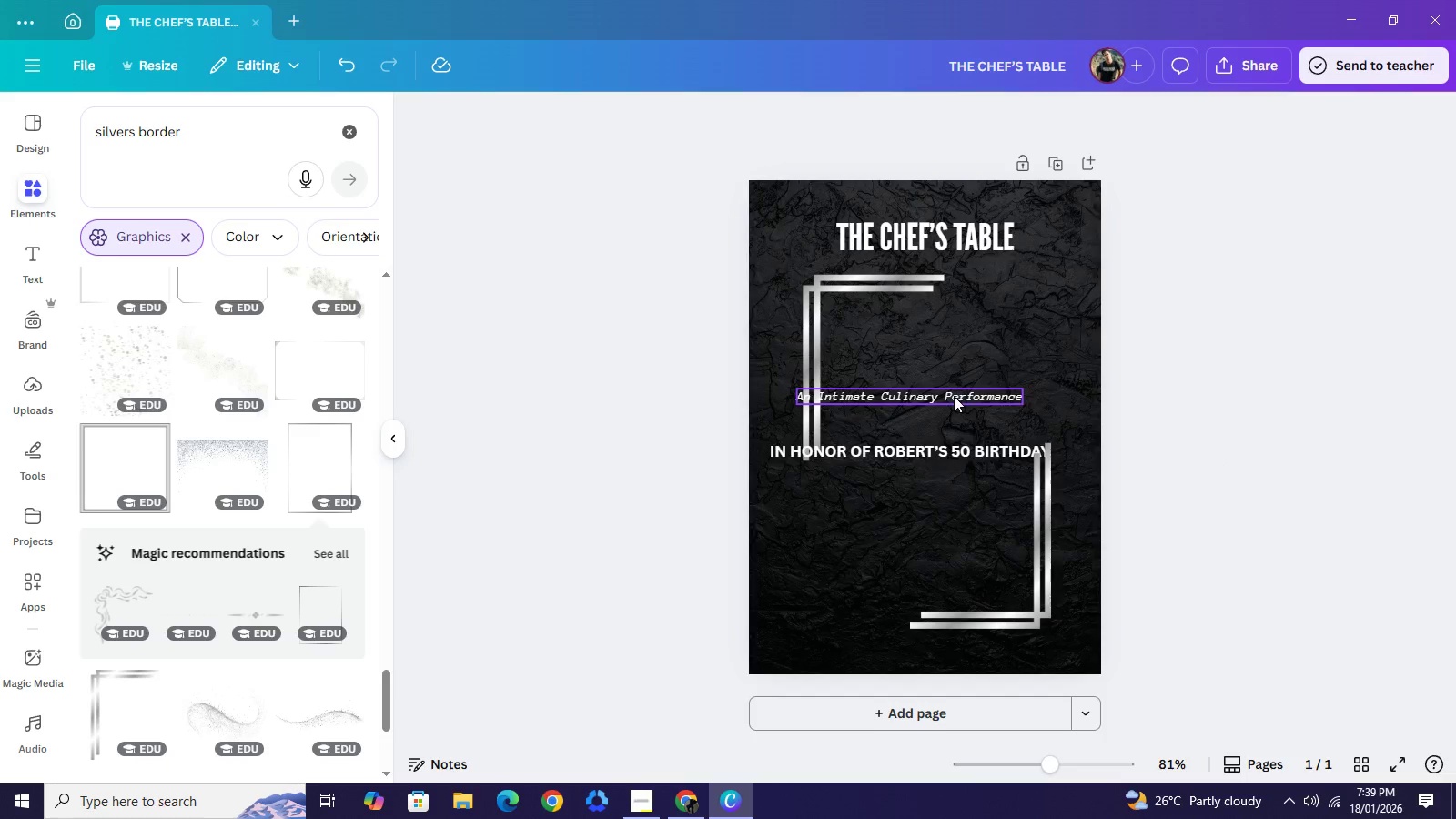 
left_click_drag(start_coordinate=[954, 396], to_coordinate=[989, 358])
 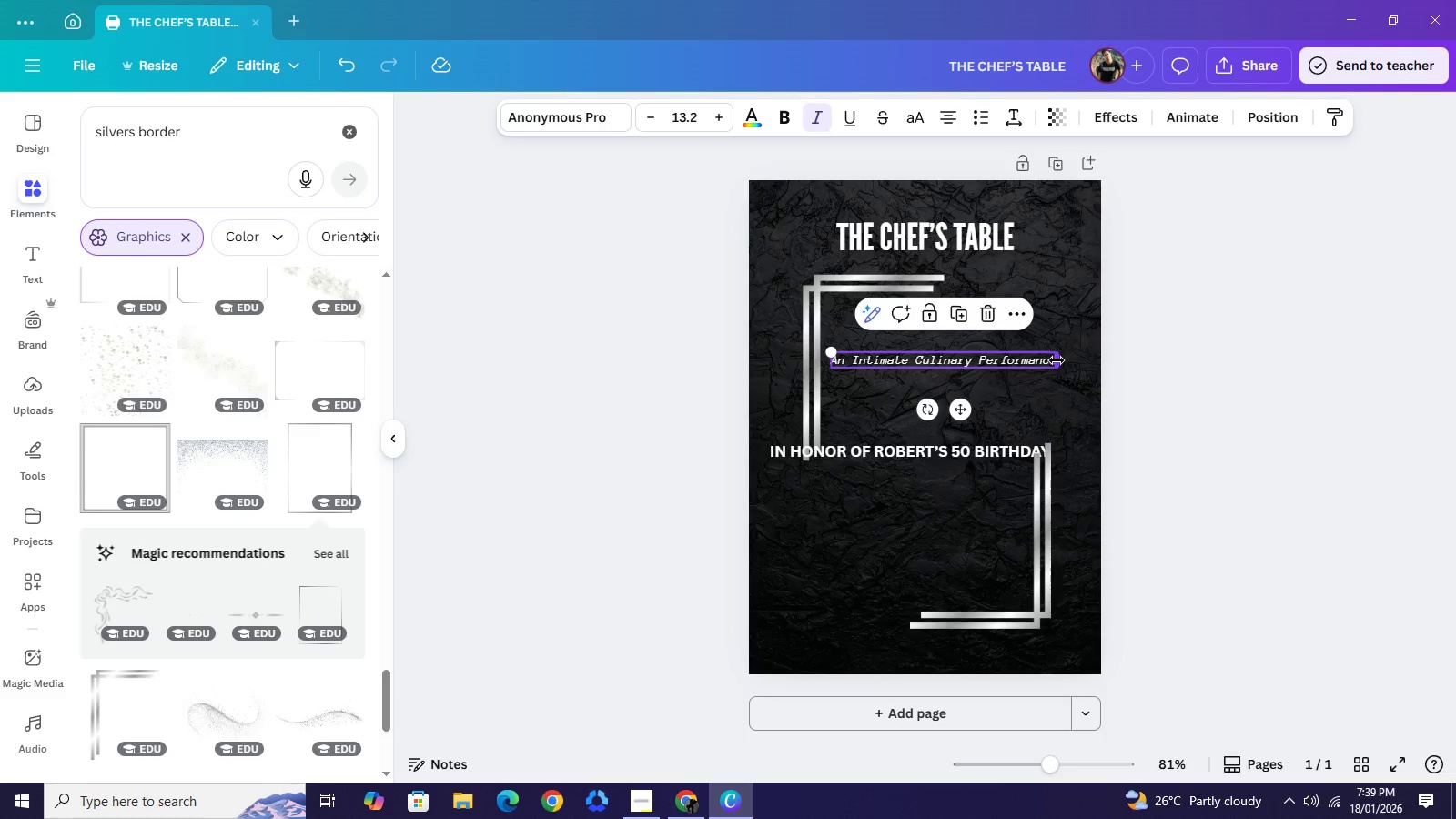 
left_click_drag(start_coordinate=[1057, 359], to_coordinate=[1016, 364])
 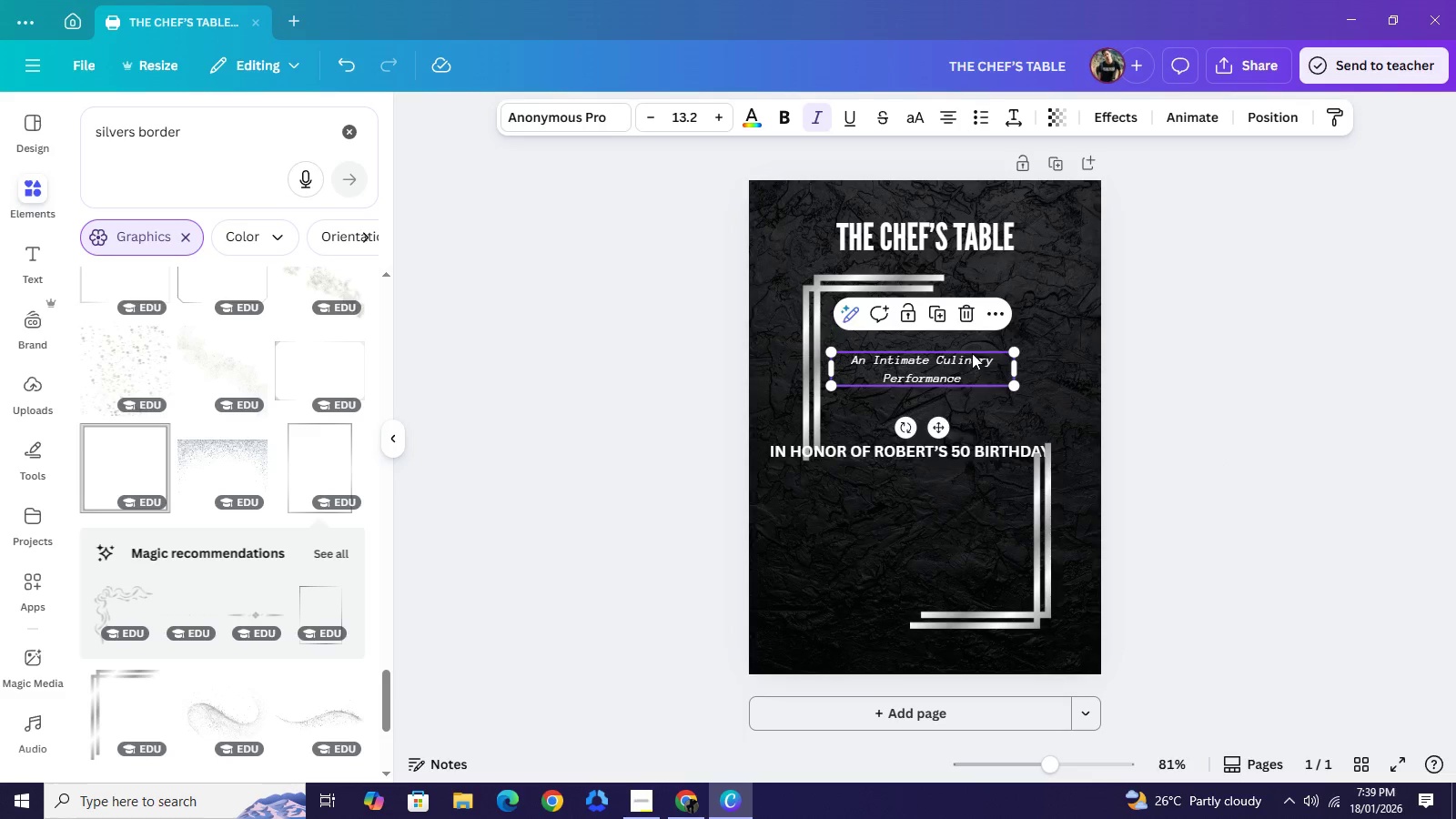 
left_click_drag(start_coordinate=[968, 366], to_coordinate=[971, 336])
 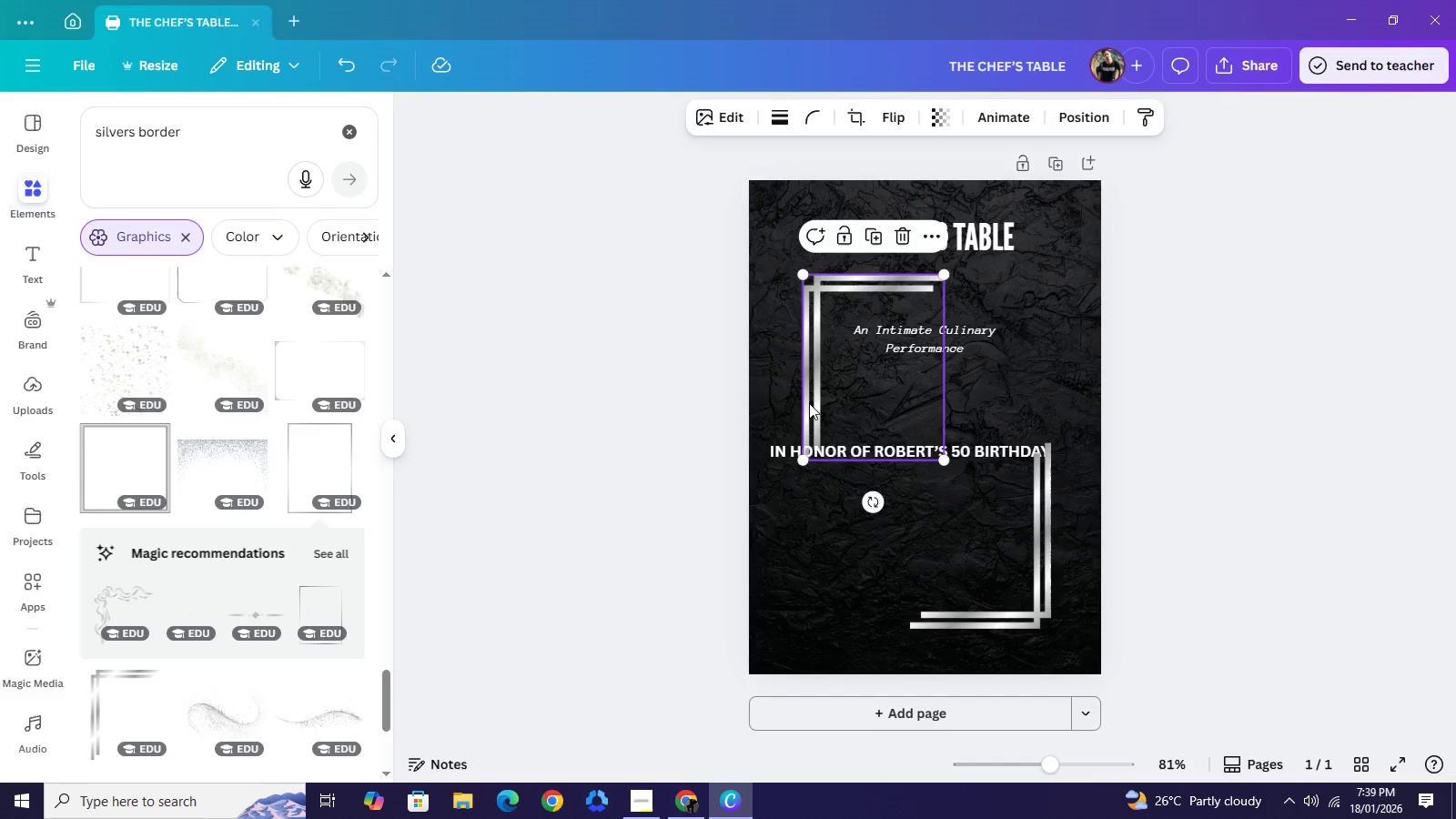 
left_click_drag(start_coordinate=[814, 403], to_coordinate=[795, 398])
 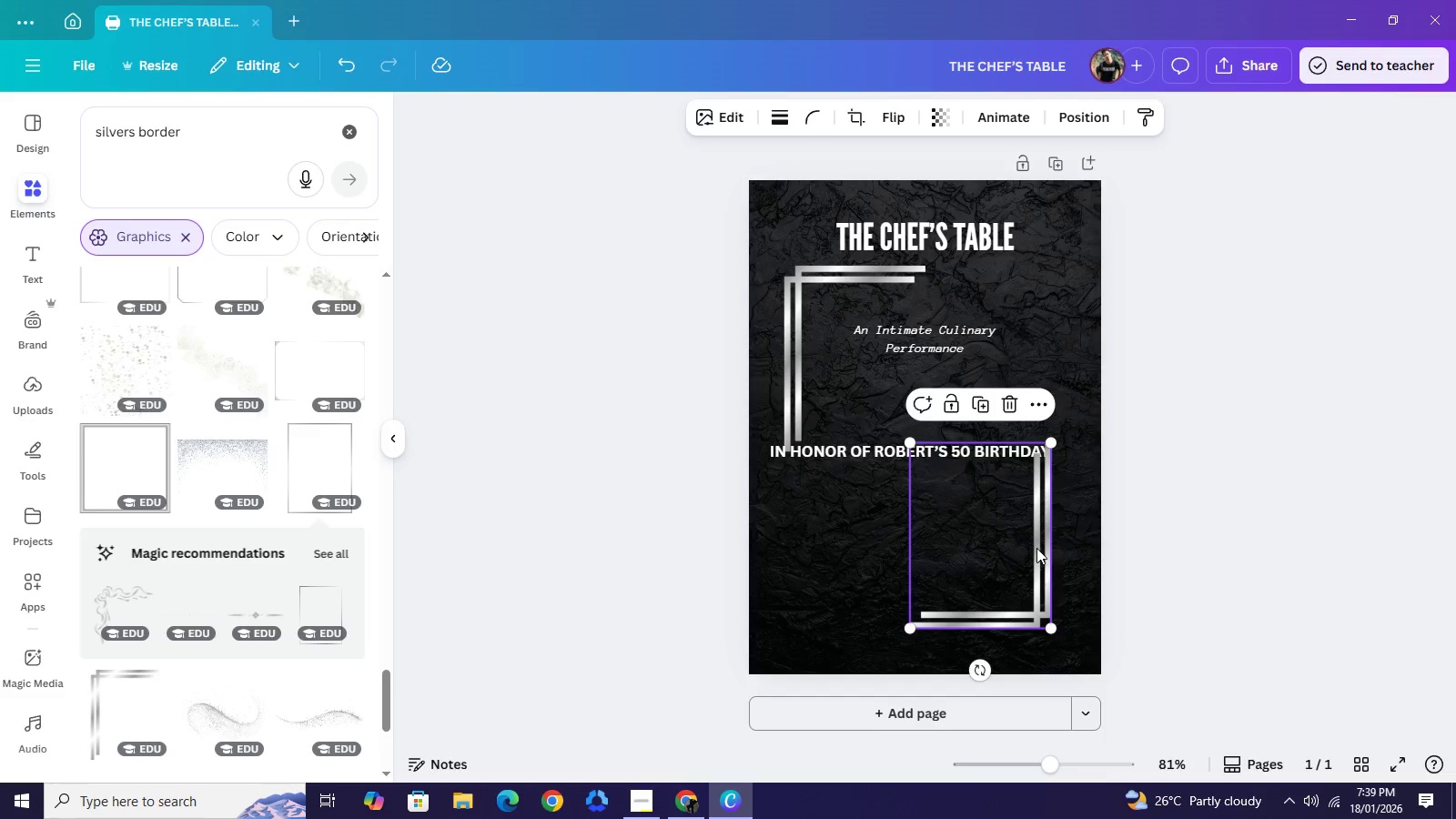 
left_click_drag(start_coordinate=[1034, 548], to_coordinate=[1047, 548])
 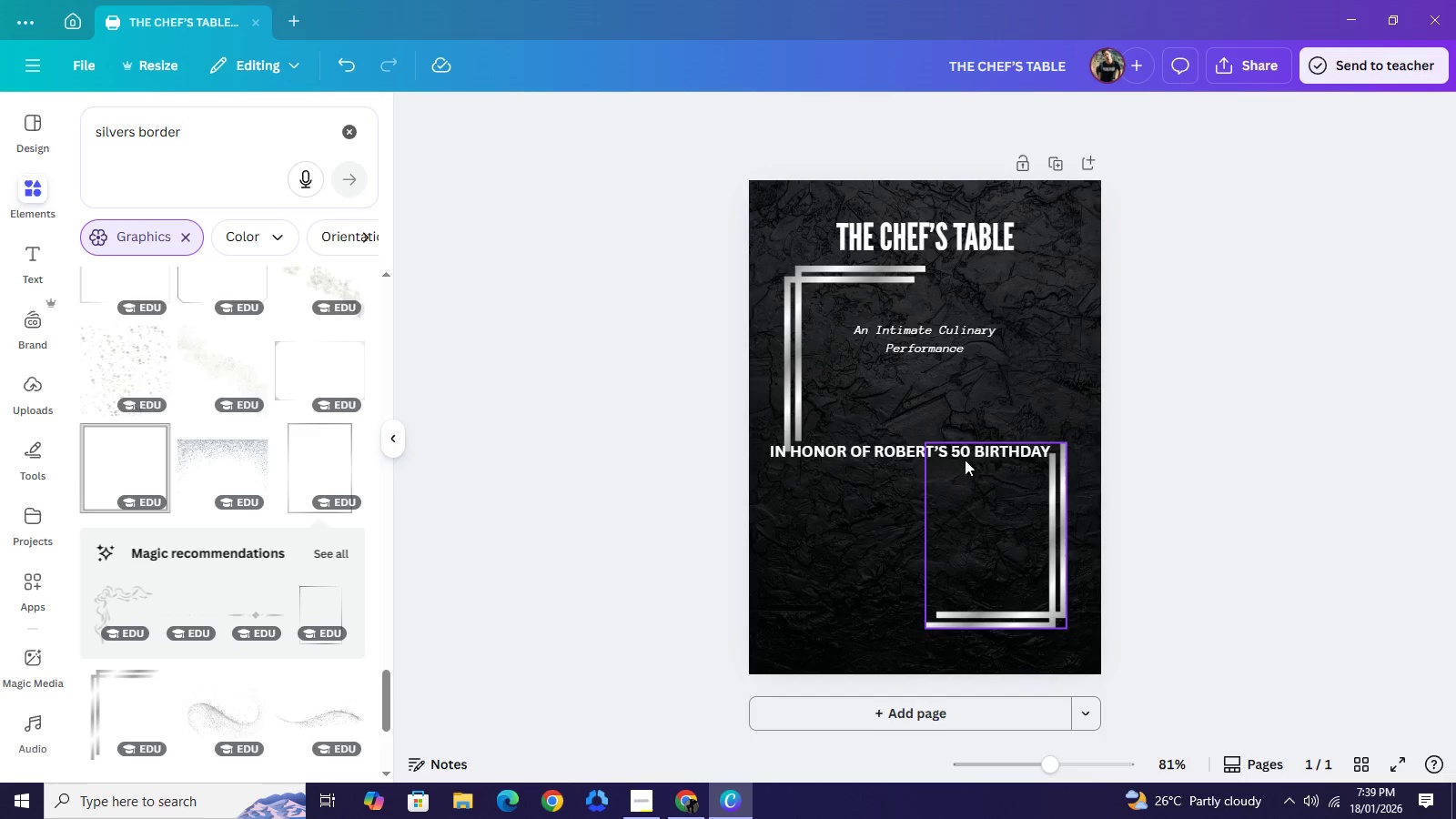 
left_click([996, 453])
 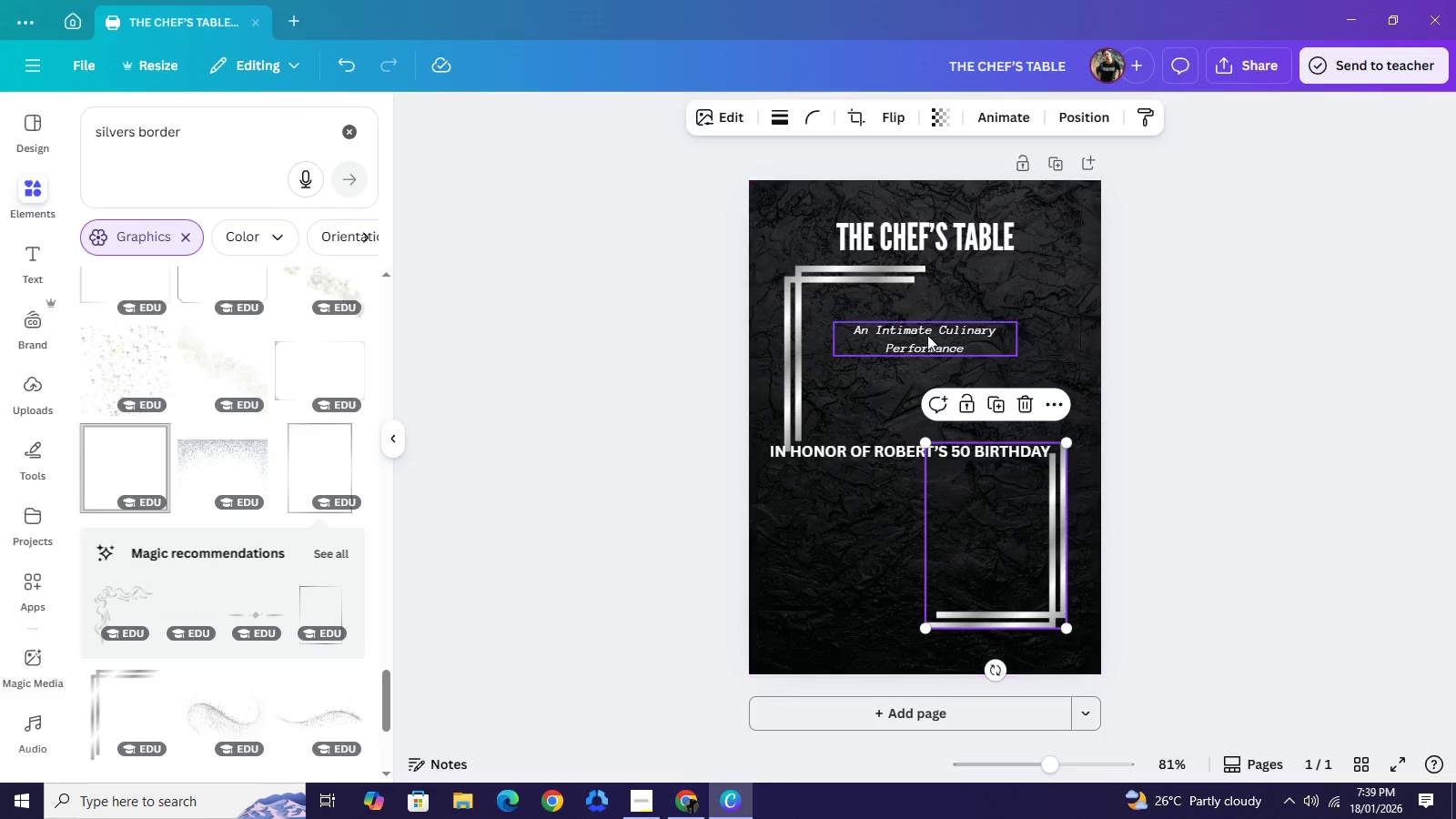 
left_click([925, 334])
 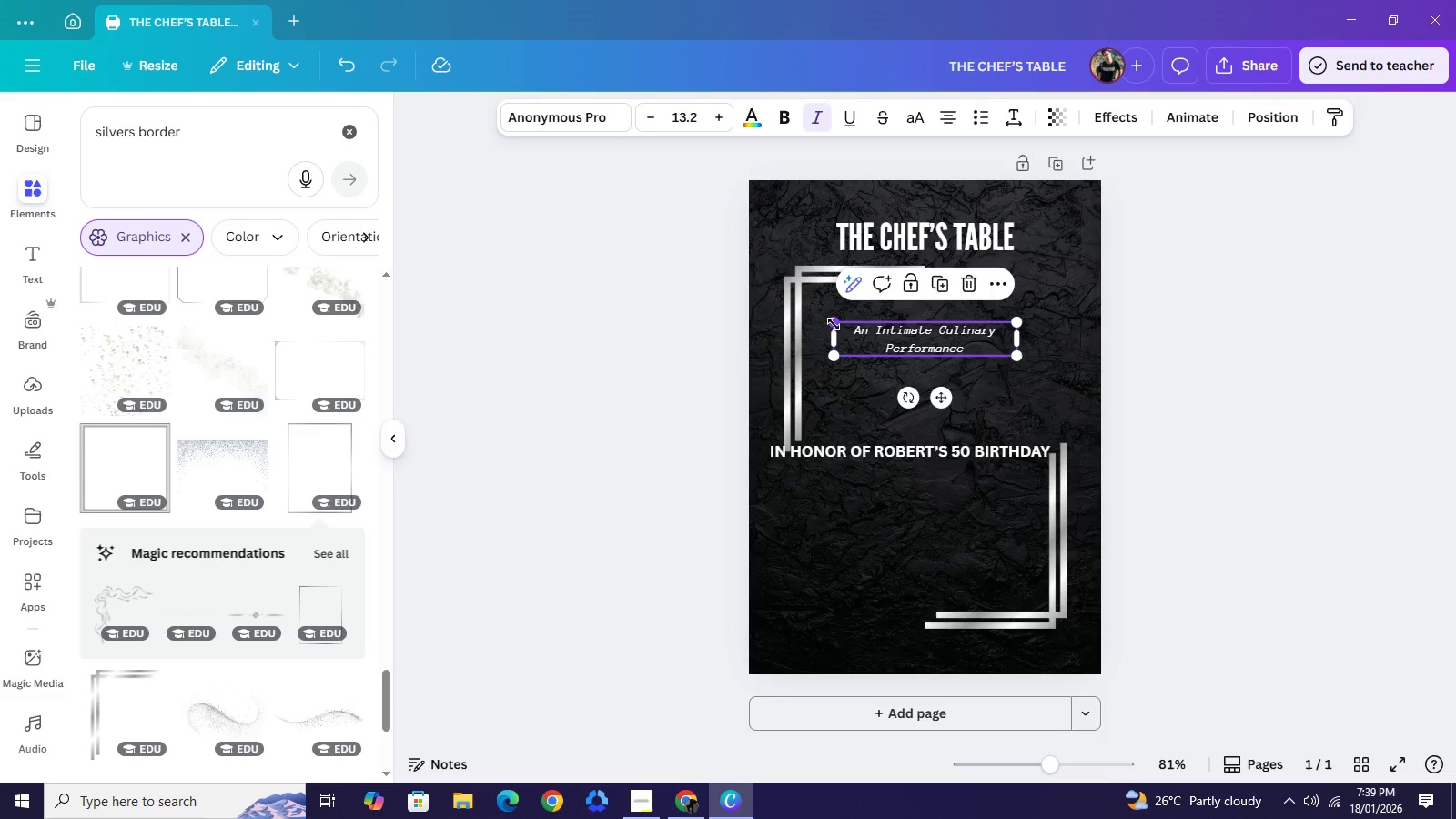 
left_click_drag(start_coordinate=[834, 324], to_coordinate=[811, 318])
 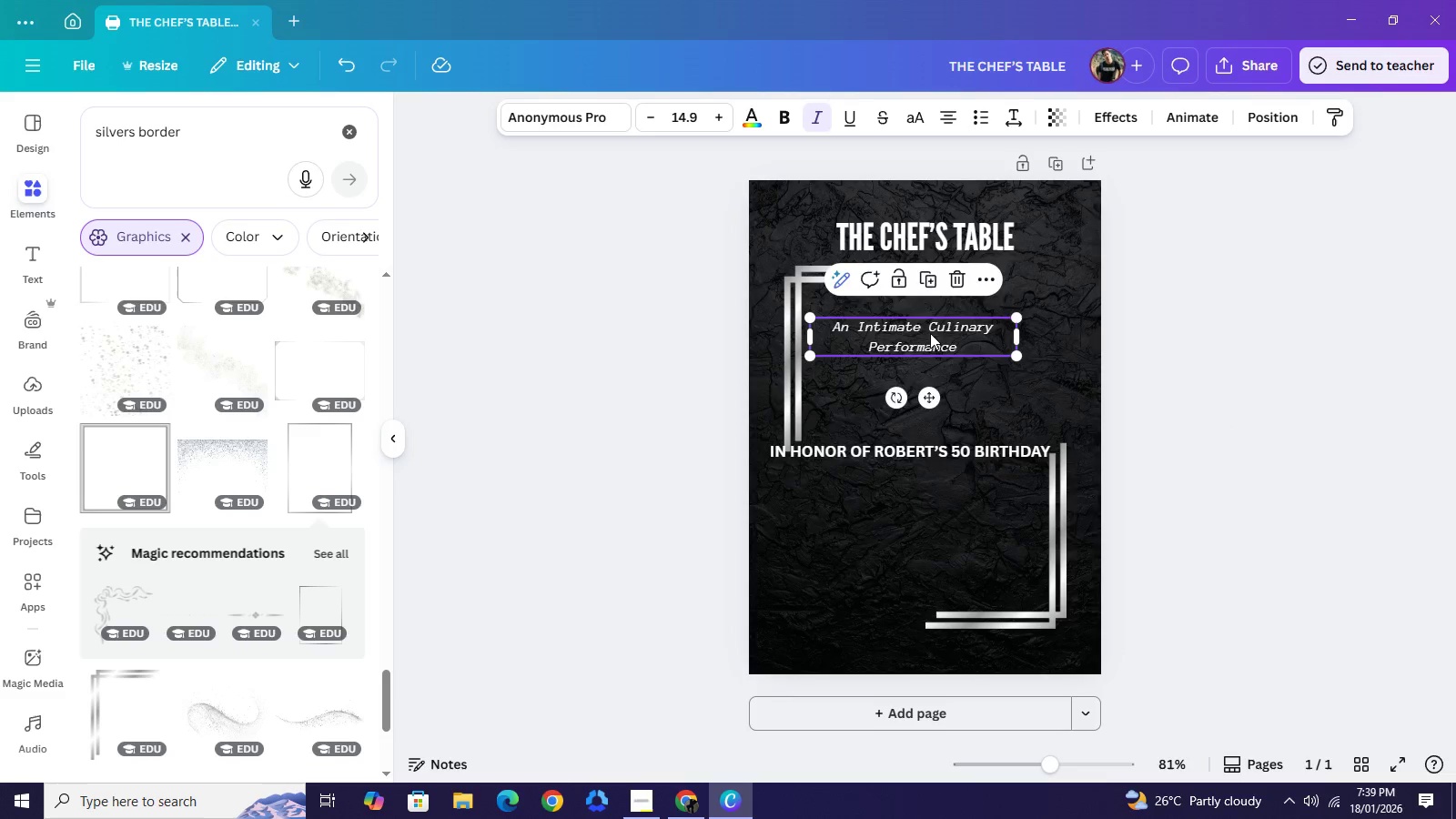 
left_click_drag(start_coordinate=[927, 339], to_coordinate=[935, 325])
 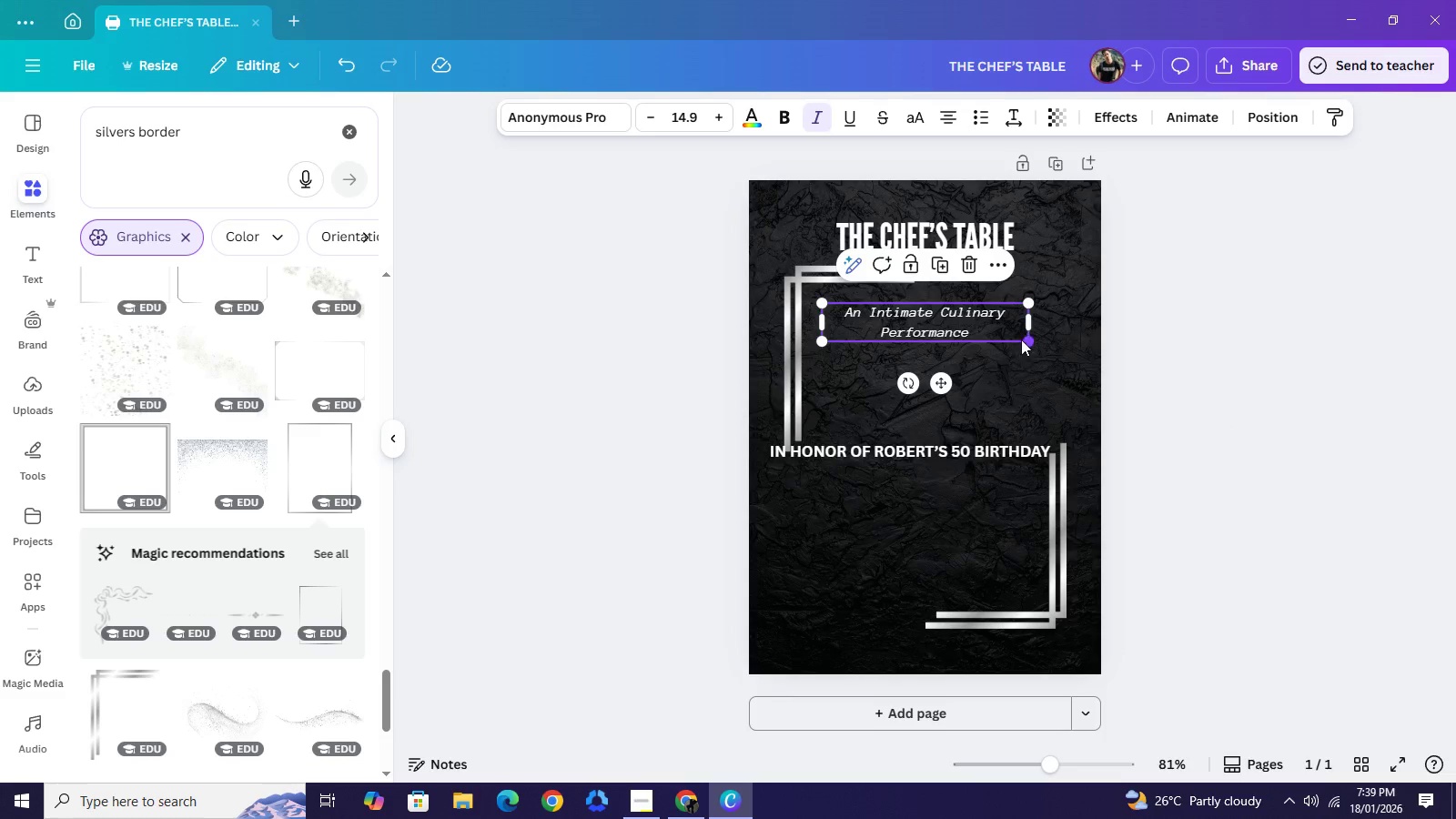 
left_click_drag(start_coordinate=[1026, 339], to_coordinate=[1003, 335])
 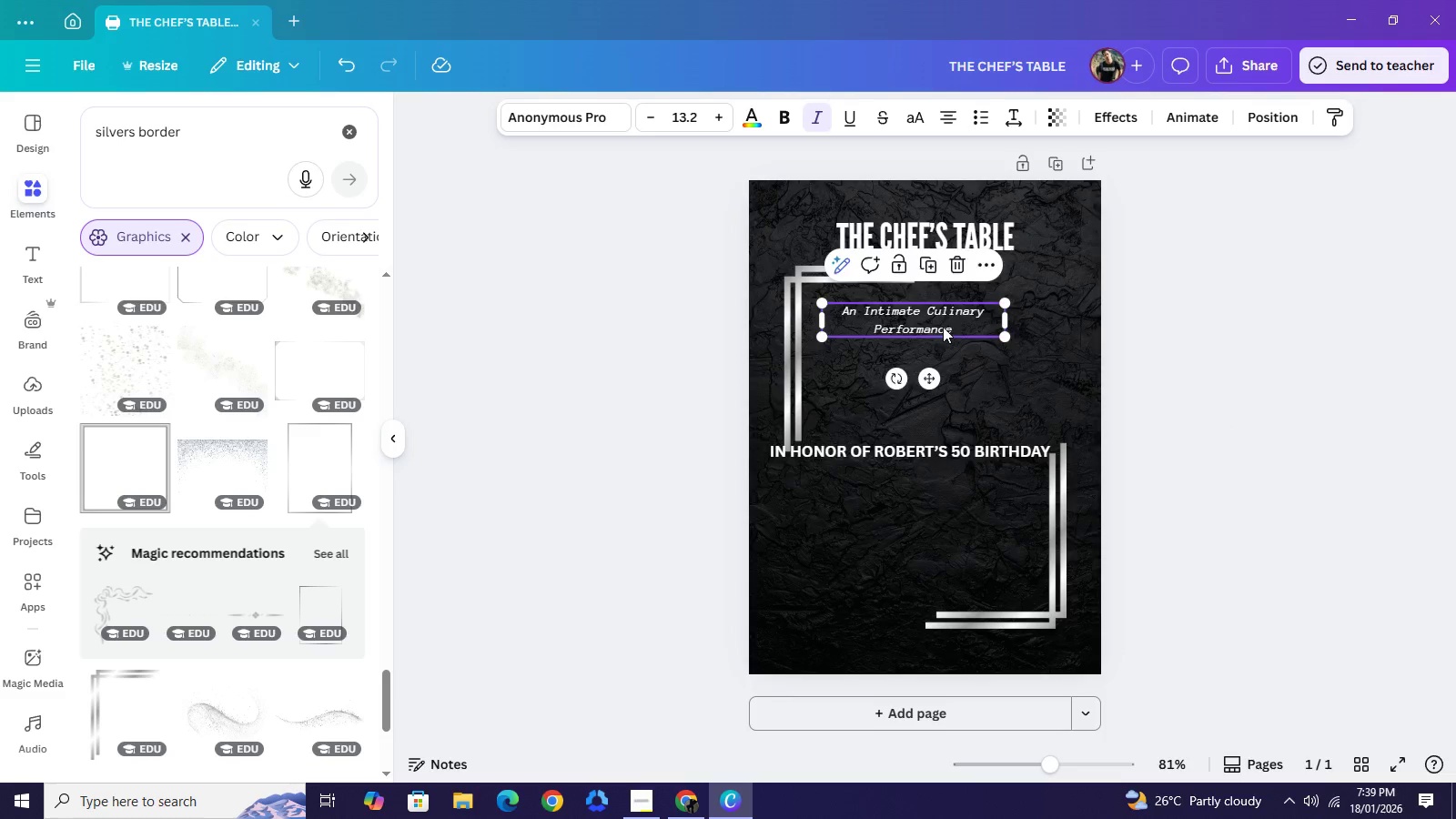 
left_click_drag(start_coordinate=[926, 328], to_coordinate=[937, 332])
 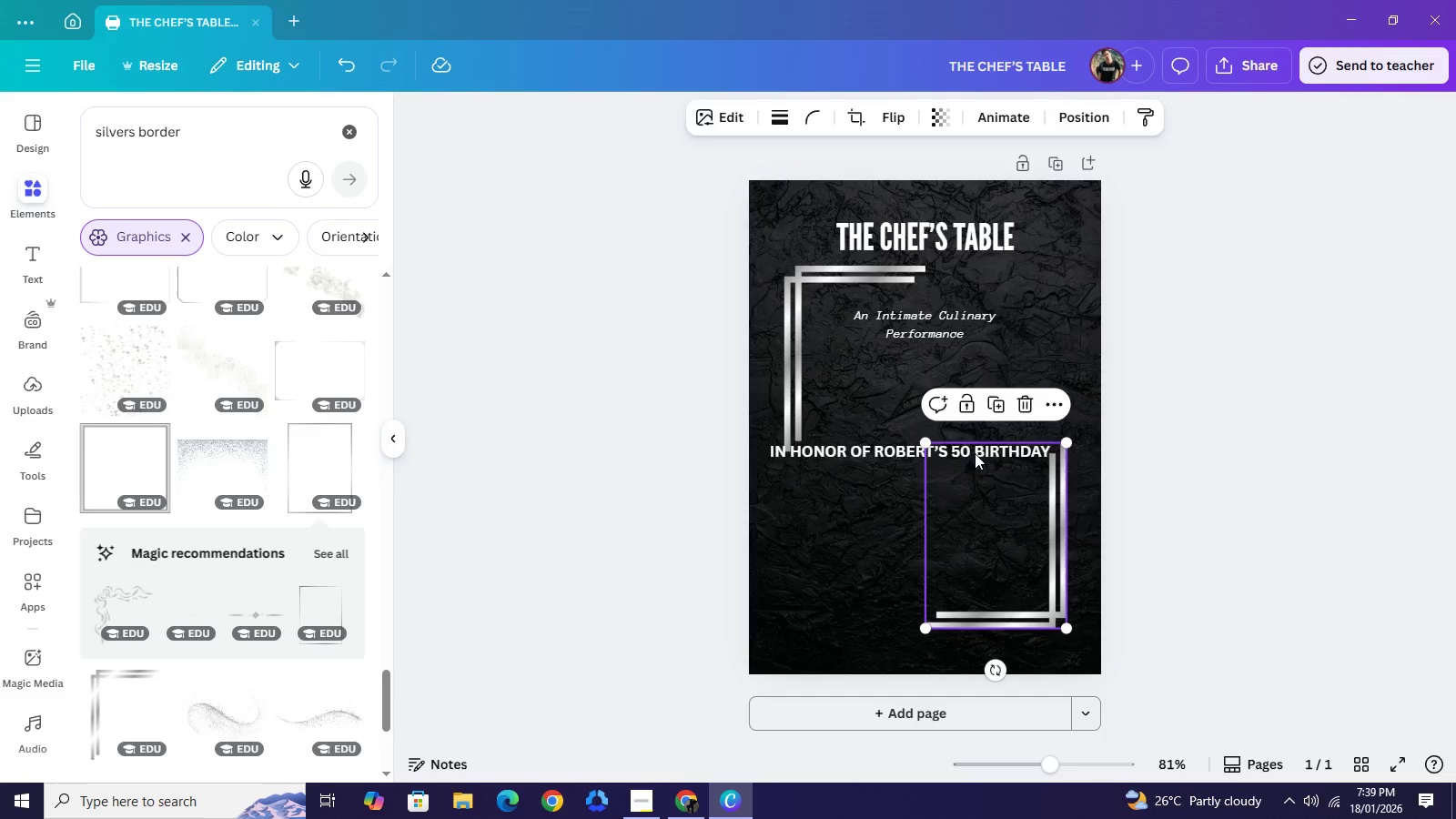 
double_click([975, 453])
 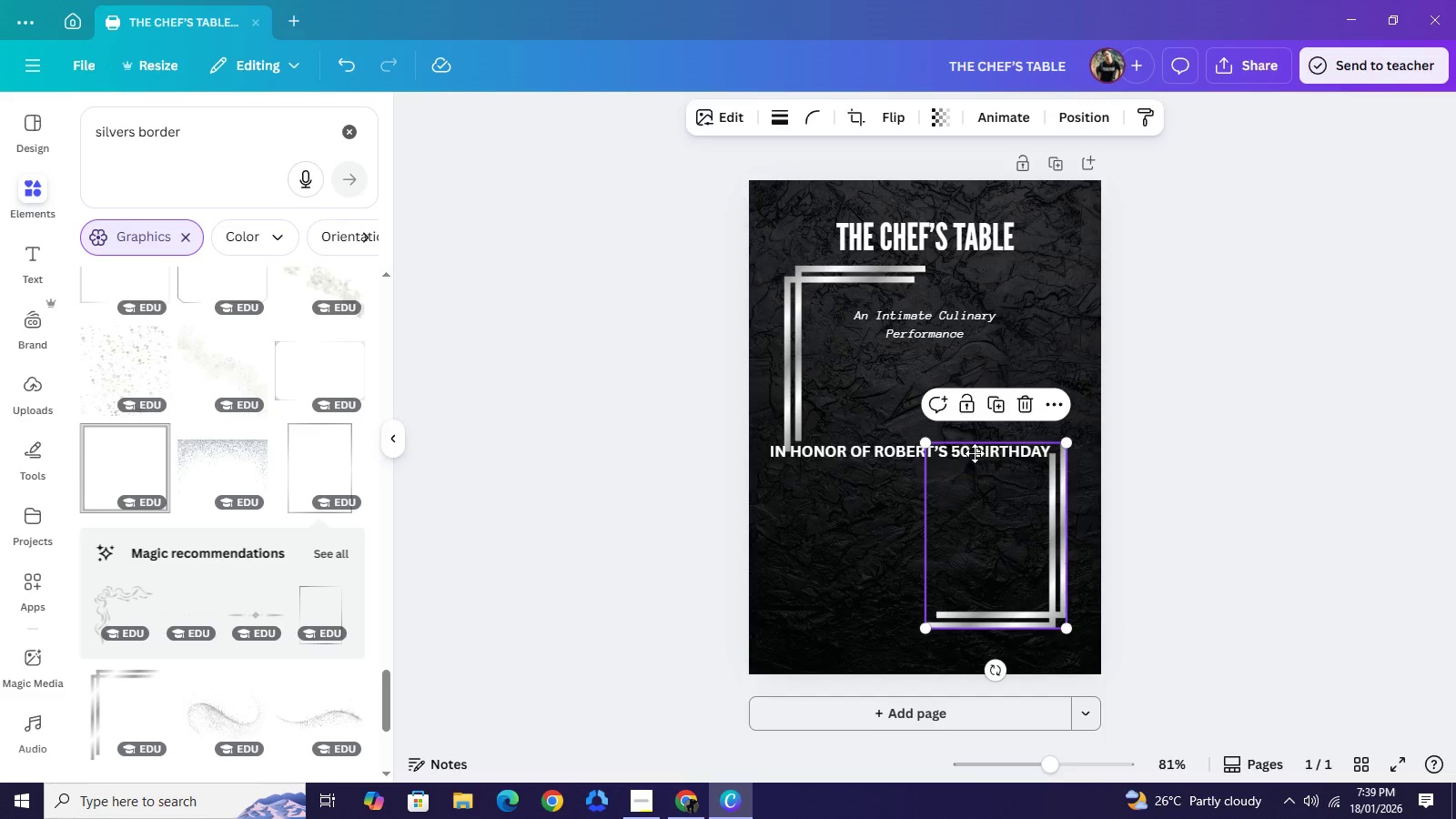 
triple_click([975, 453])
 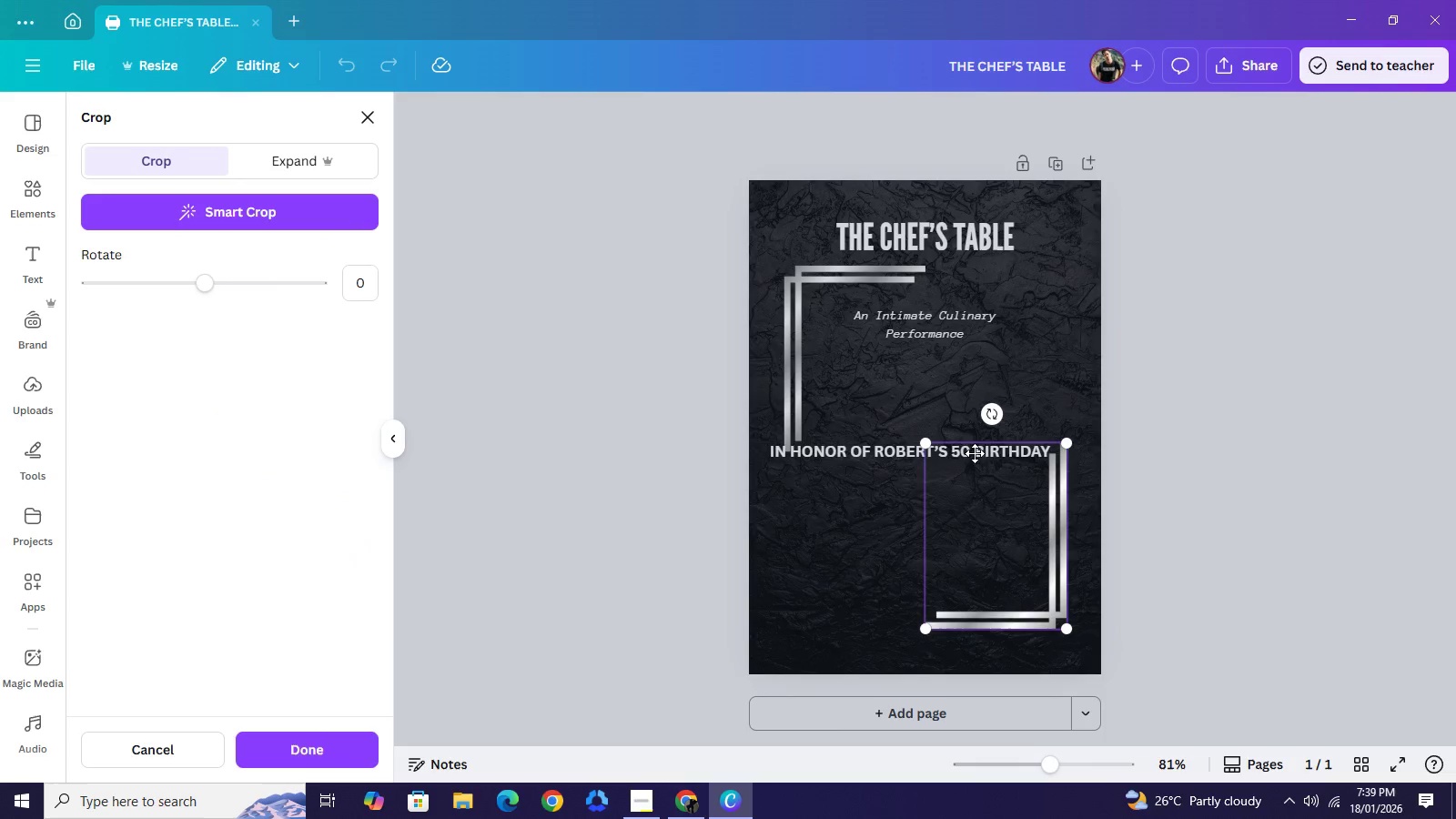 
double_click([975, 453])
 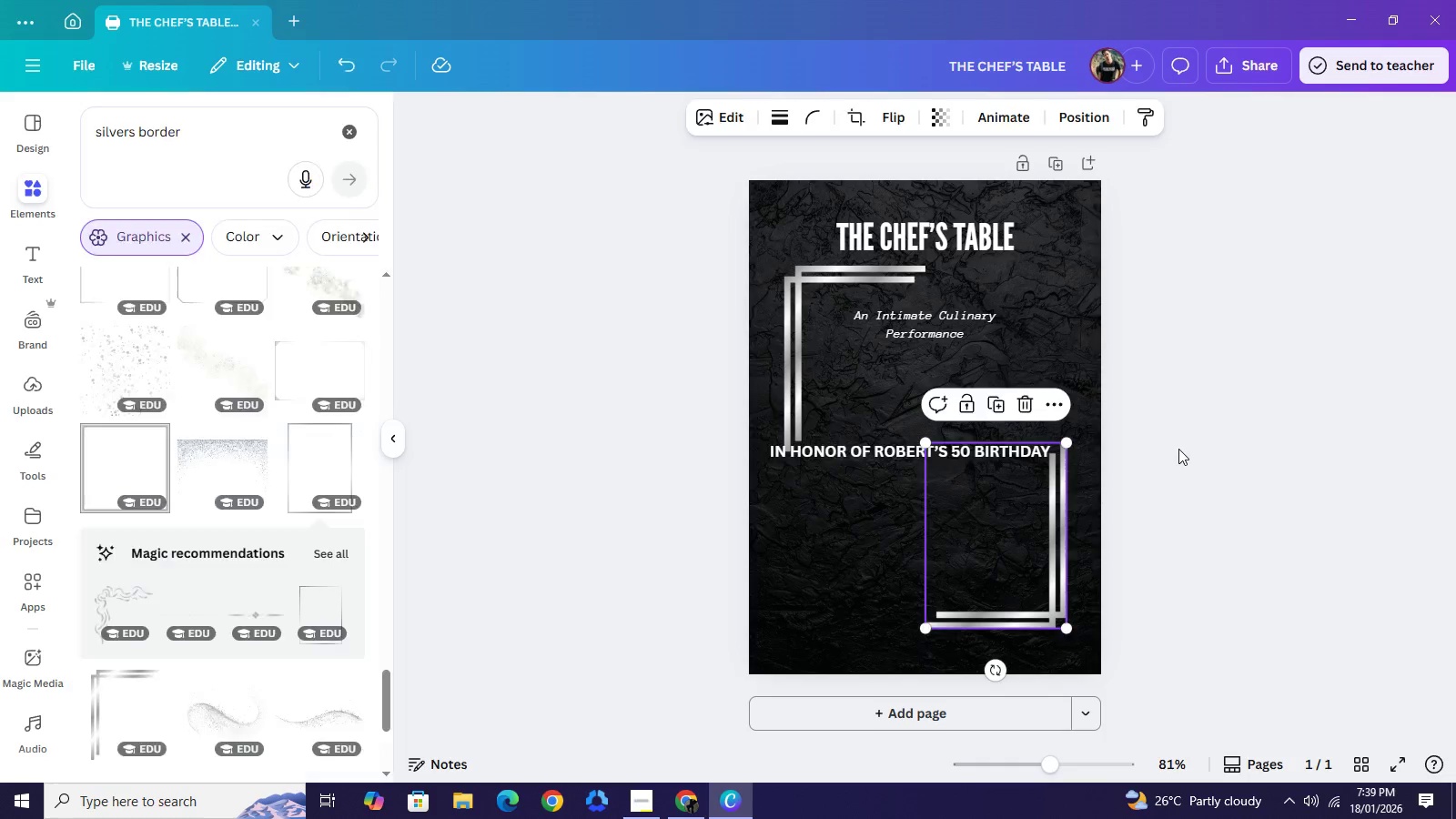 
triple_click([1178, 449])
 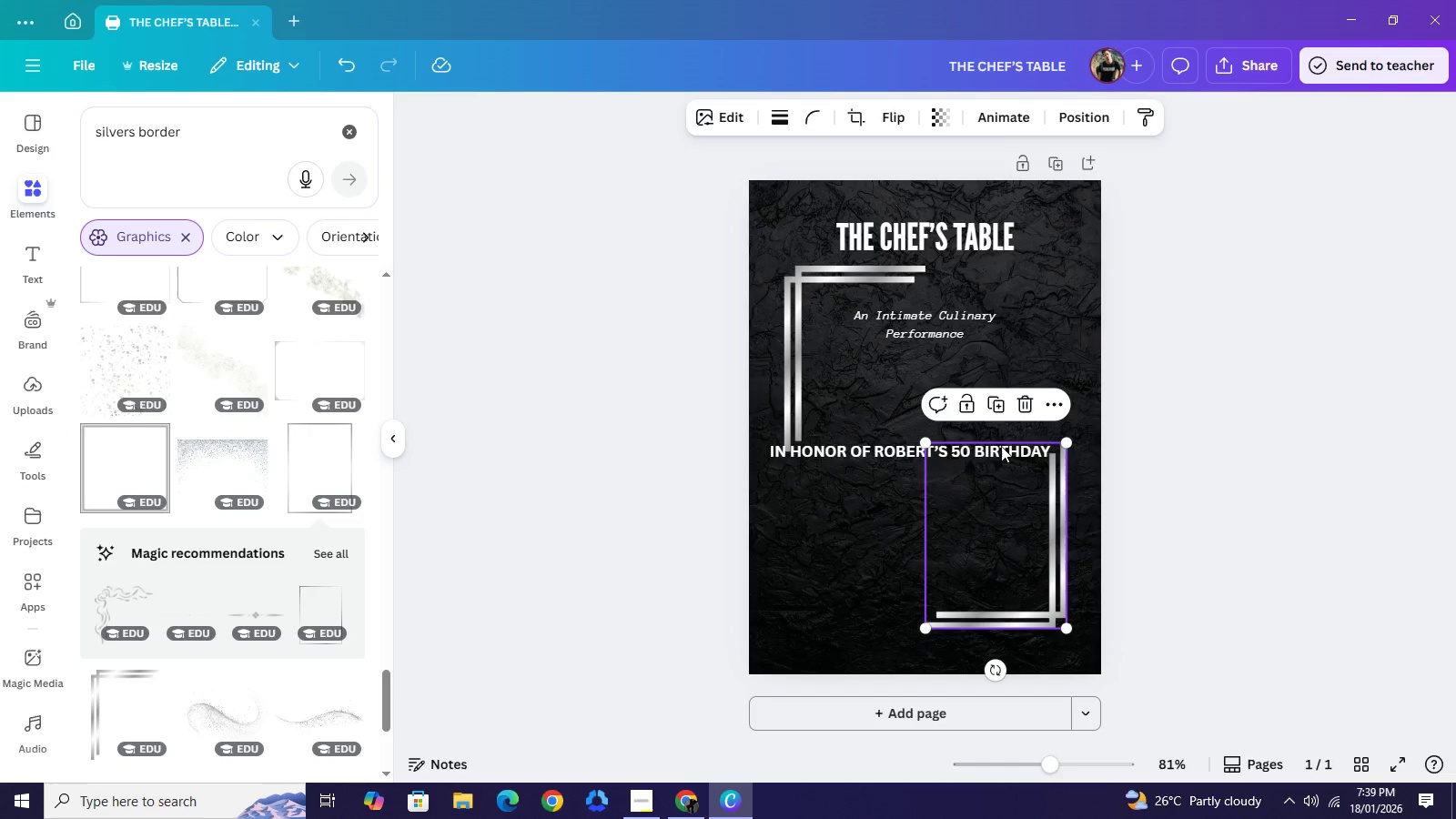 
left_click([1002, 445])
 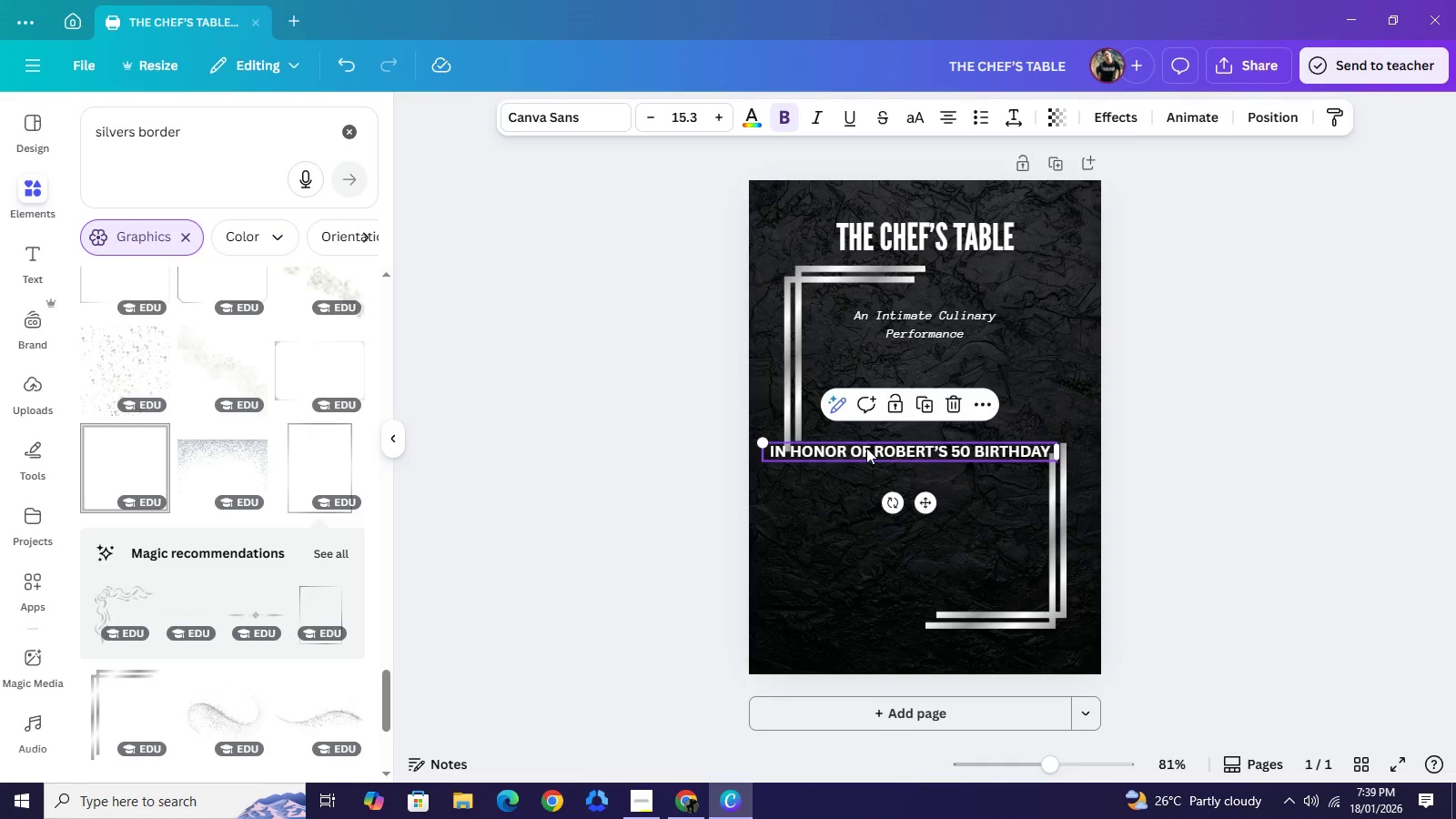 
double_click([866, 448])
 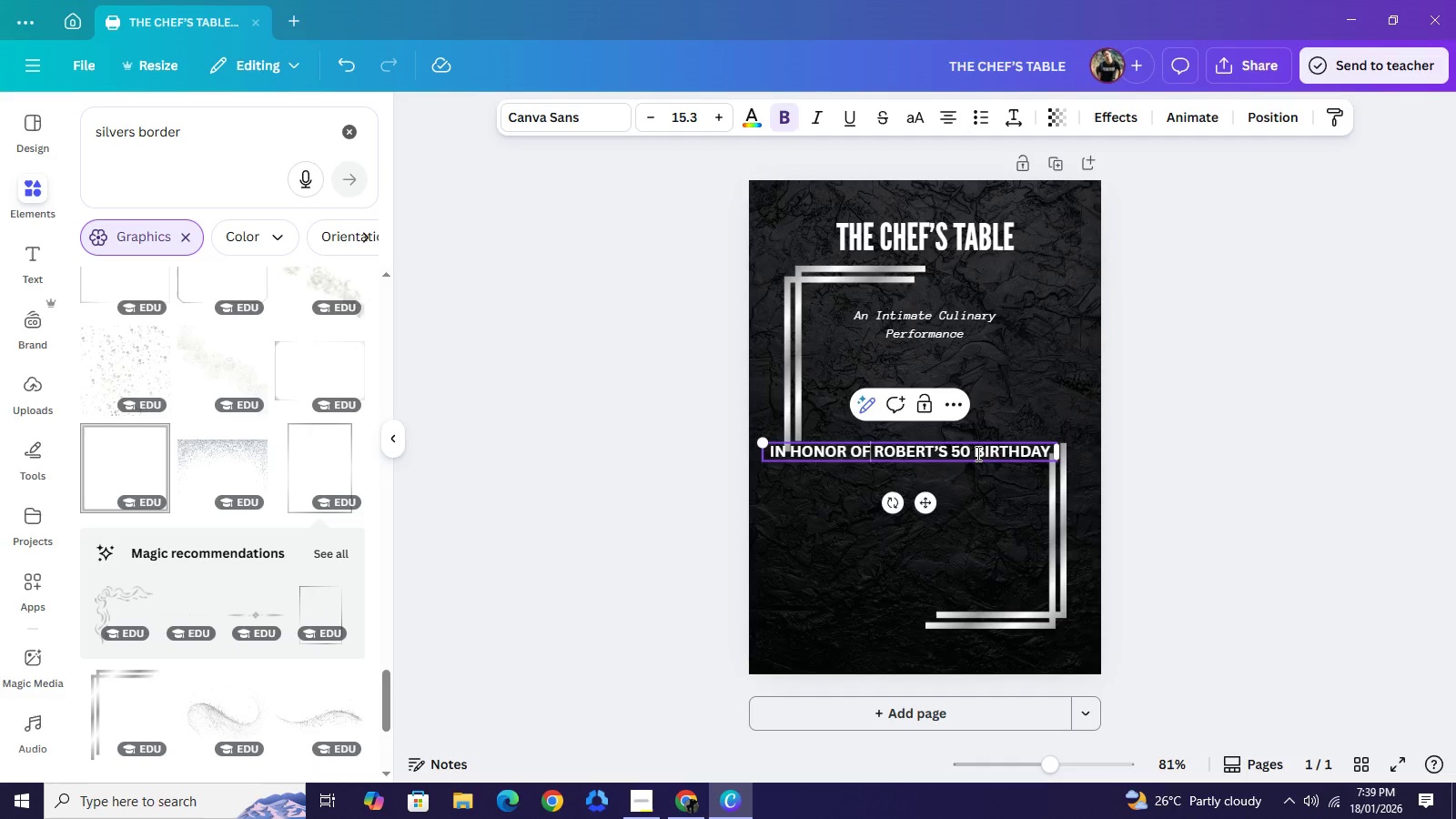 
left_click([976, 453])
 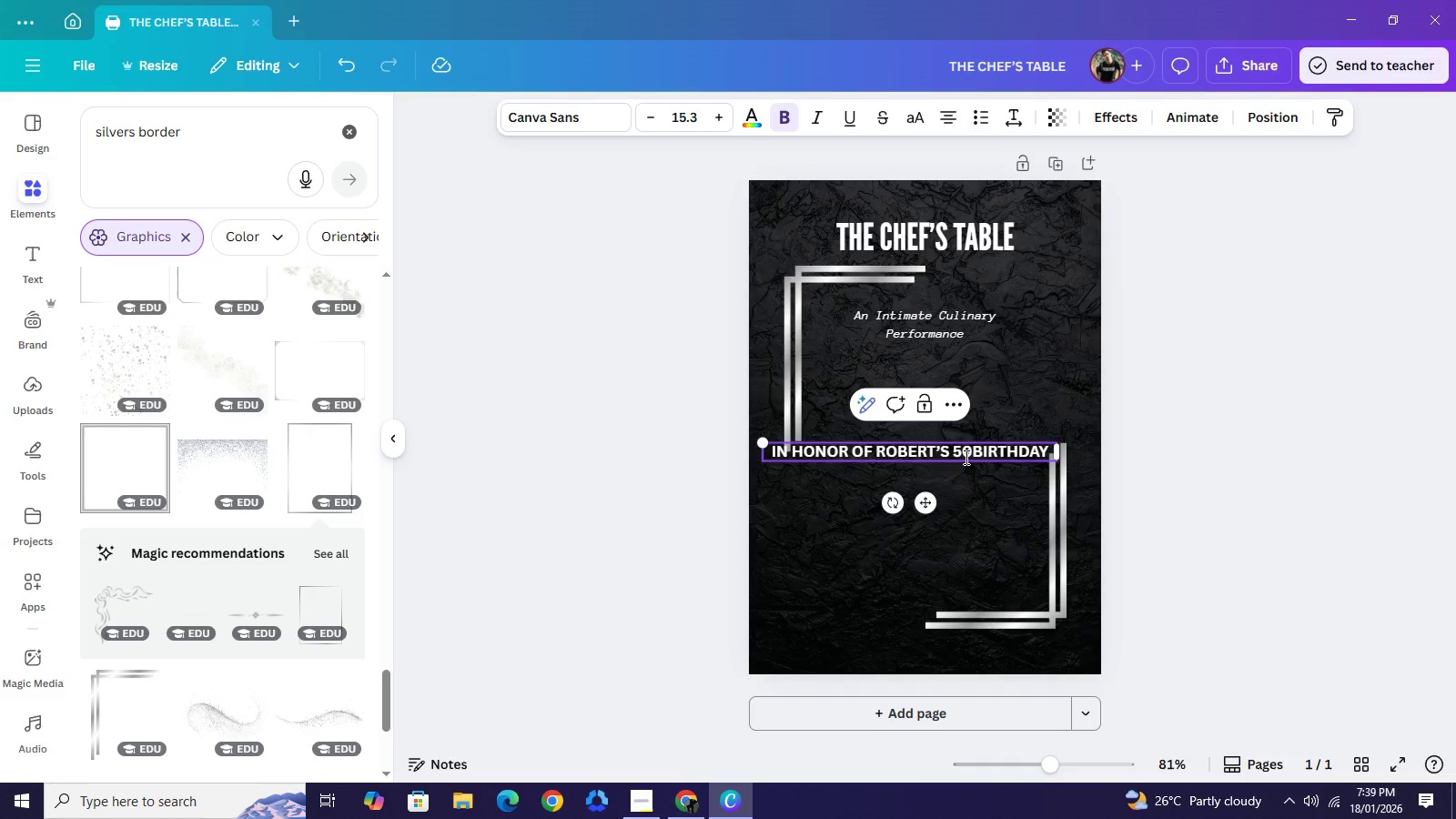 
key(Backspace)
 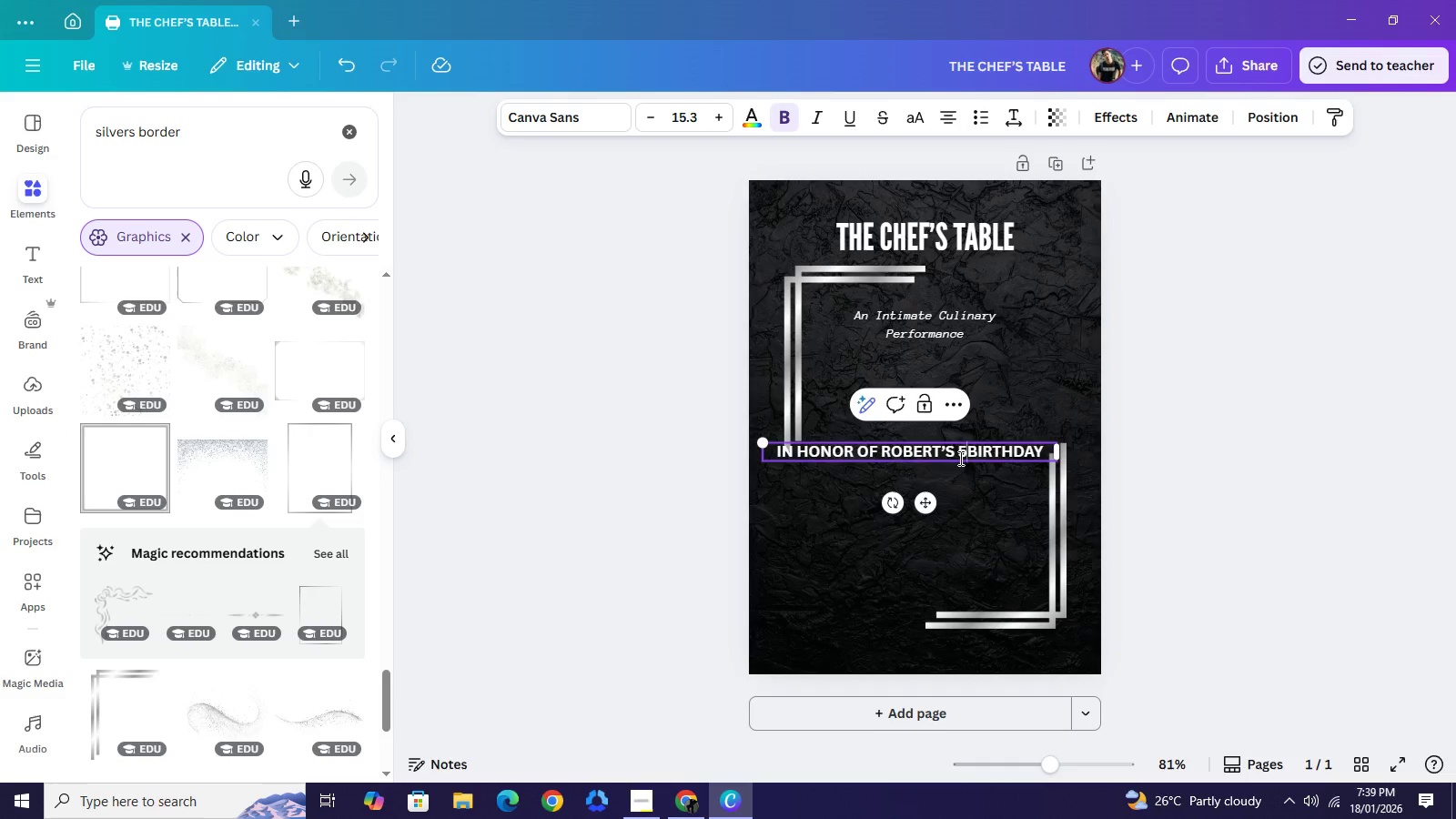 
key(Backspace)
 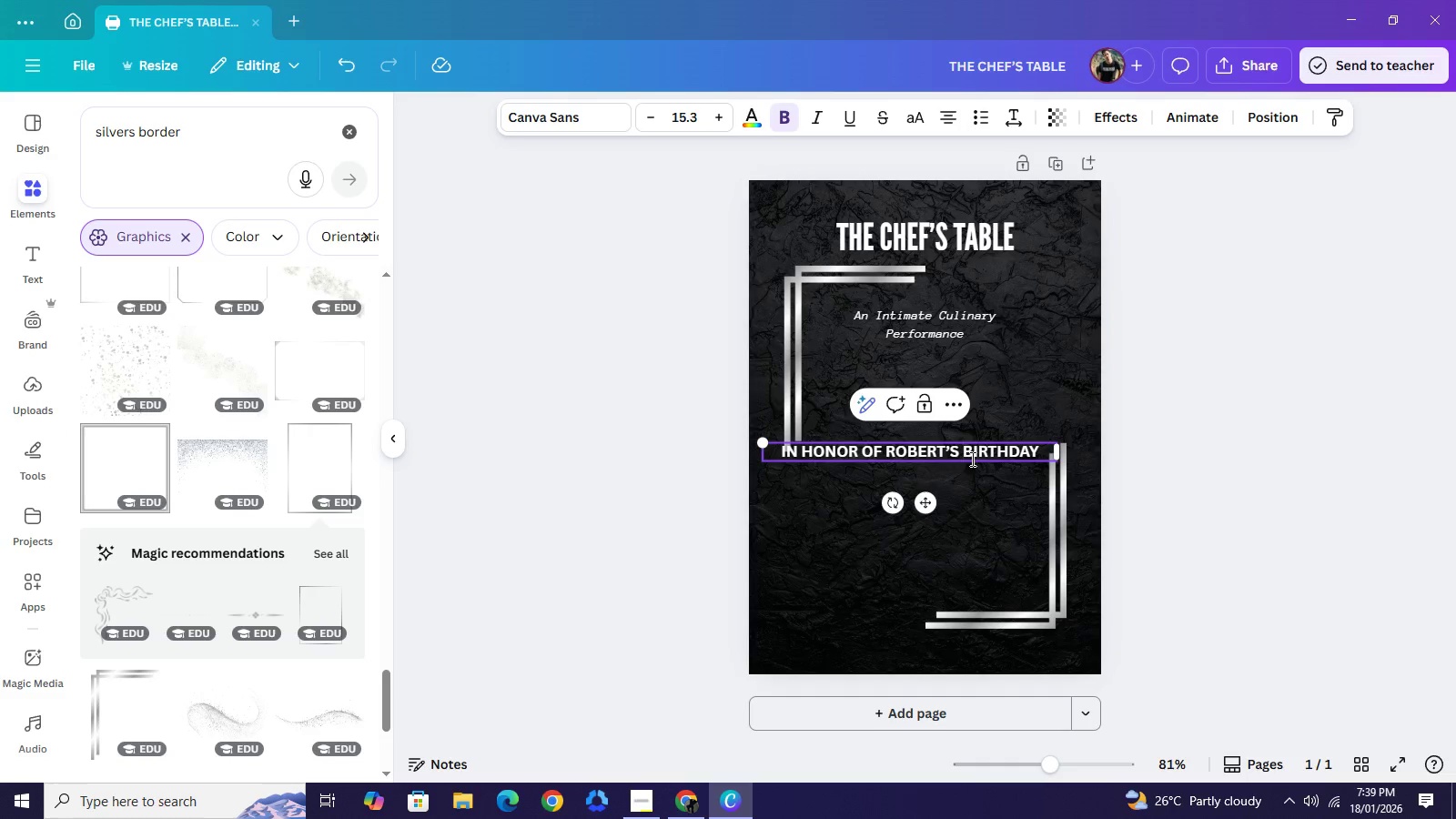 
key(Backspace)
 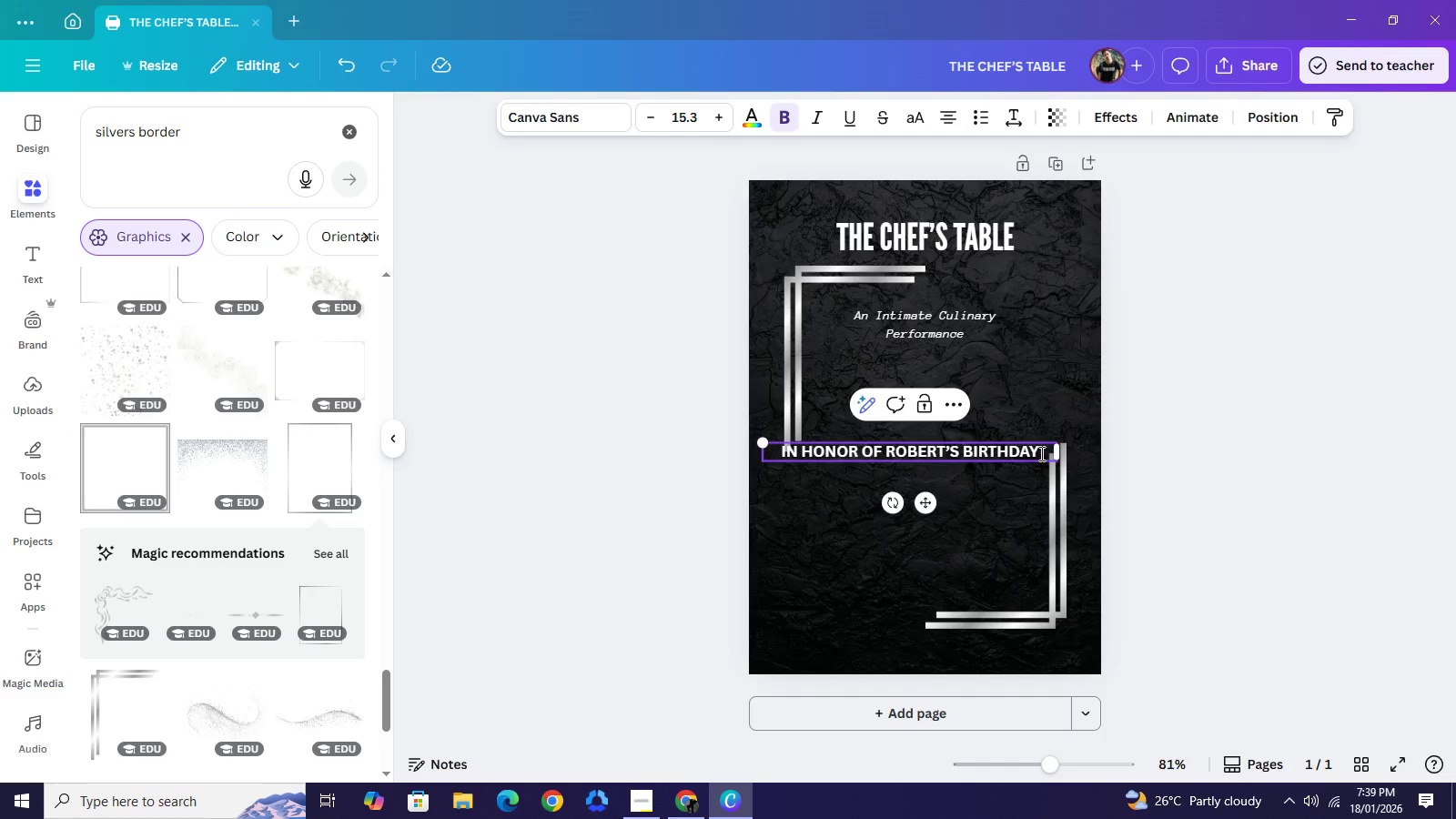 
left_click_drag(start_coordinate=[1040, 453], to_coordinate=[966, 451])
 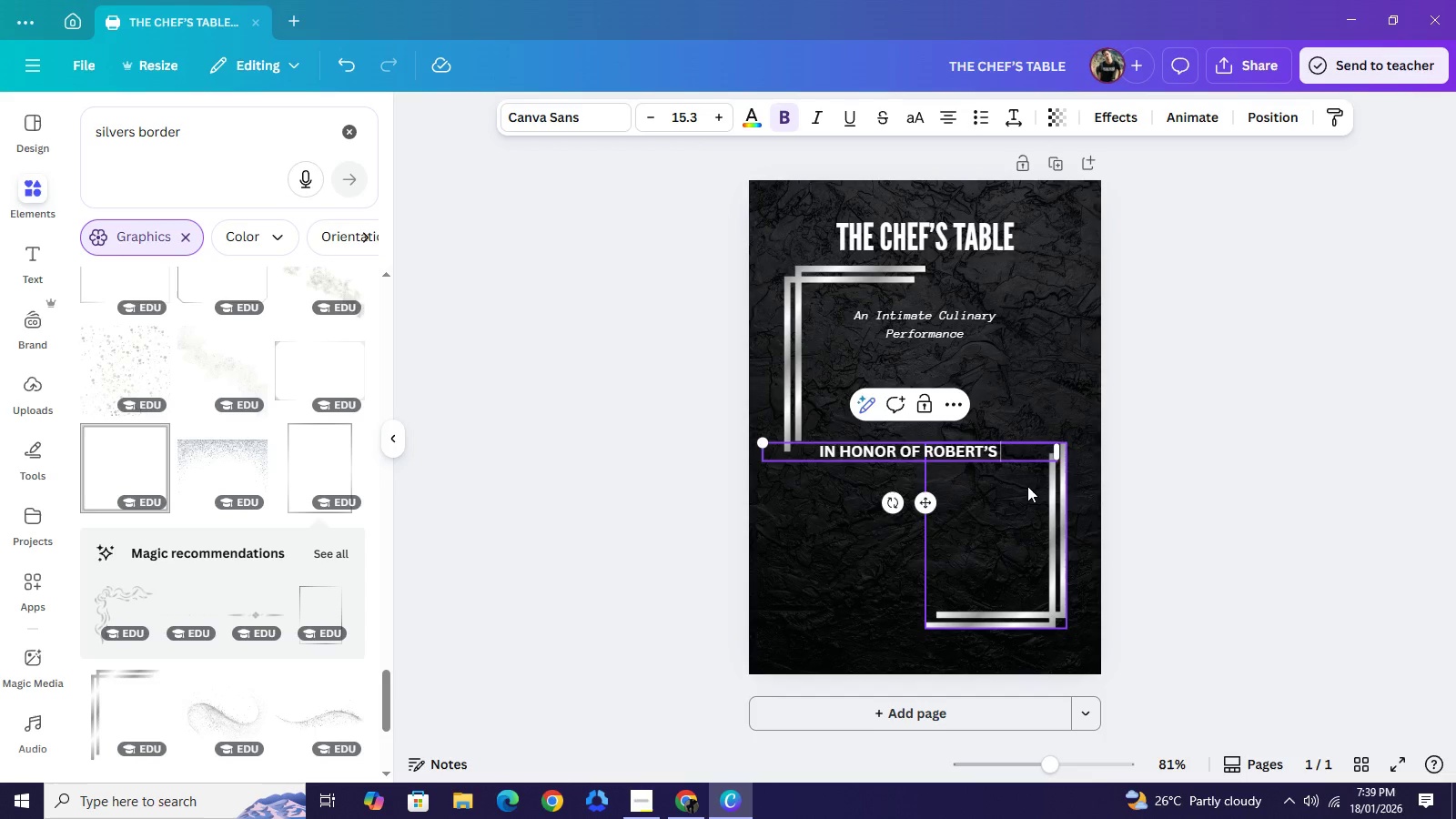 
key(Backspace)
 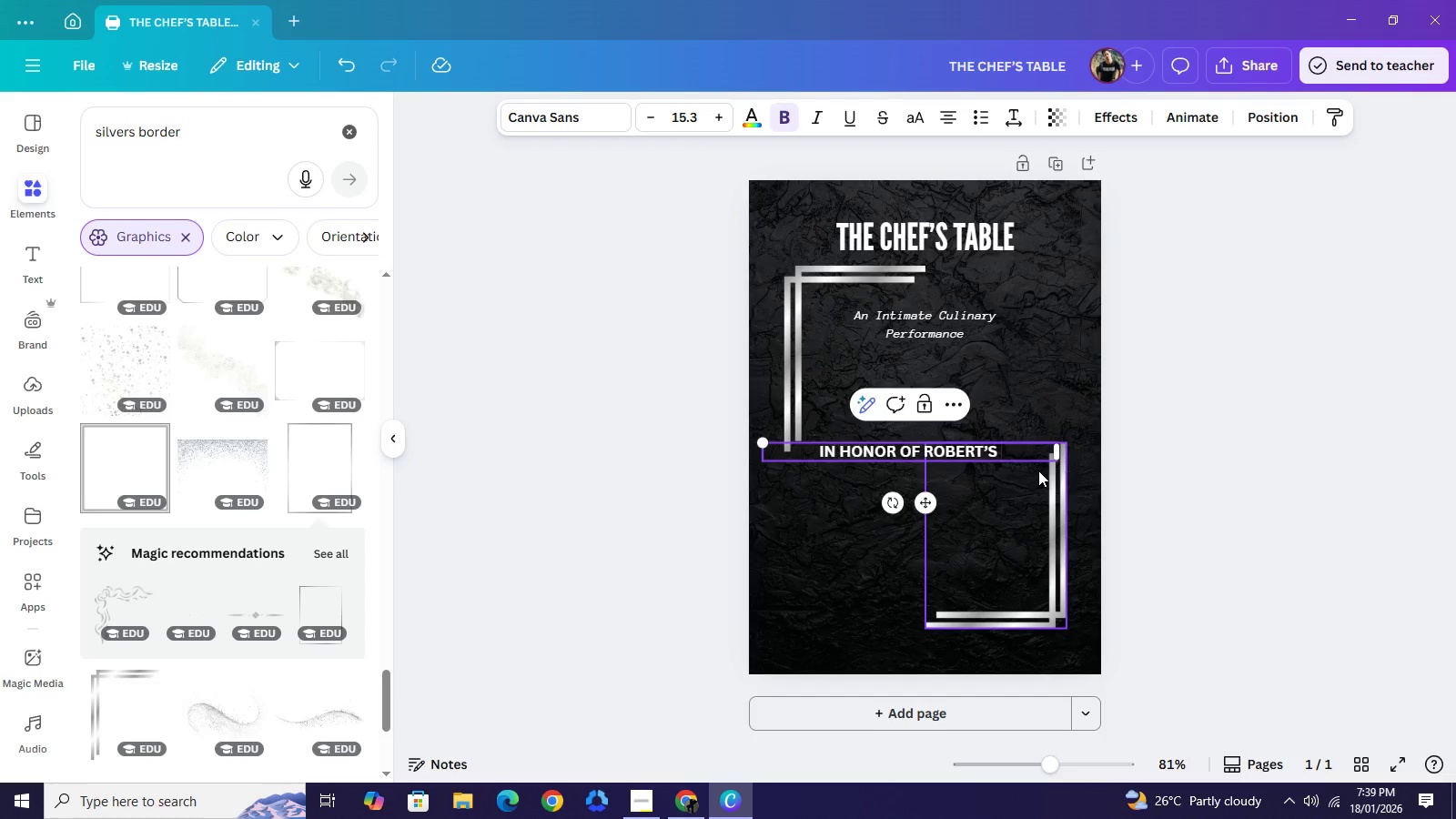 
key(Backspace)
 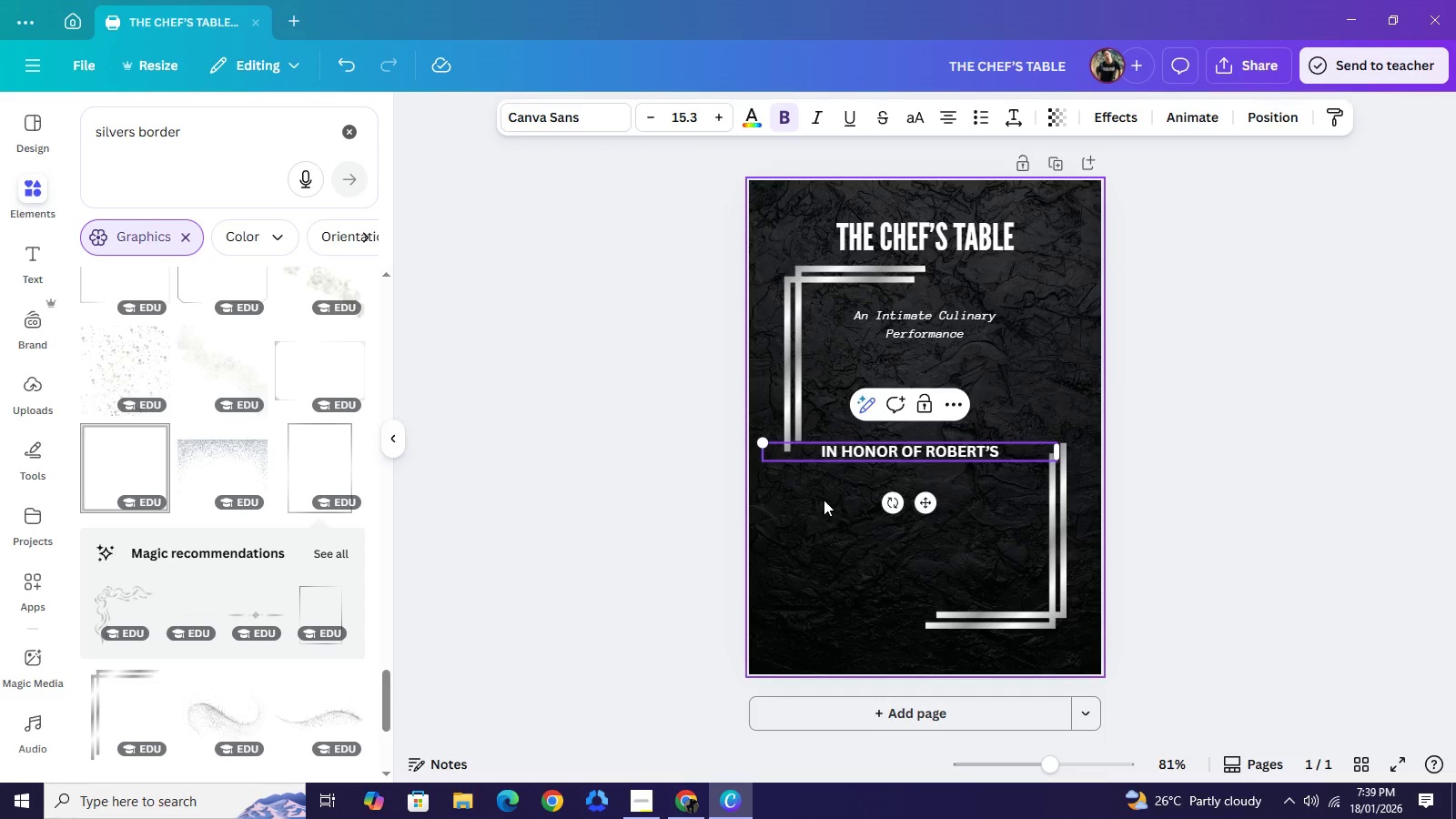 
left_click([830, 502])
 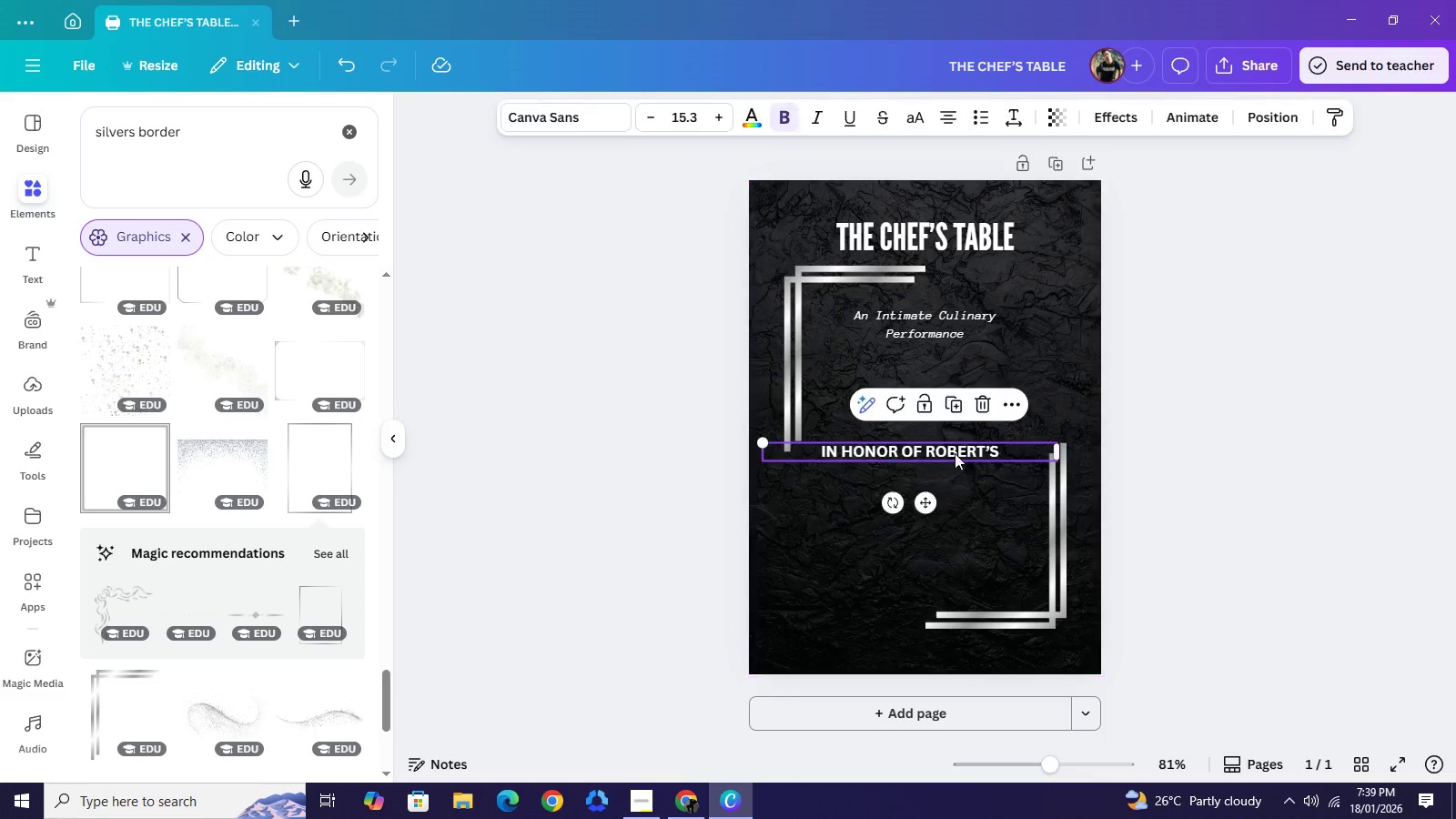 
left_click([884, 451])
 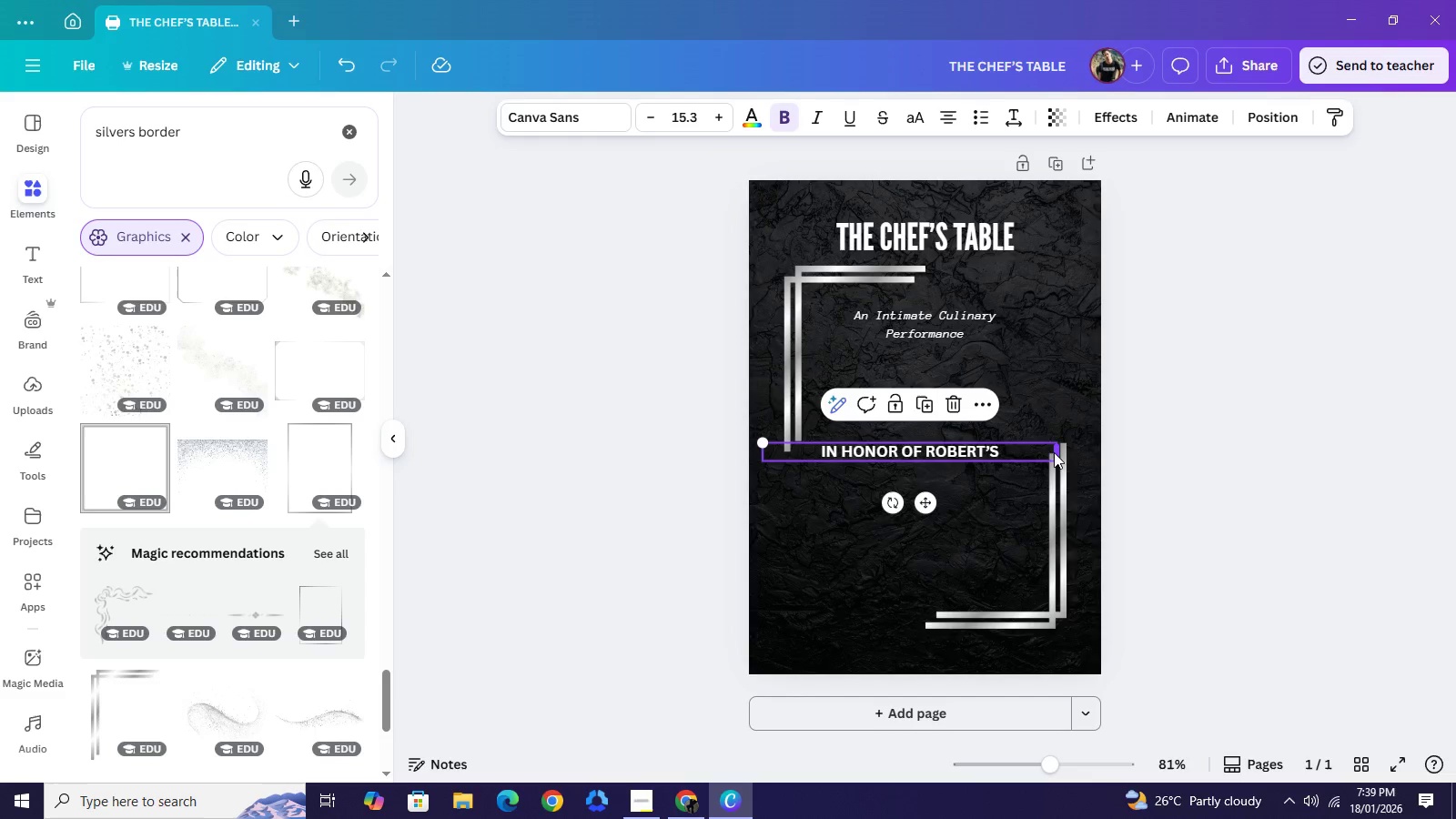 
left_click_drag(start_coordinate=[1057, 450], to_coordinate=[969, 453])
 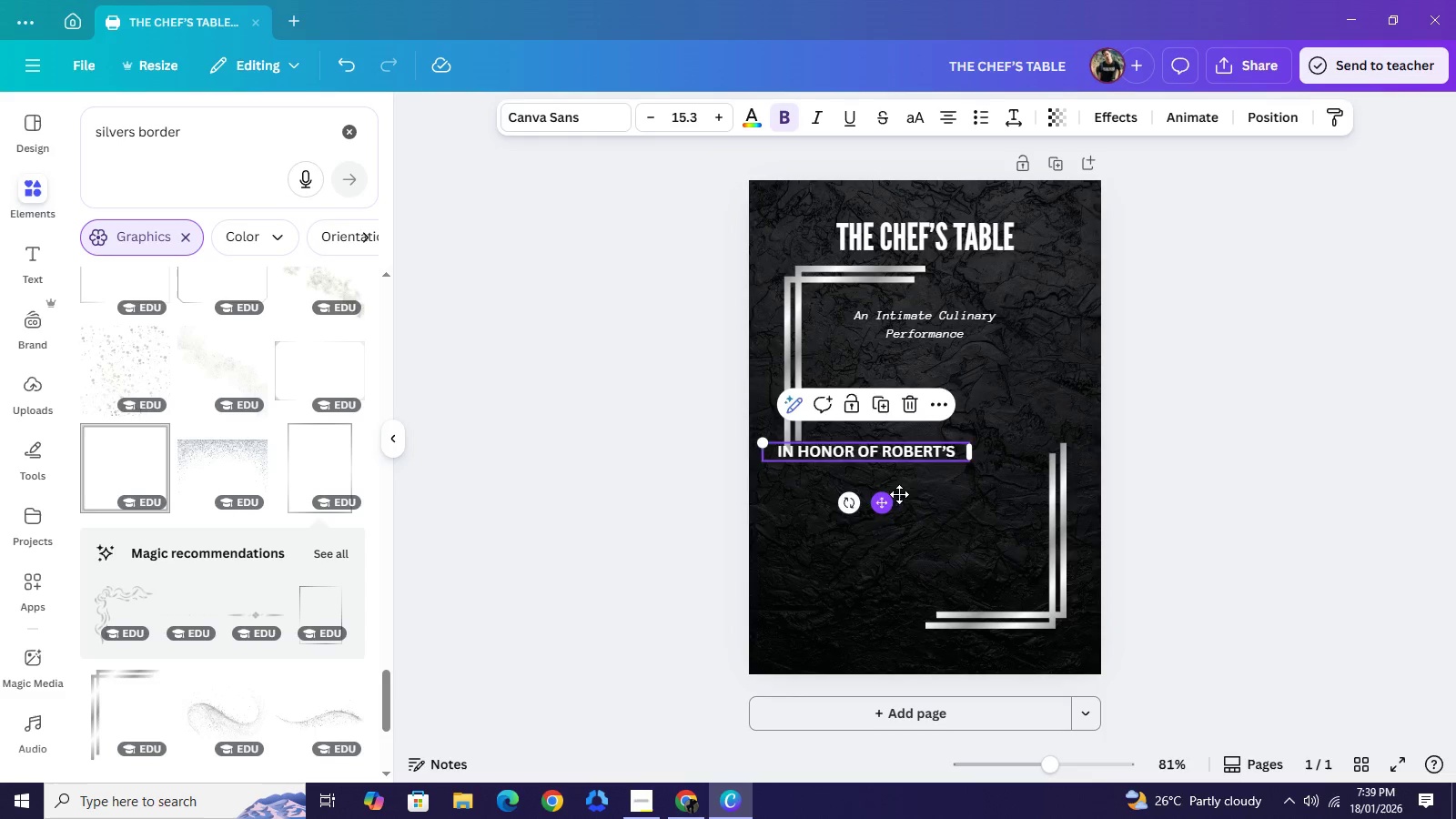 
left_click_drag(start_coordinate=[880, 509], to_coordinate=[942, 451])
 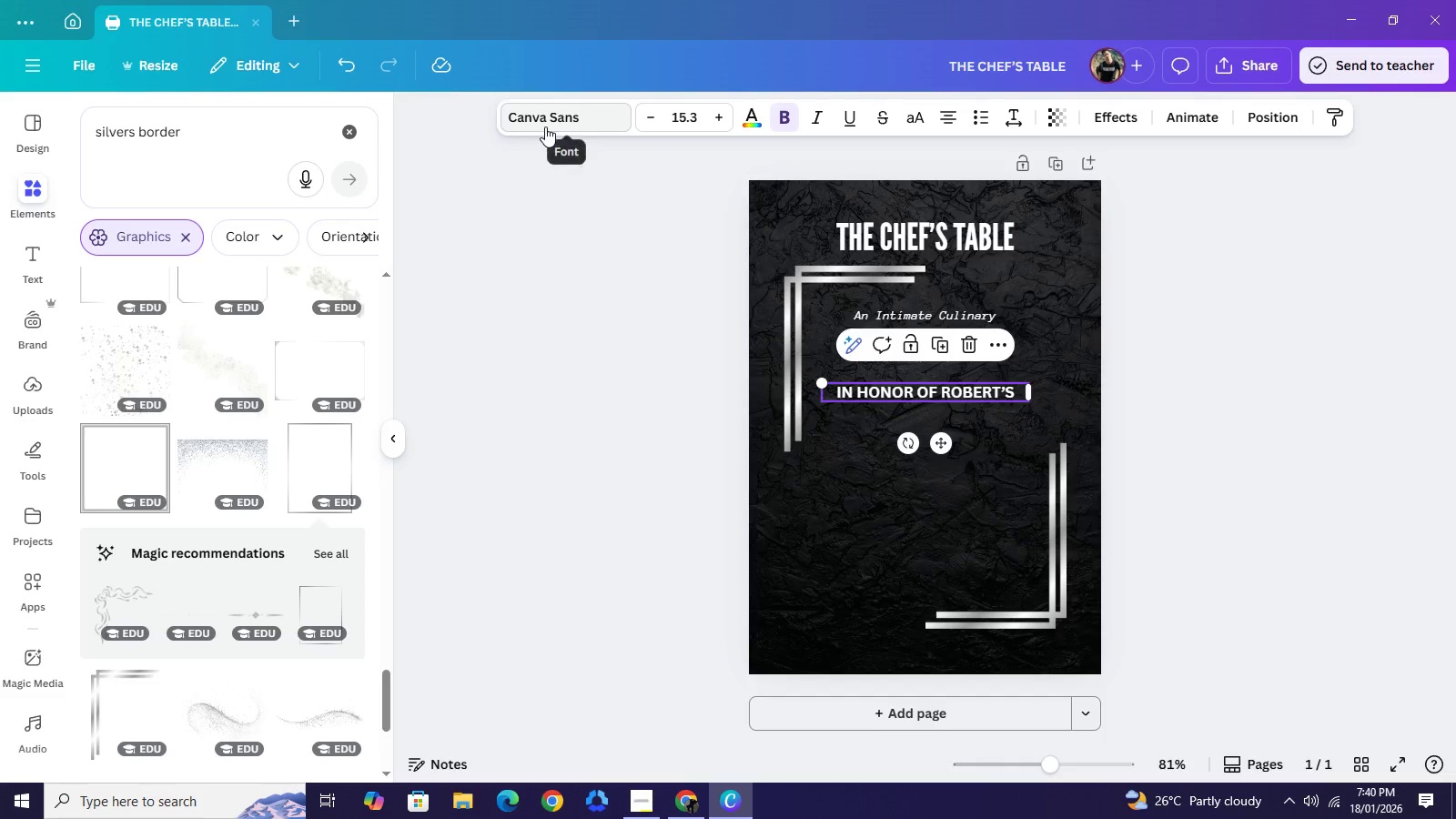 
left_click([545, 126])
 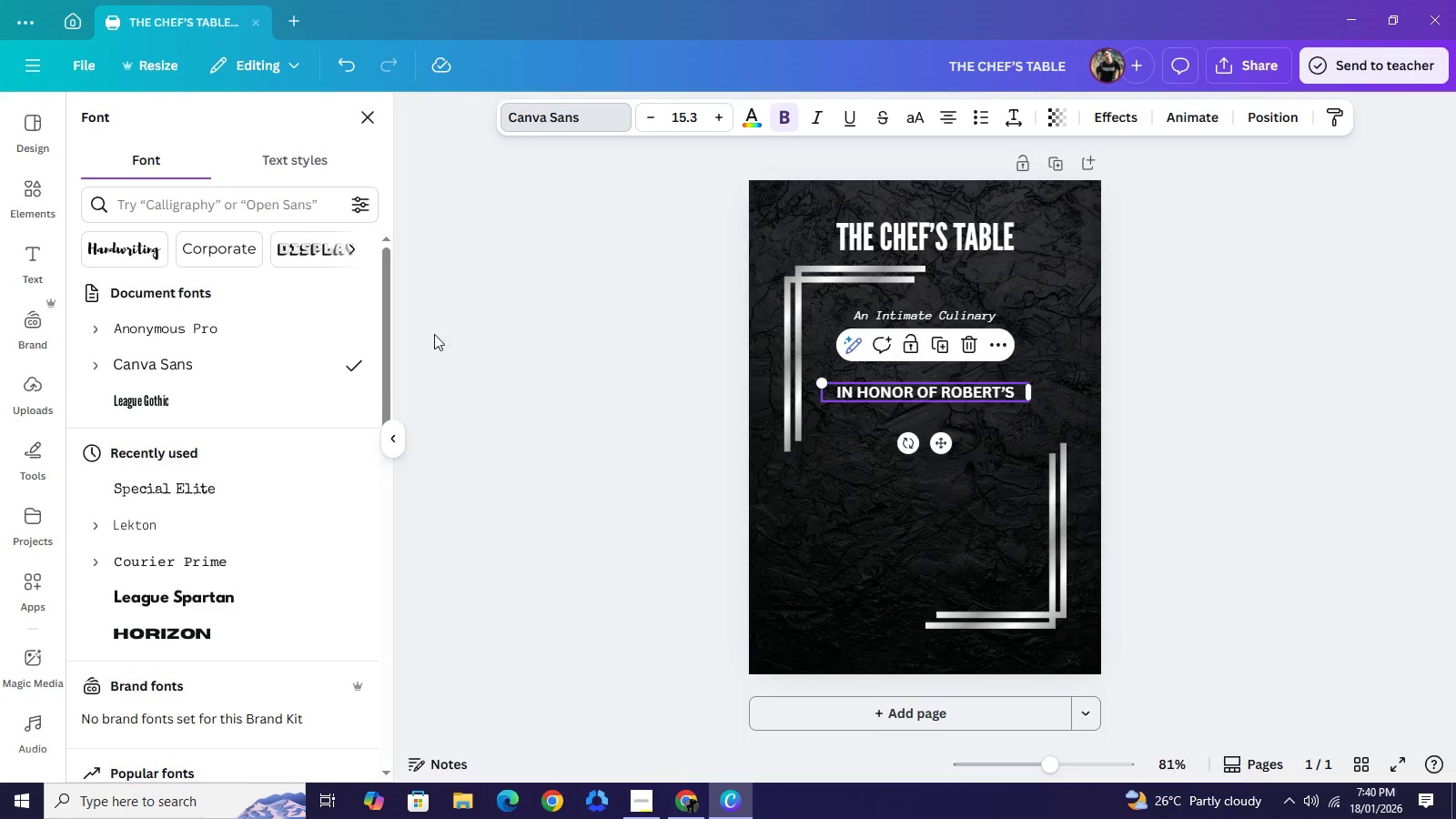 
wait(5.28)
 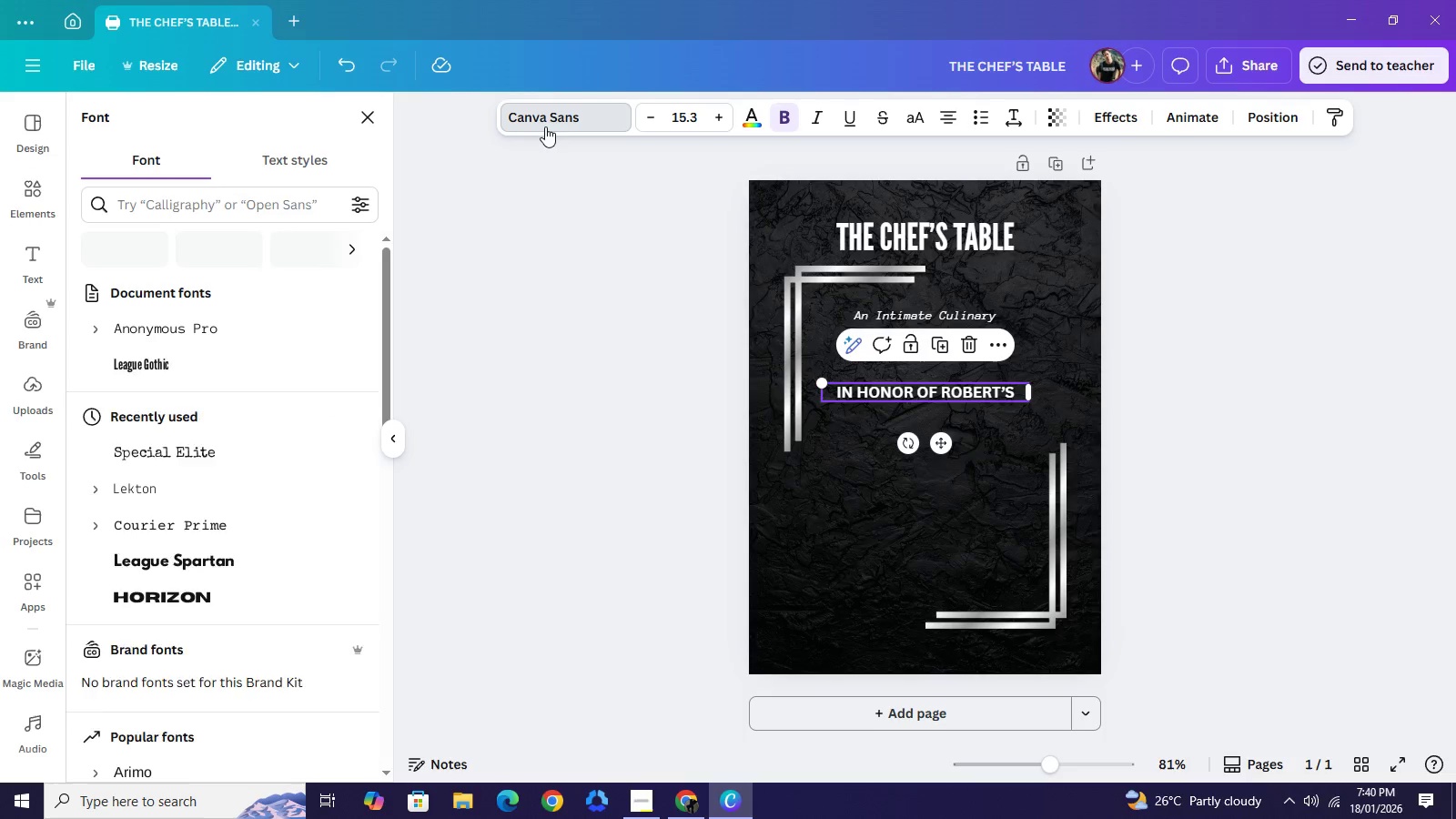 
left_click([177, 412])
 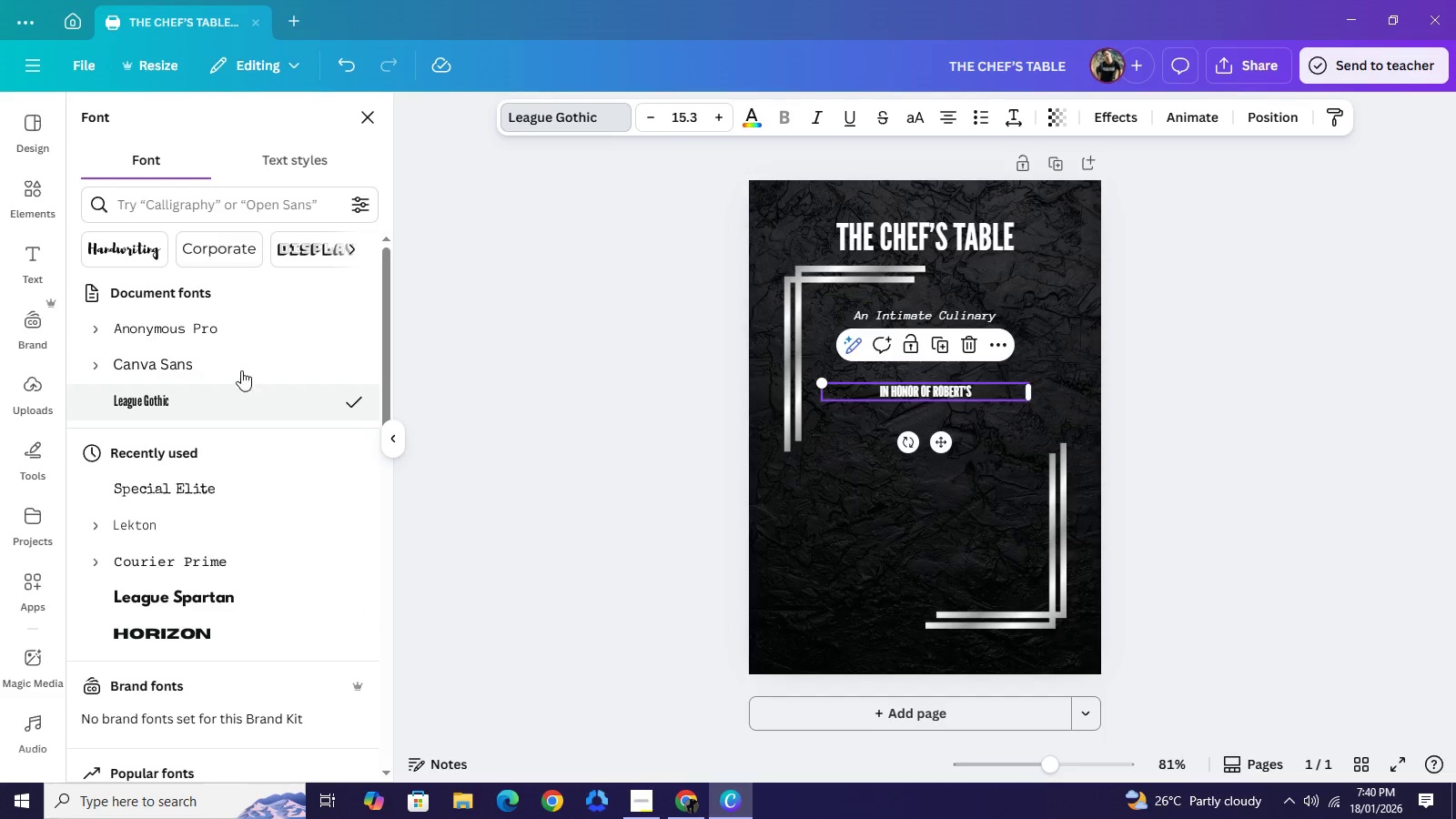 
mouse_move([237, 622])
 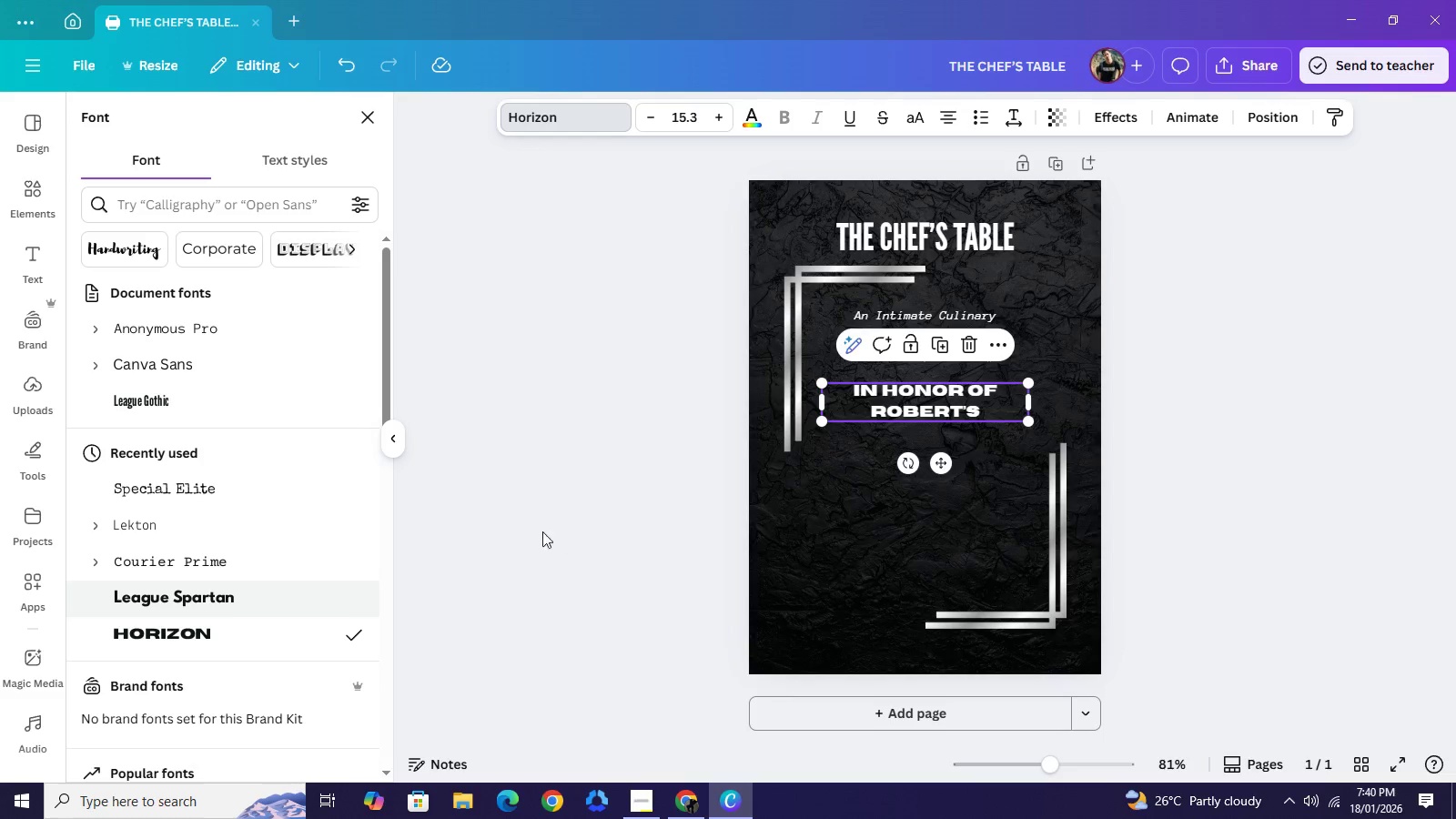 
scroll: coordinate [209, 605], scroll_direction: down, amount: 6.0
 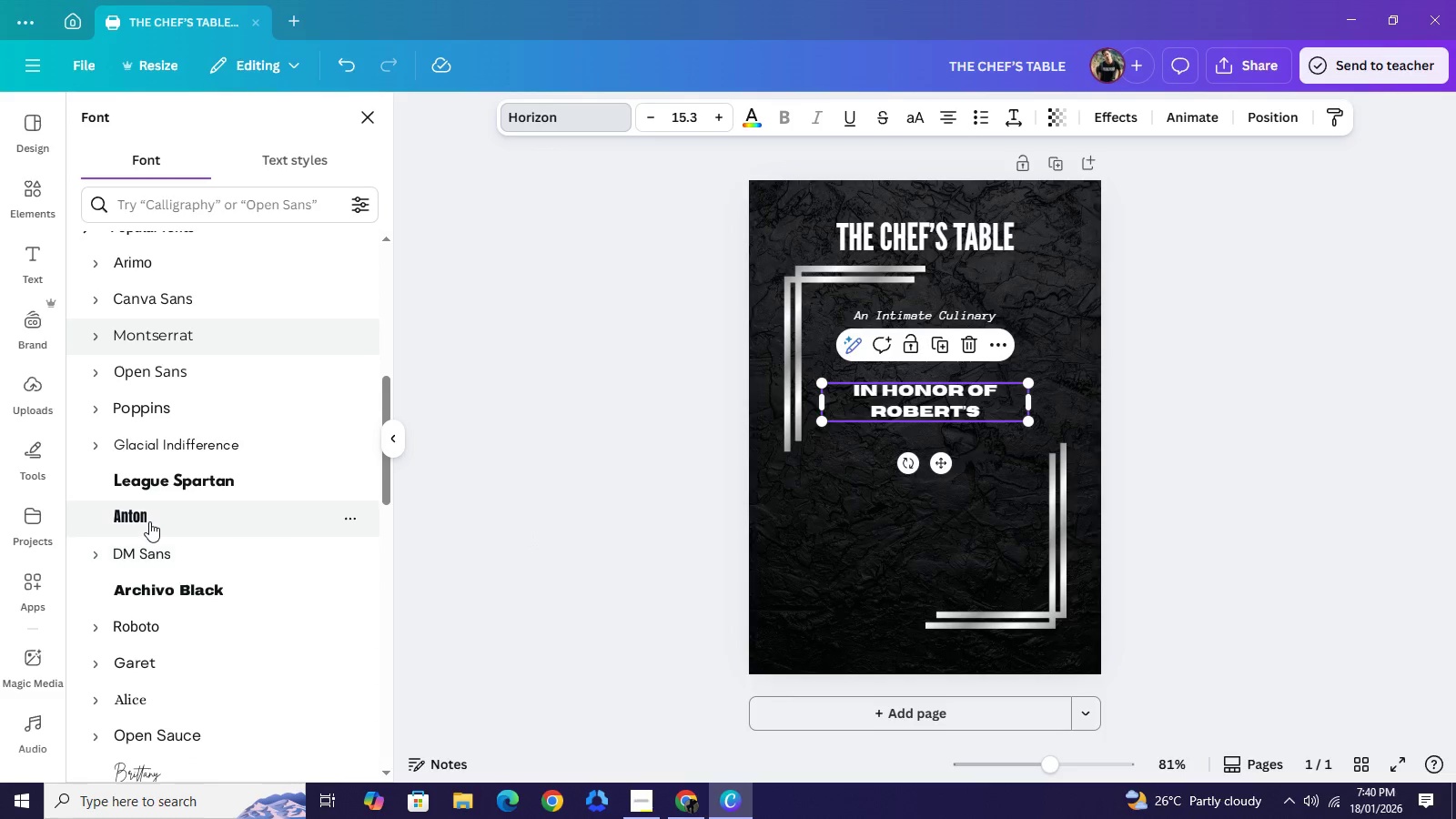 
left_click([149, 520])
 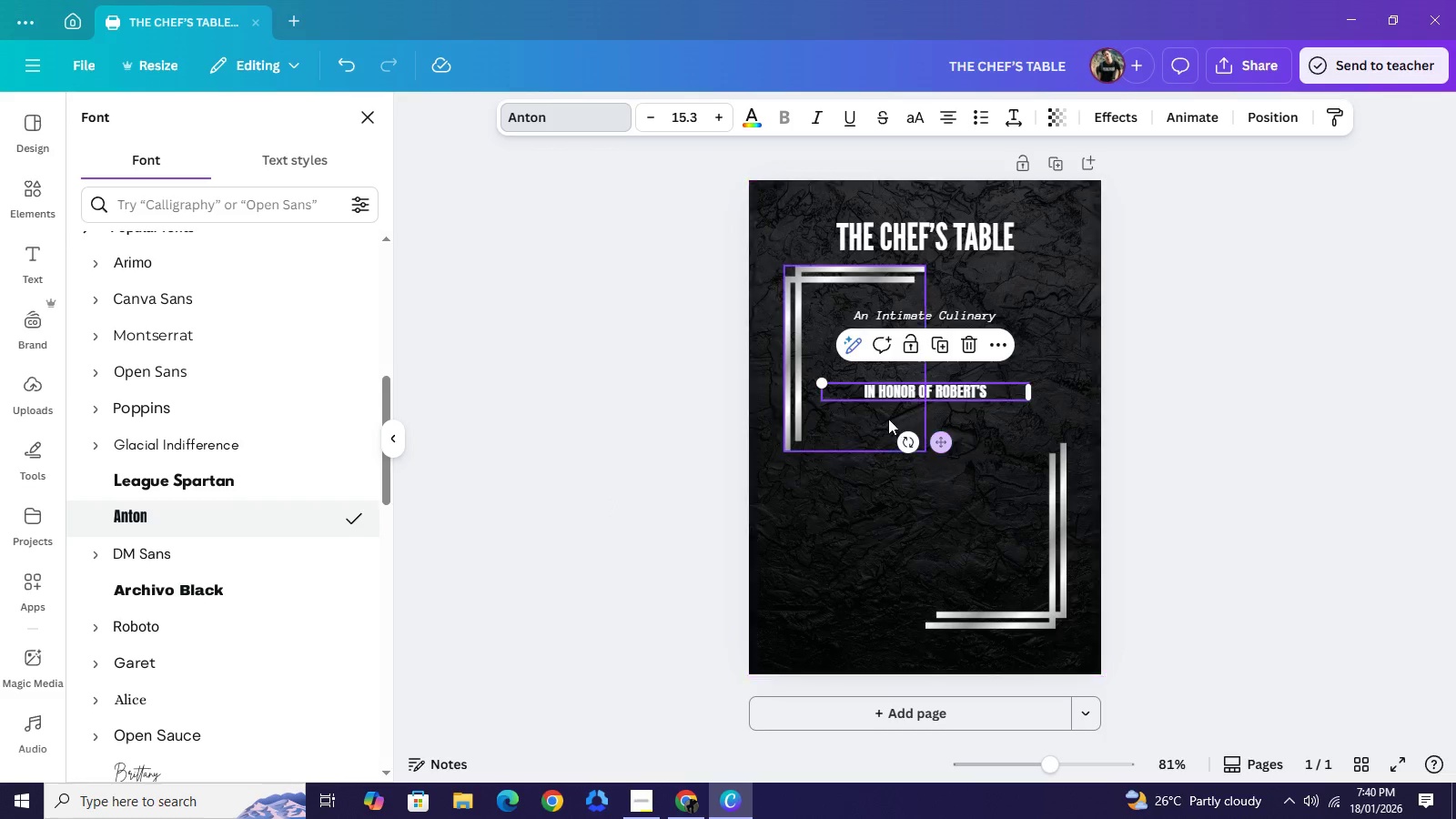 
left_click_drag(start_coordinate=[818, 383], to_coordinate=[742, 328])
 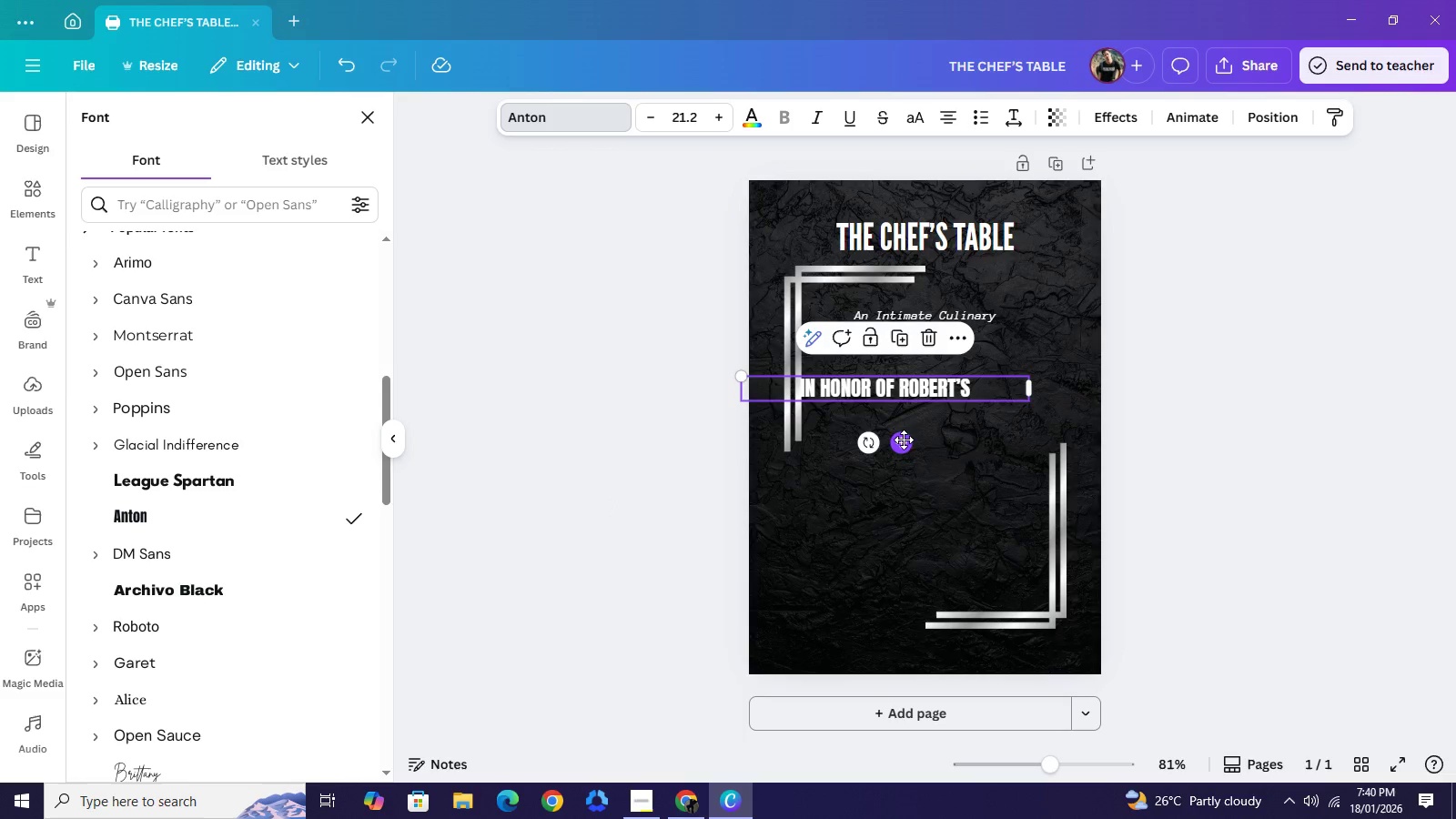 
left_click_drag(start_coordinate=[905, 440], to_coordinate=[944, 430])
 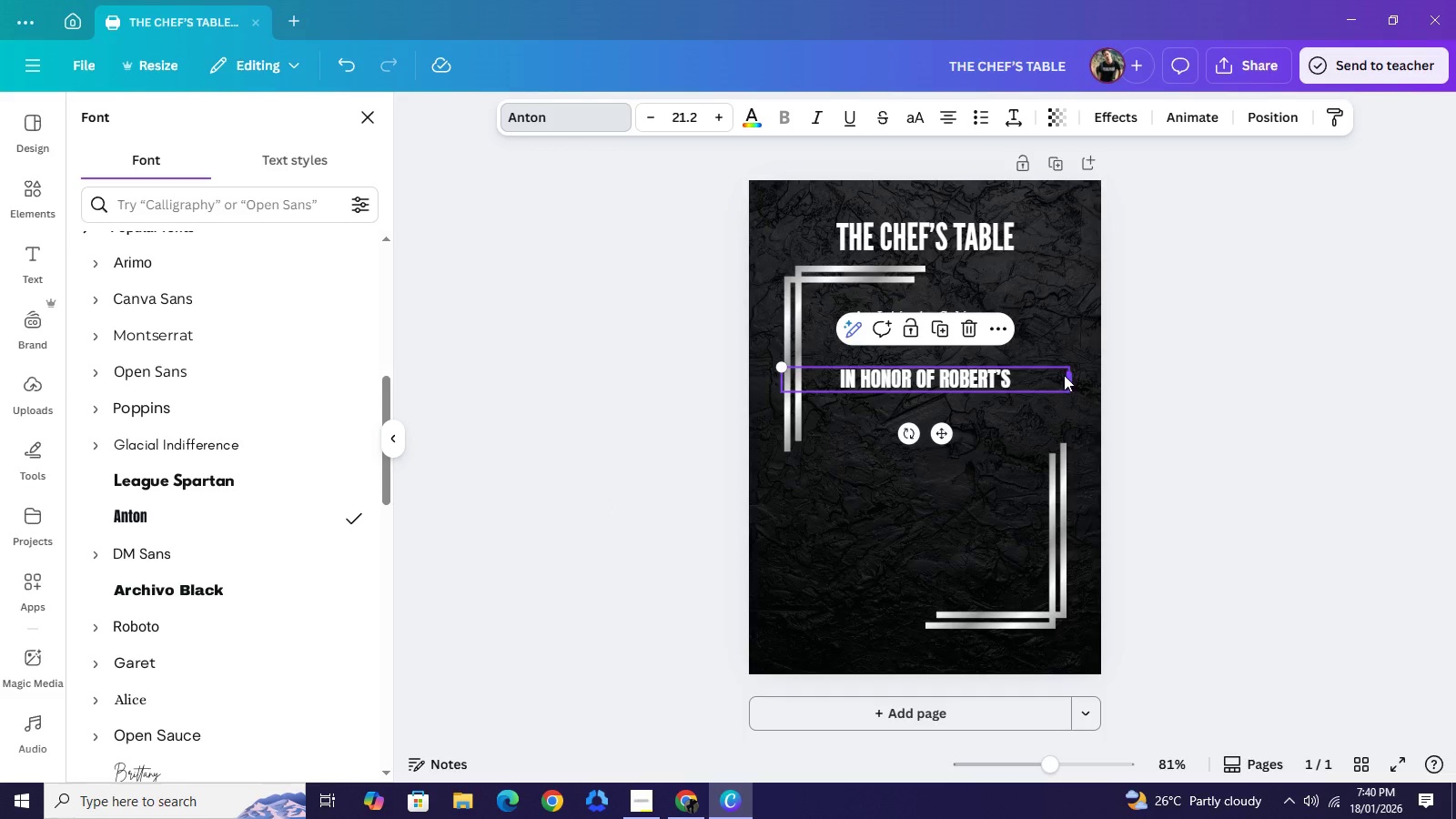 
left_click_drag(start_coordinate=[1070, 376], to_coordinate=[971, 378])
 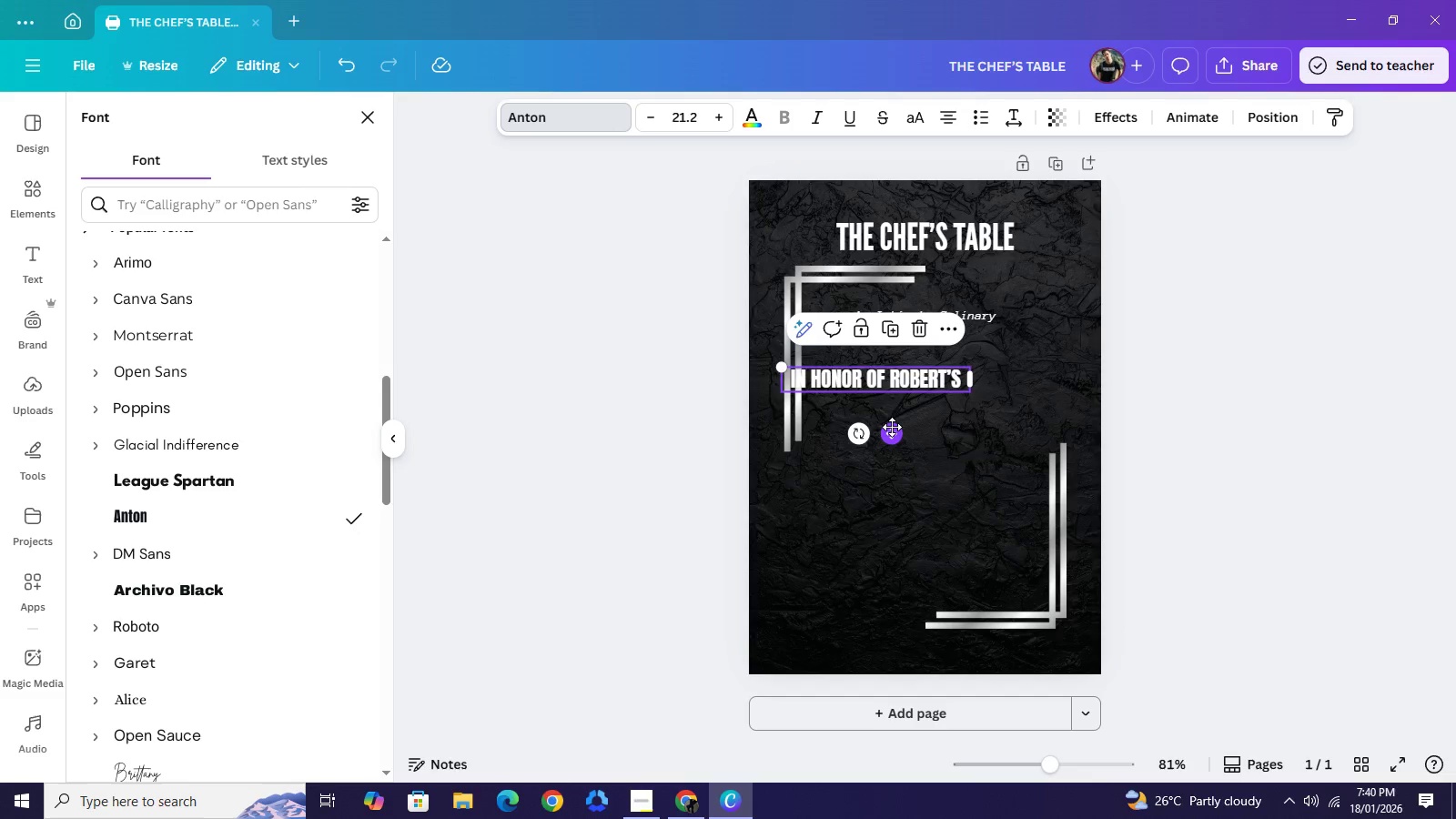 
left_click_drag(start_coordinate=[892, 427], to_coordinate=[938, 423])
 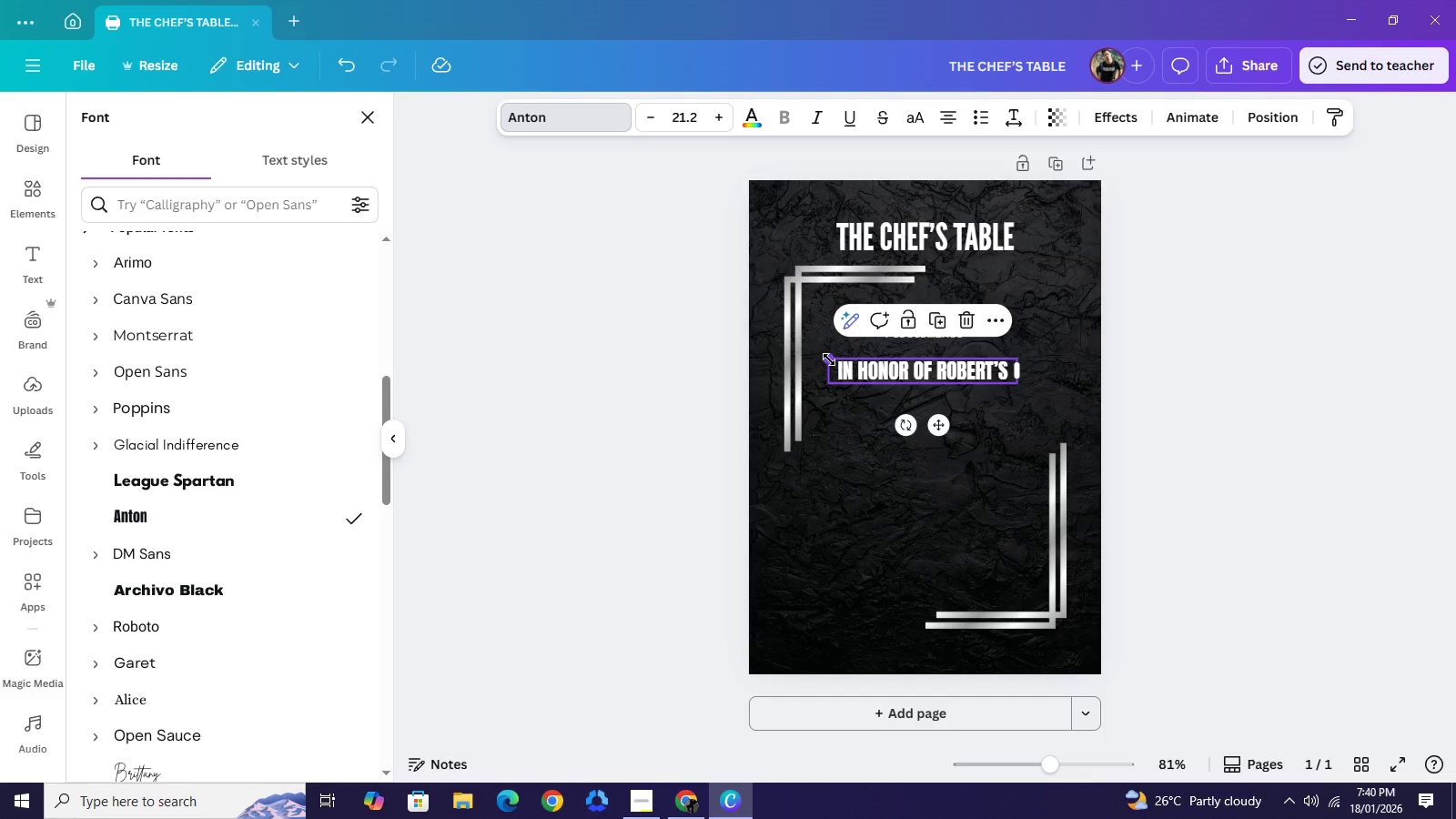 
left_click_drag(start_coordinate=[829, 360], to_coordinate=[791, 331])
 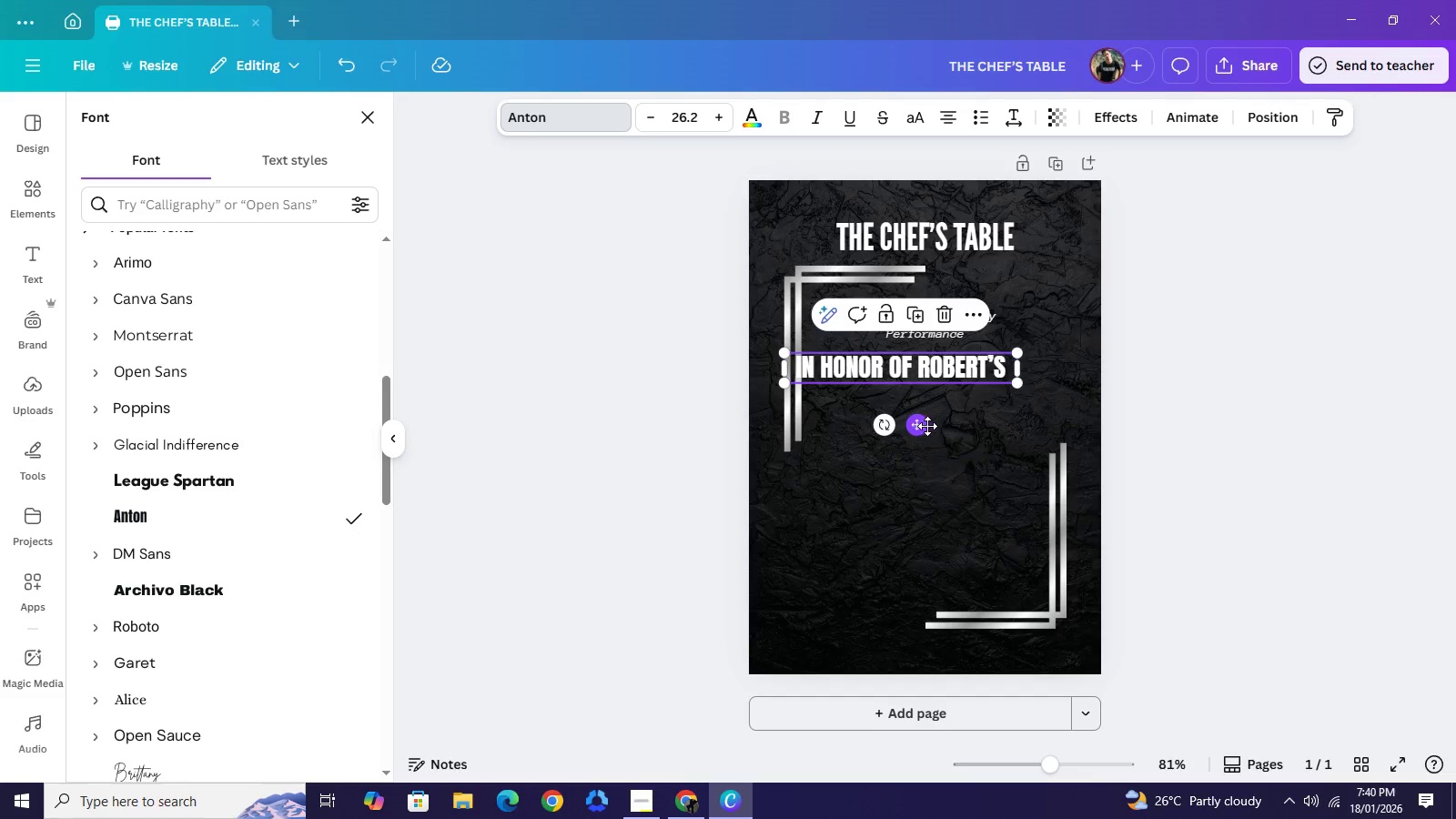 
left_click_drag(start_coordinate=[921, 426], to_coordinate=[942, 425])
 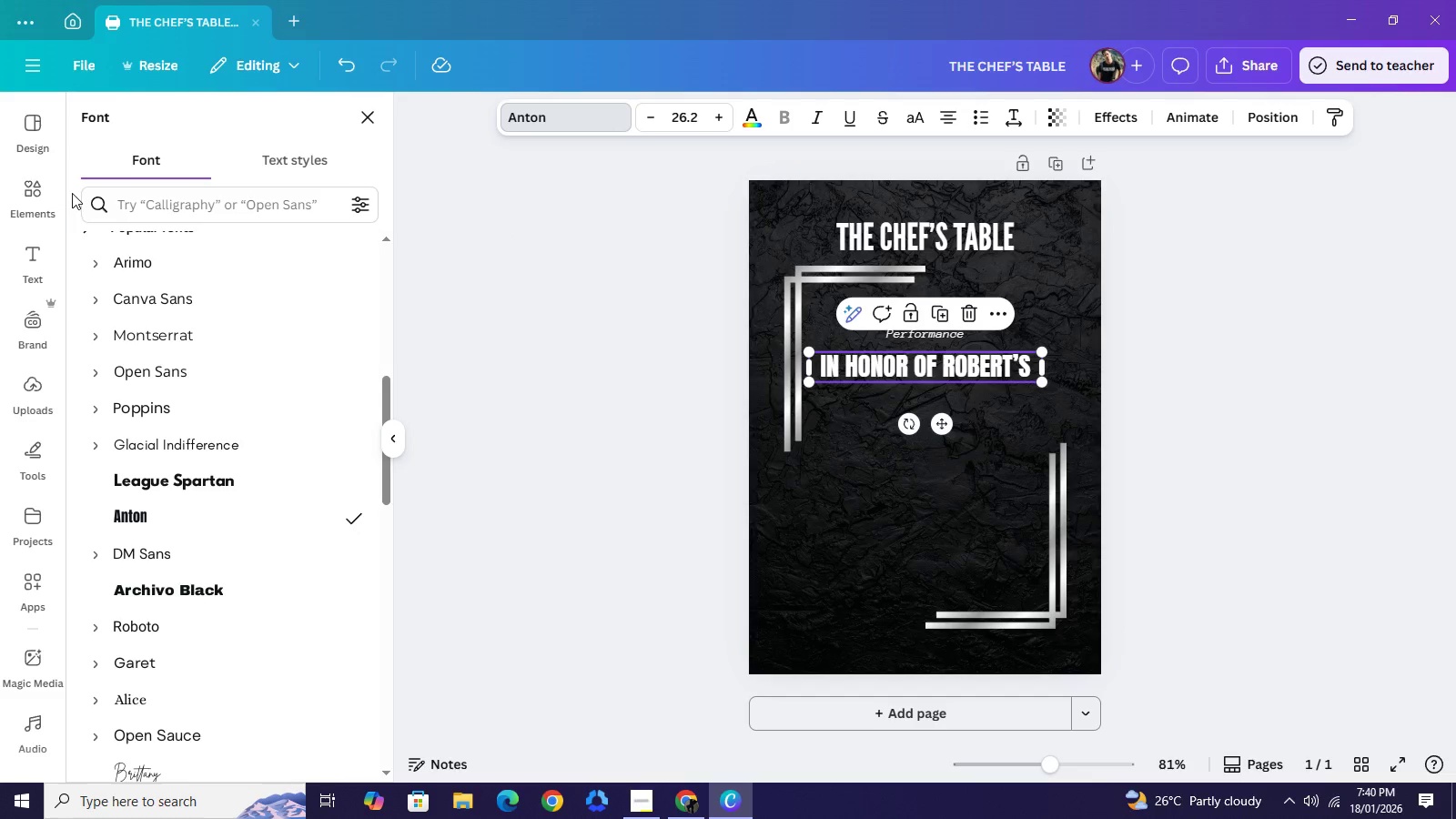 
left_click([40, 191])
 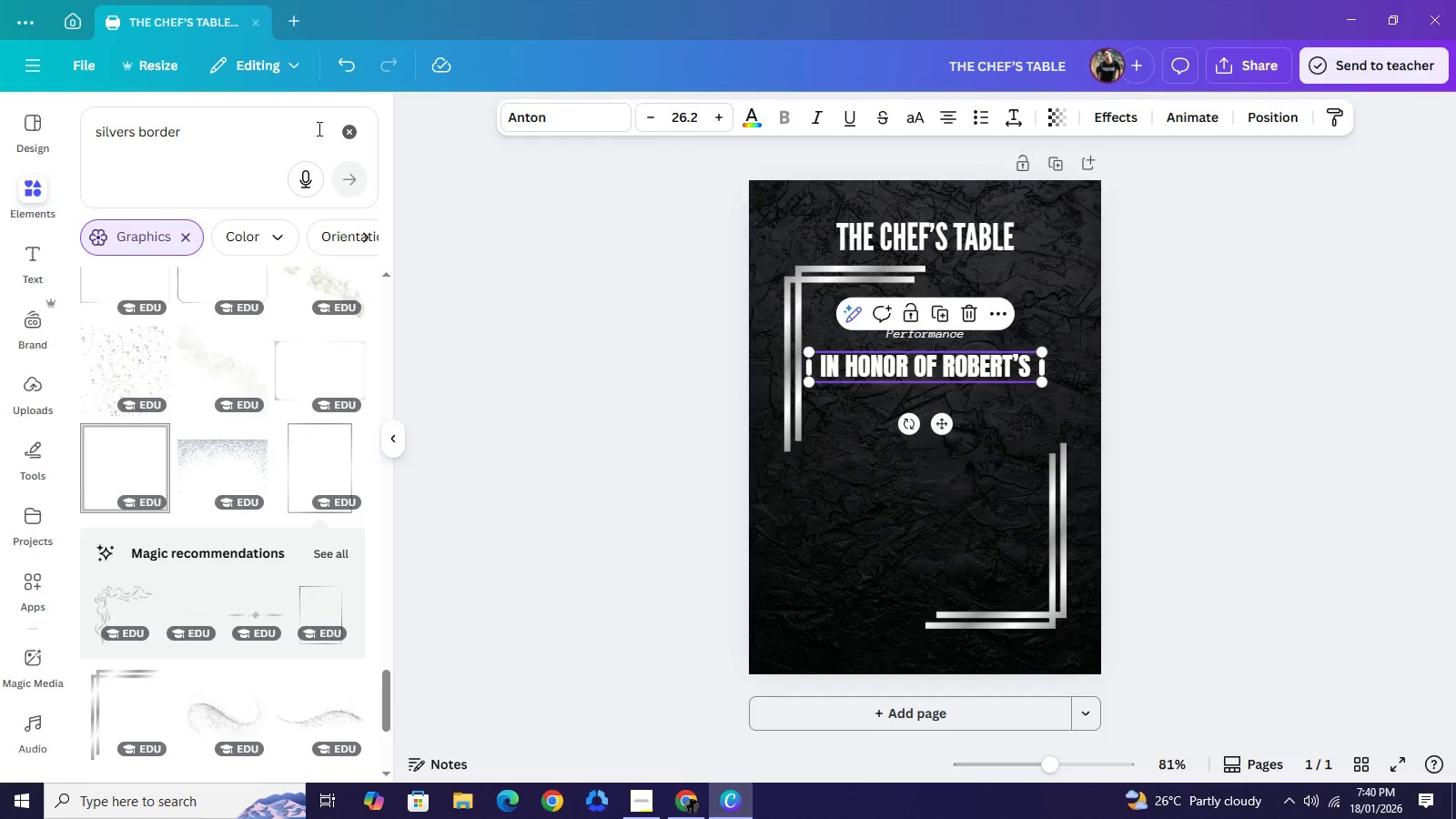 
left_click([358, 131])
 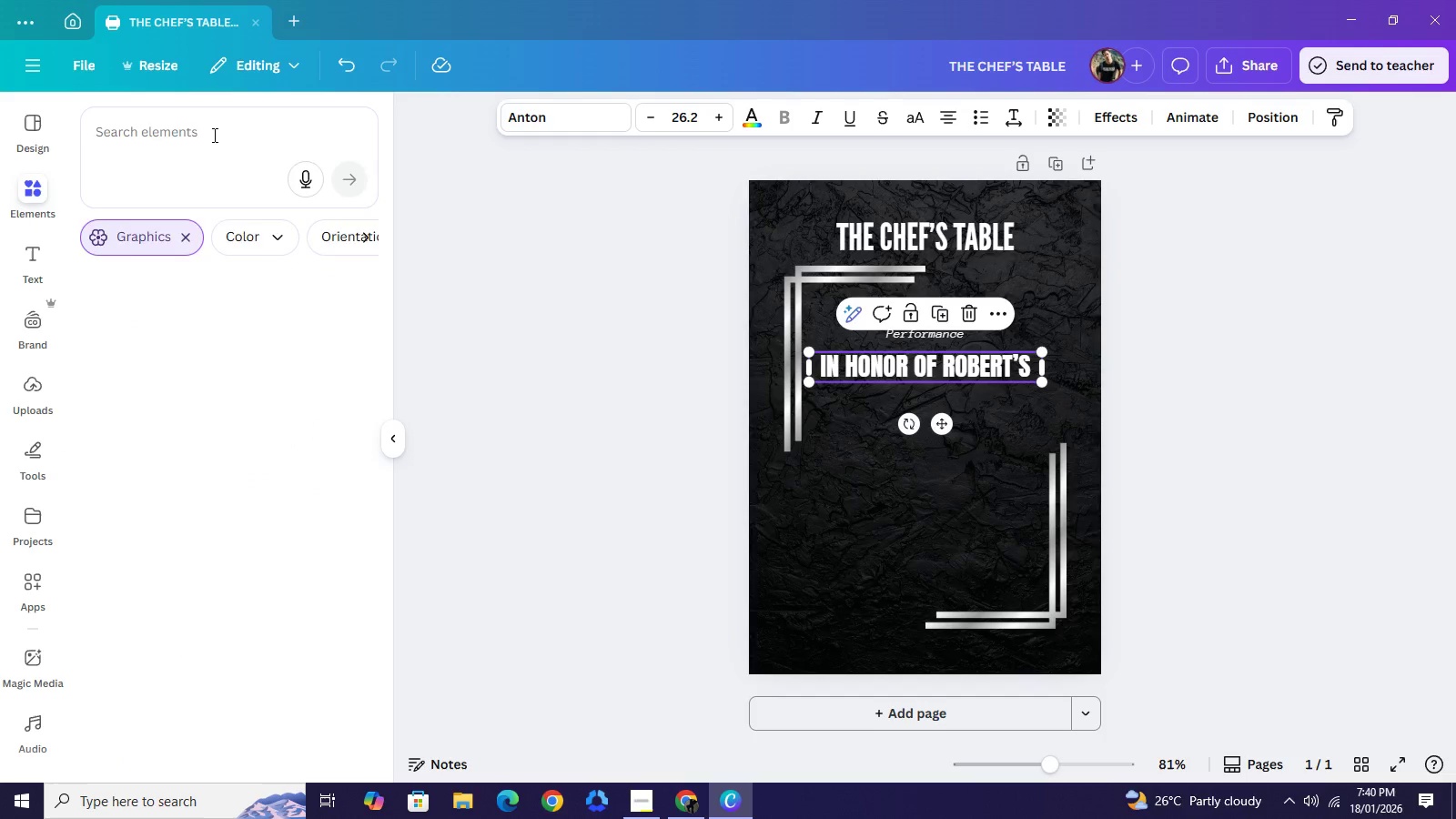 
left_click([213, 135])
 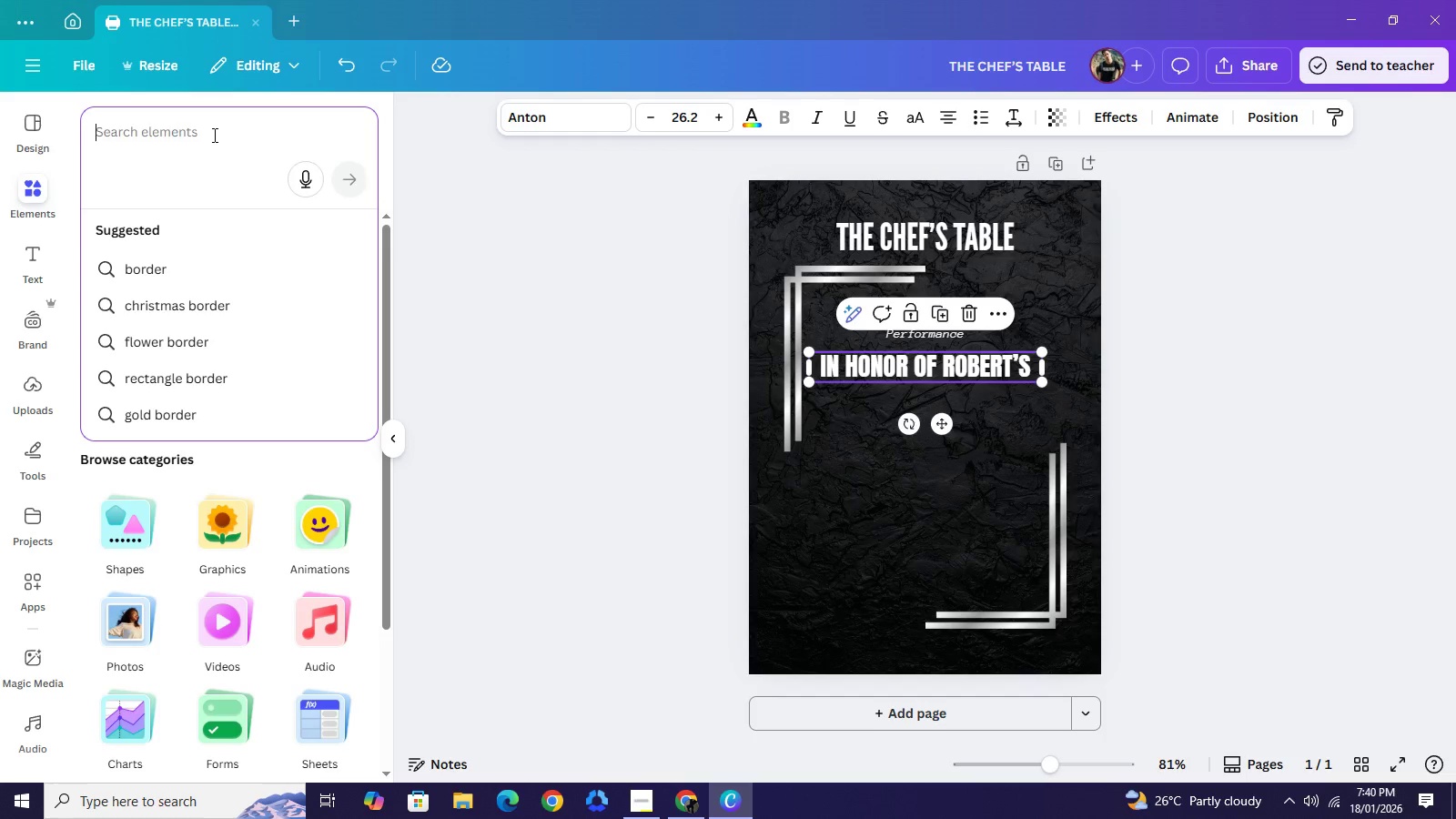 
type(50)
 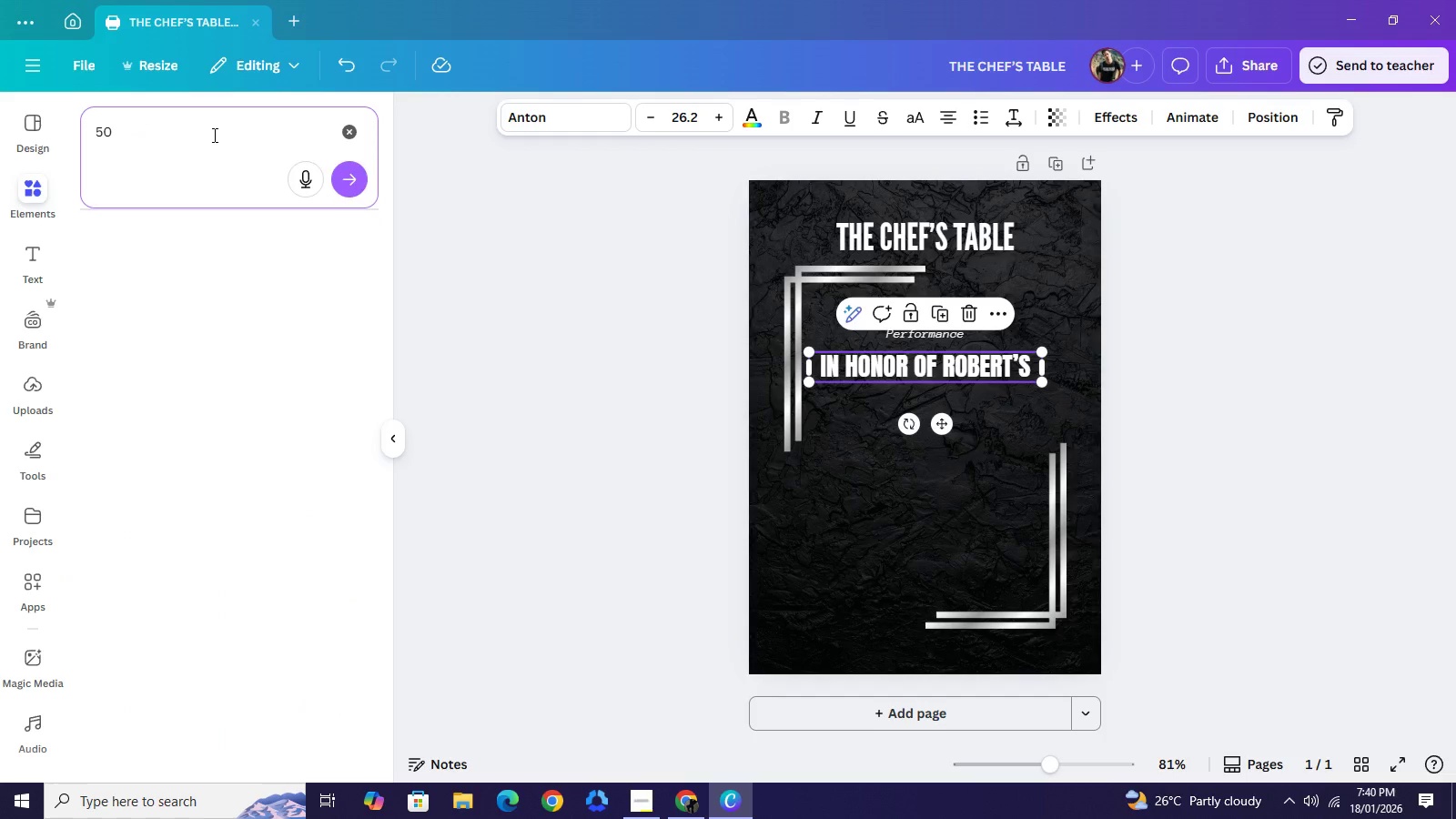 
key(Enter)
 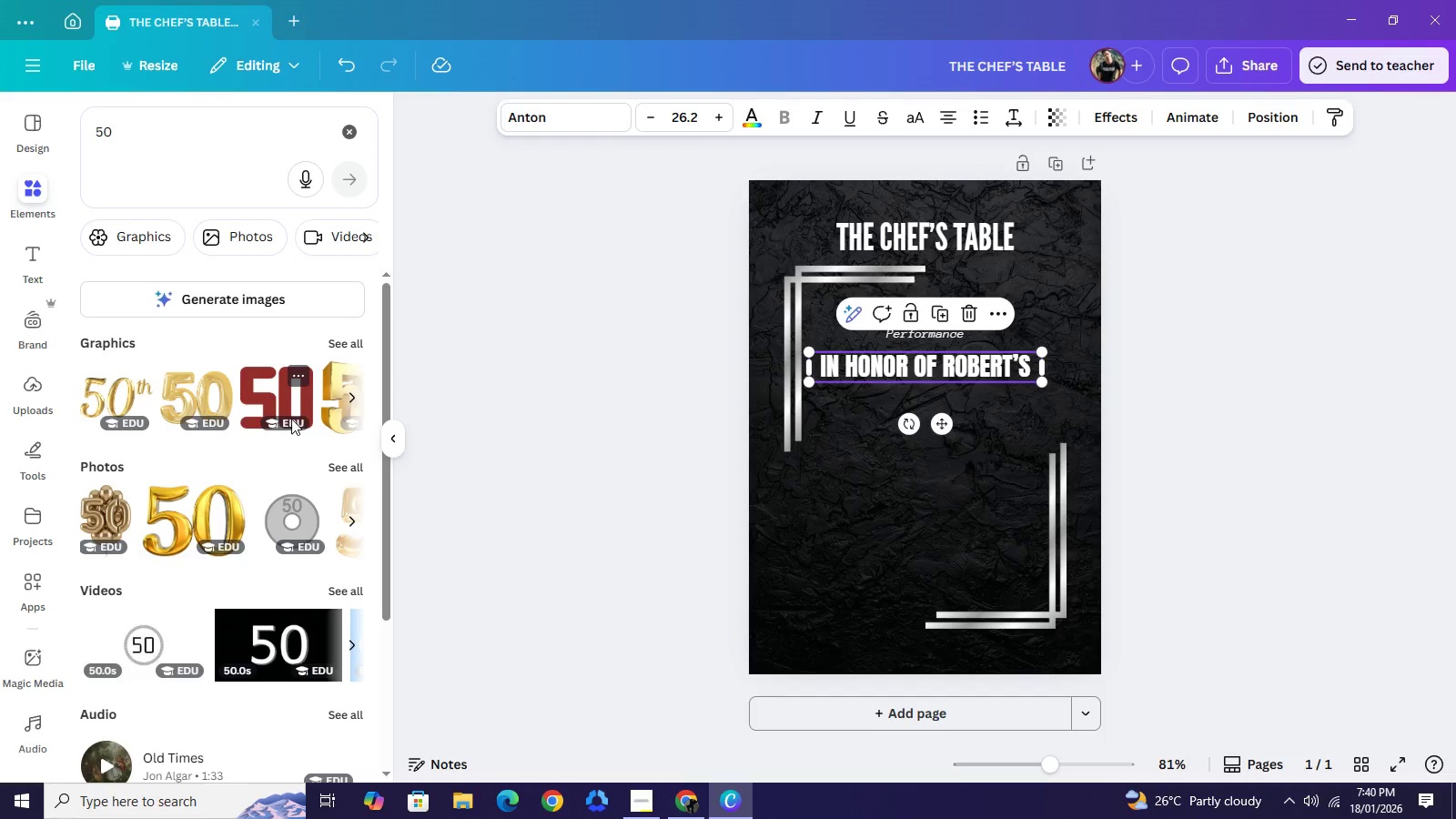 
wait(5.14)
 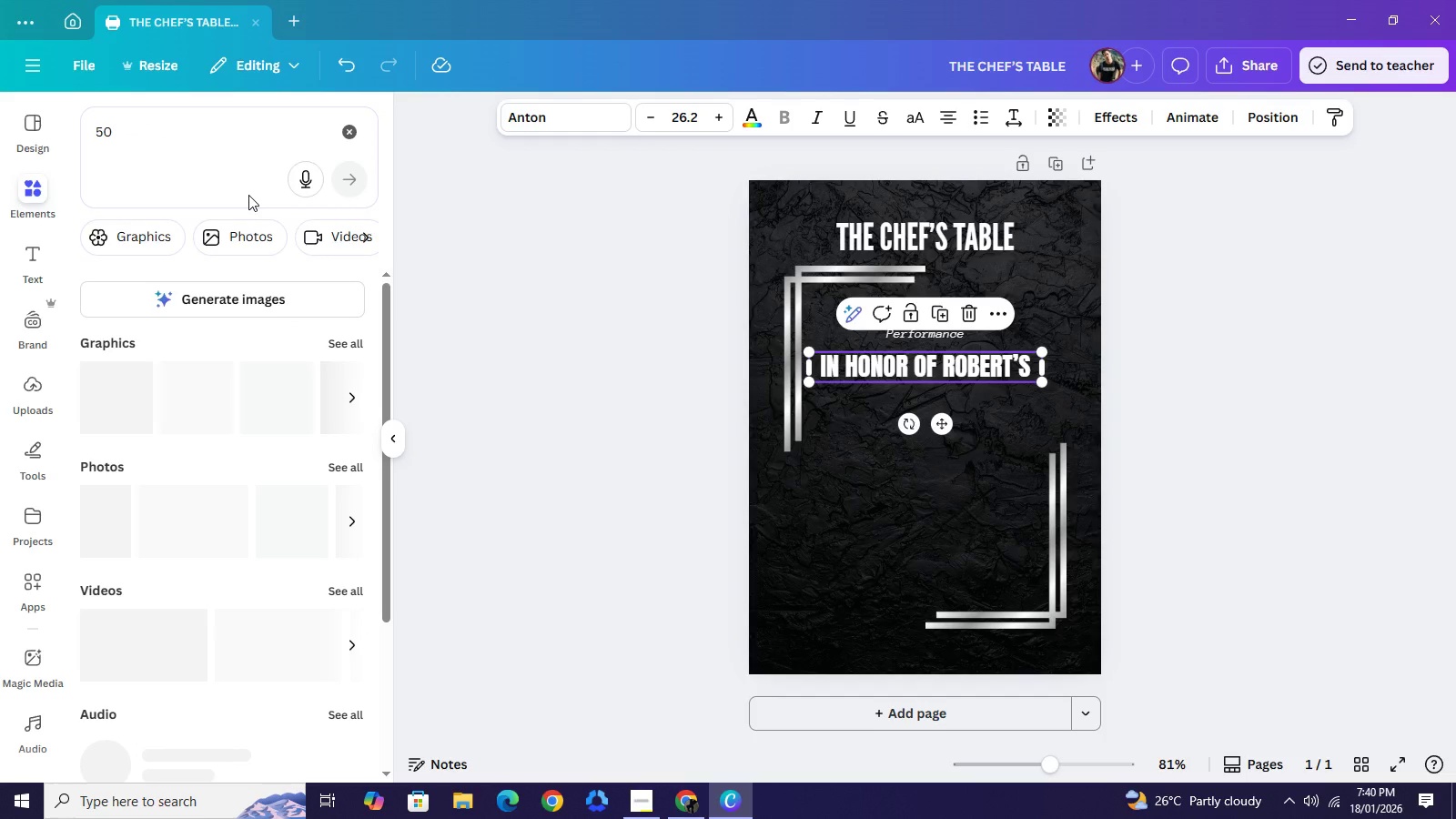 
left_click([349, 470])
 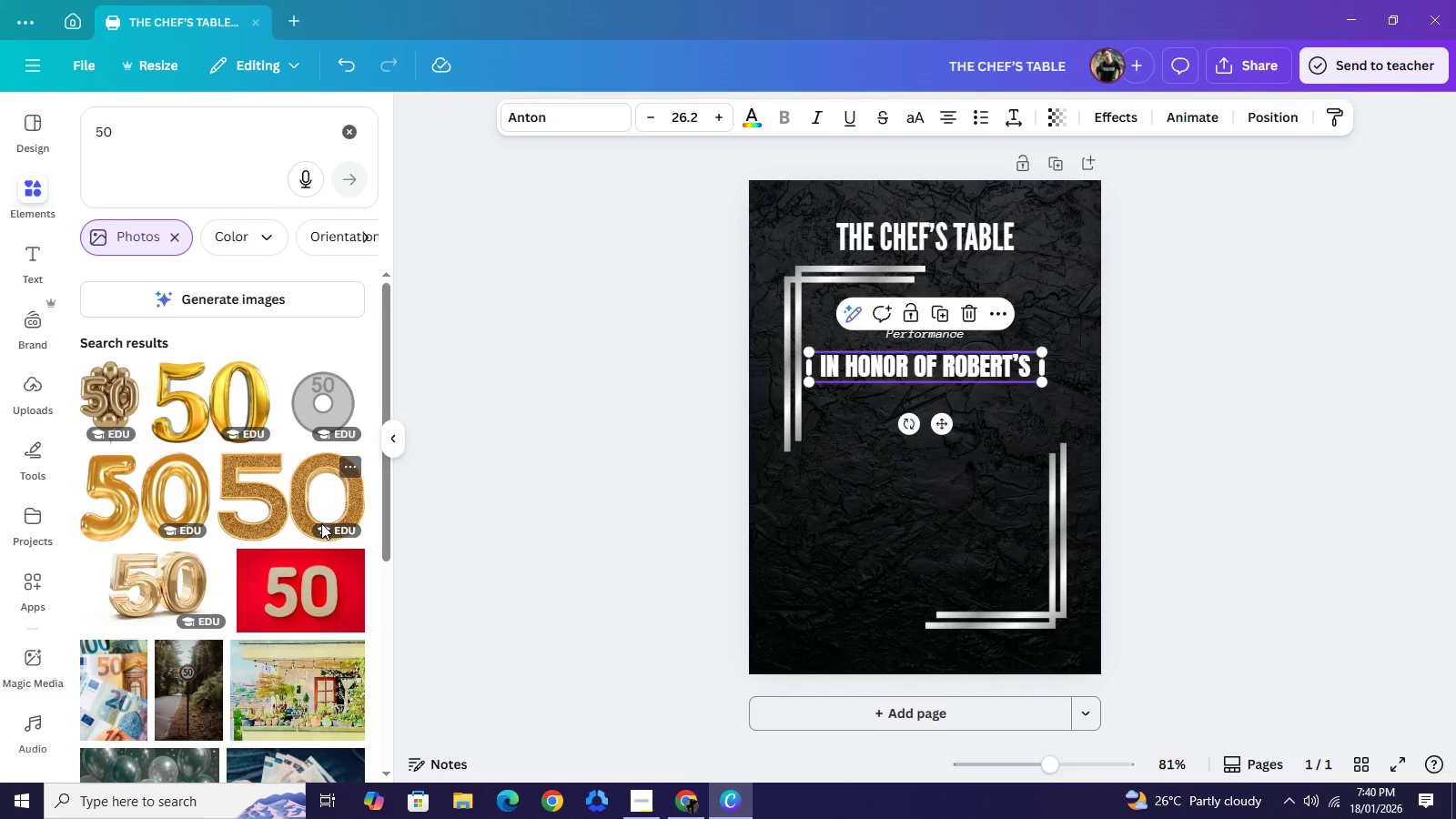 
scroll: coordinate [320, 559], scroll_direction: down, amount: 3.0
 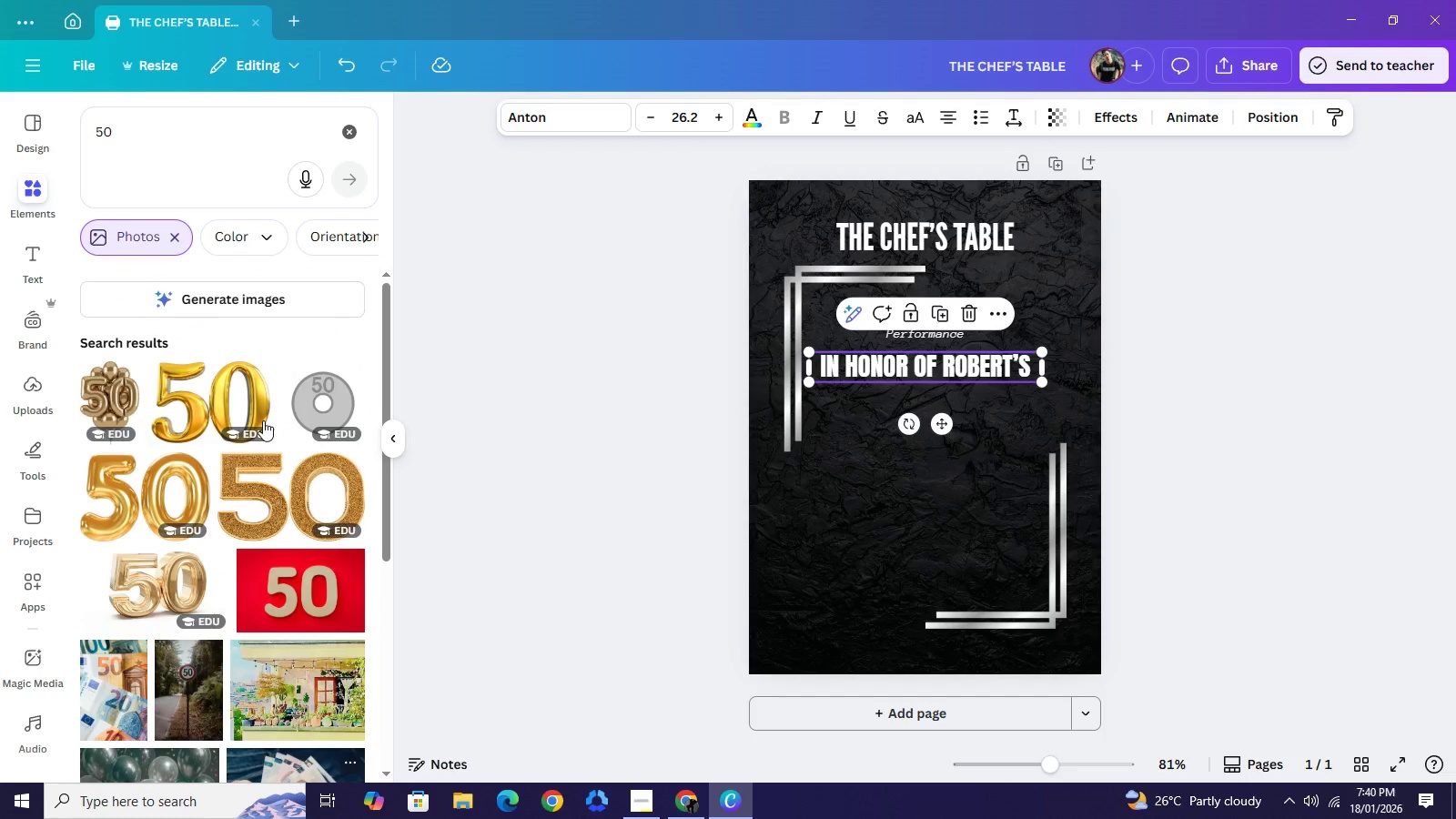 
scroll: coordinate [266, 515], scroll_direction: up, amount: 6.0
 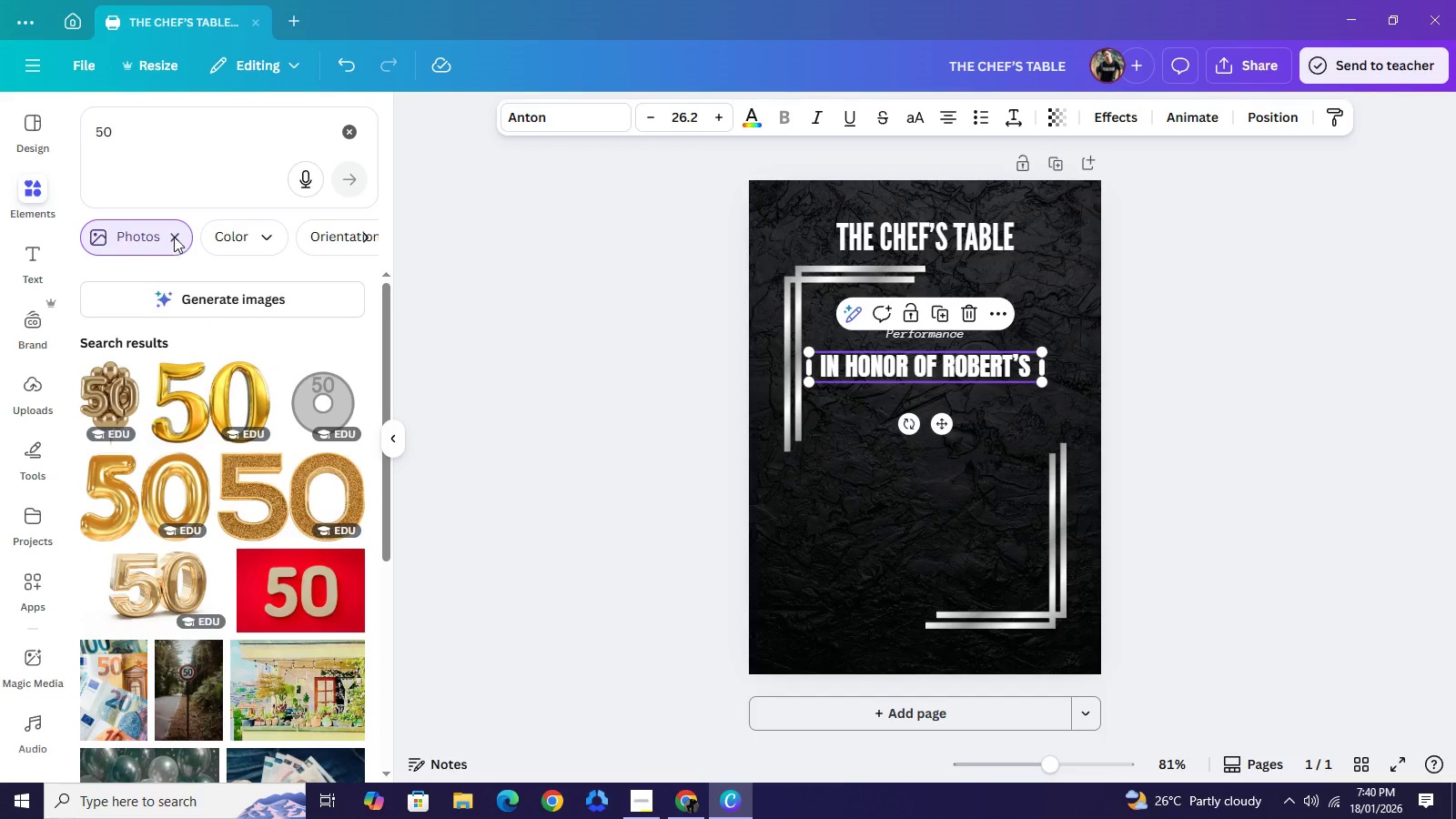 
left_click([174, 237])
 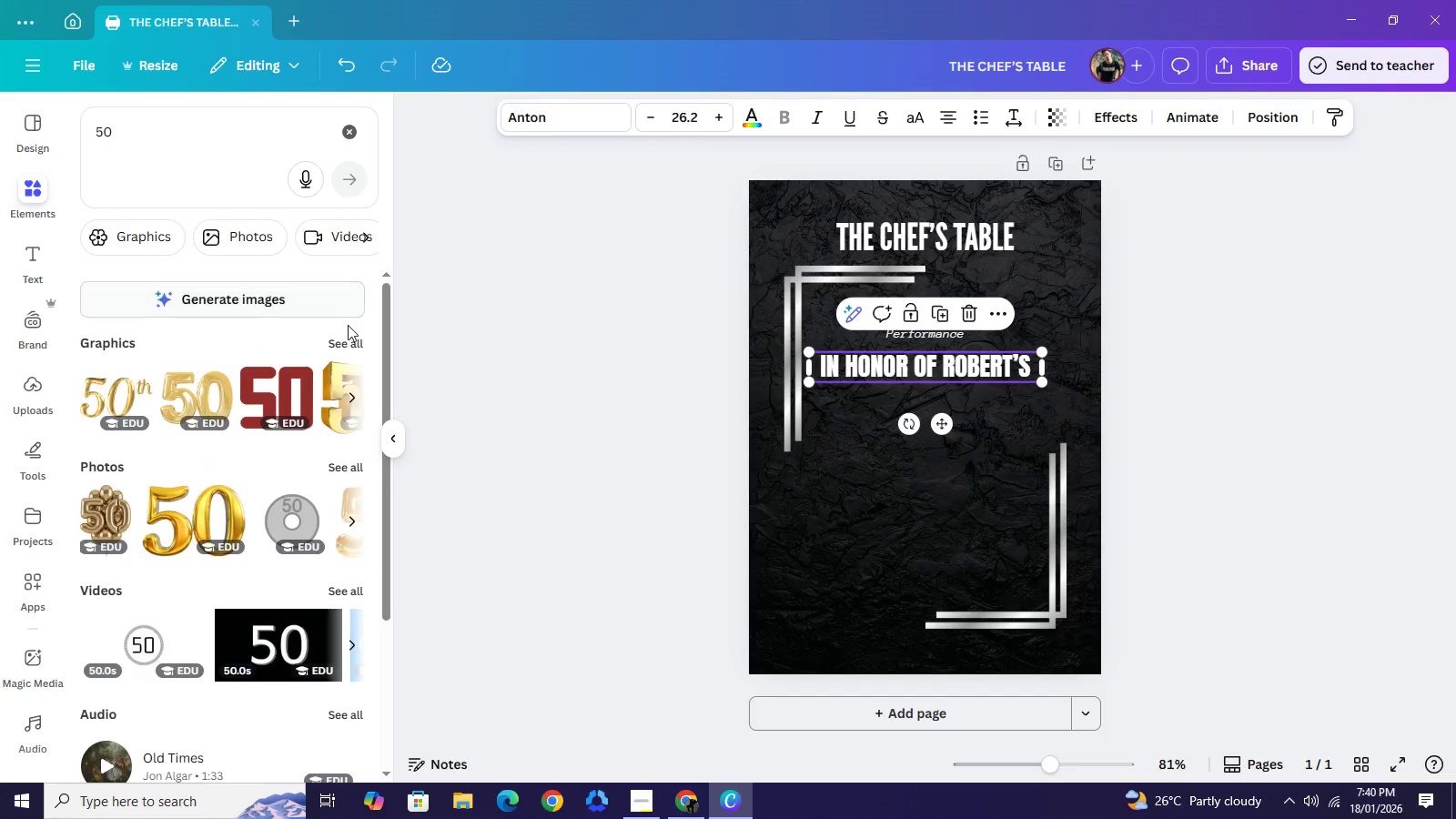 
mouse_move([332, 356])
 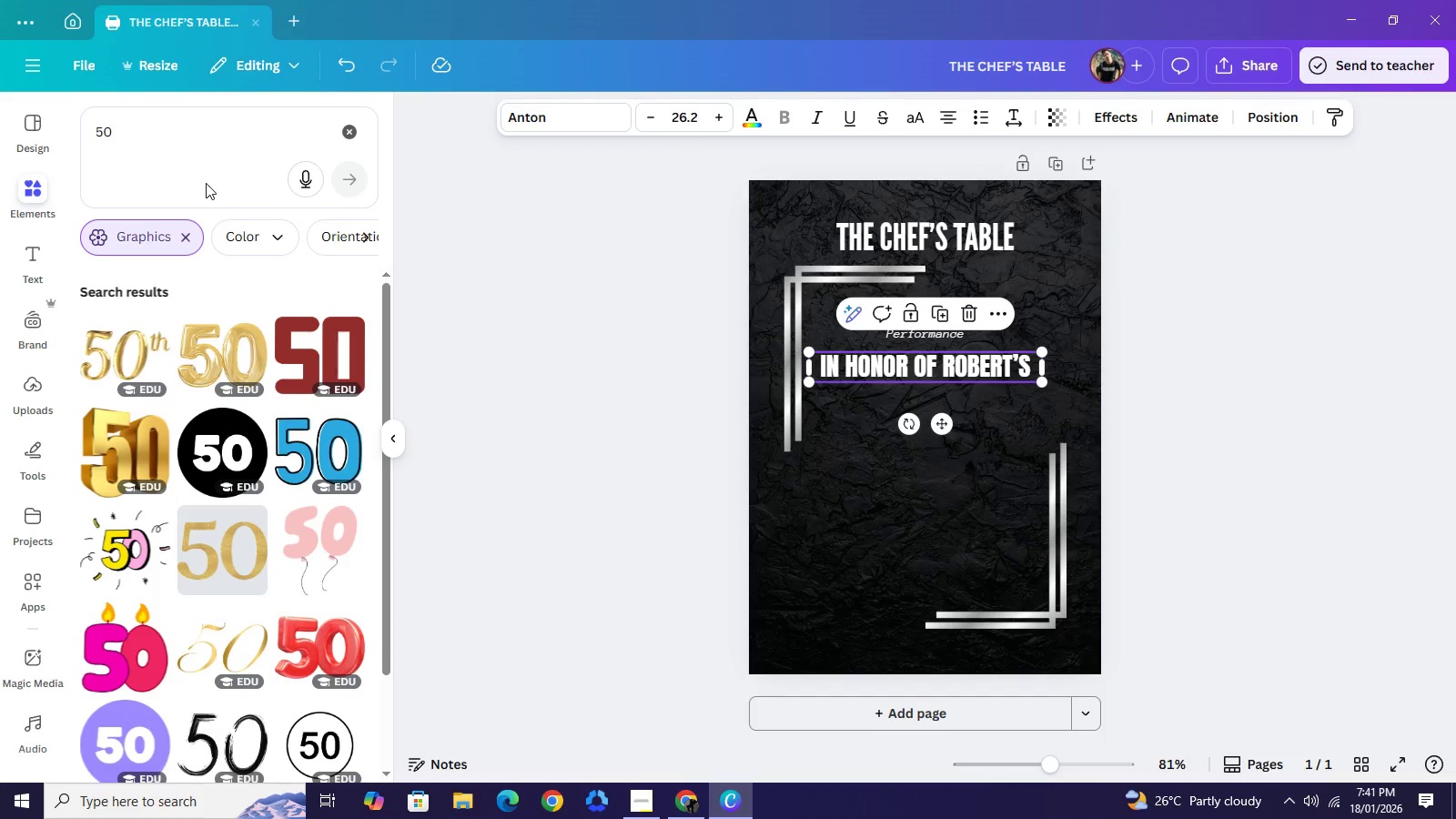 
left_click([178, 136])
 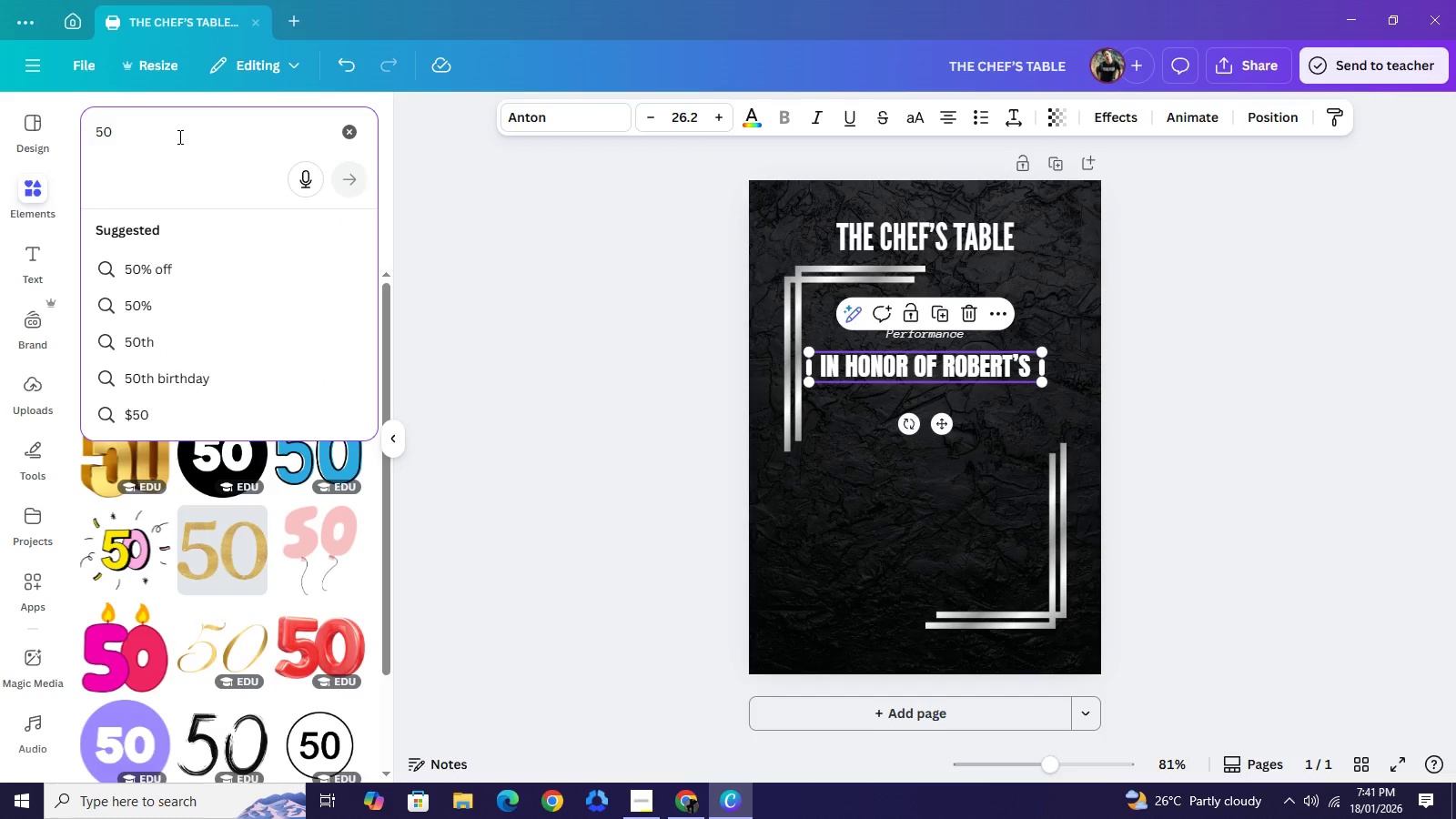 
type( silvers)
 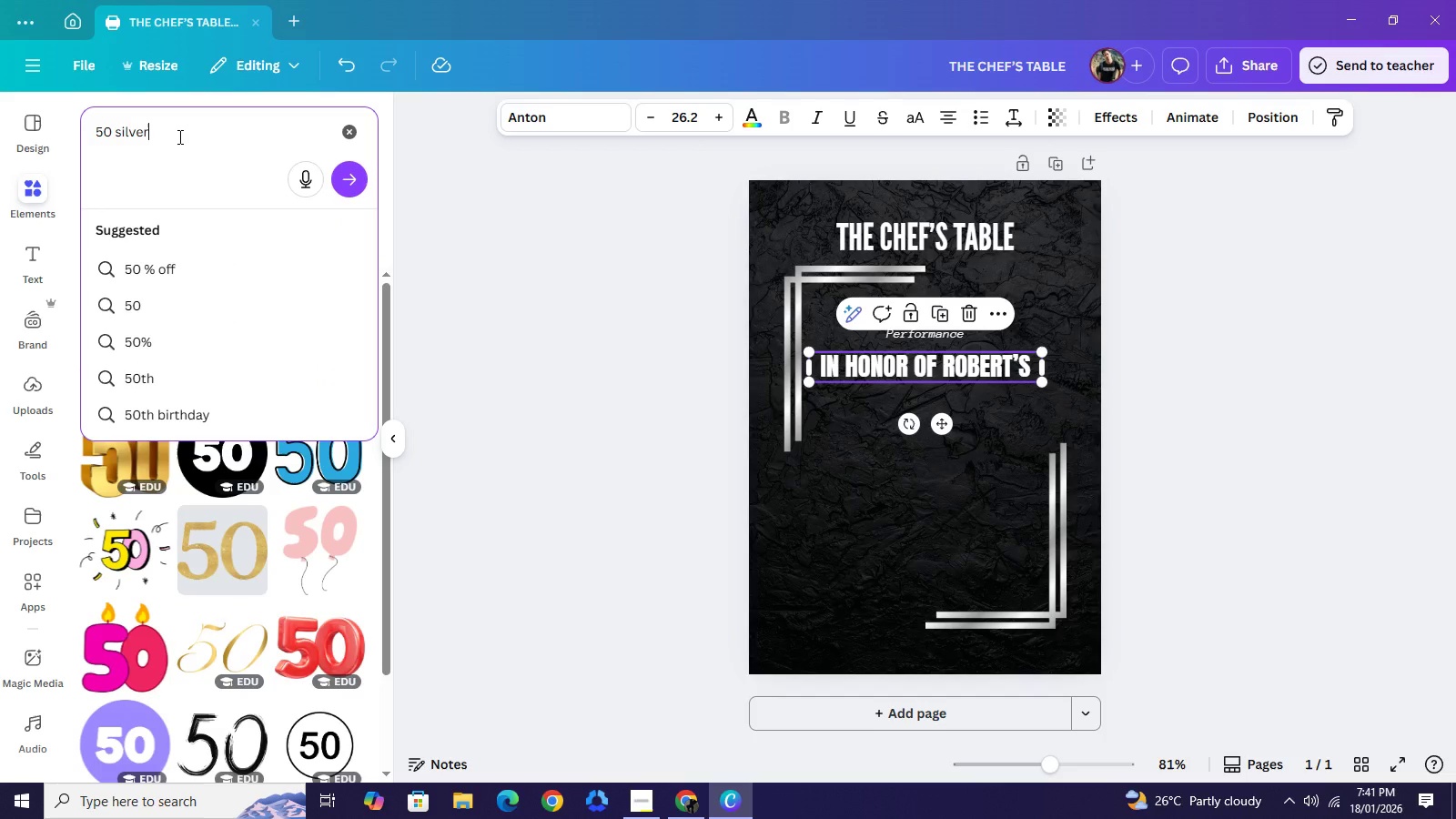 
key(Enter)
 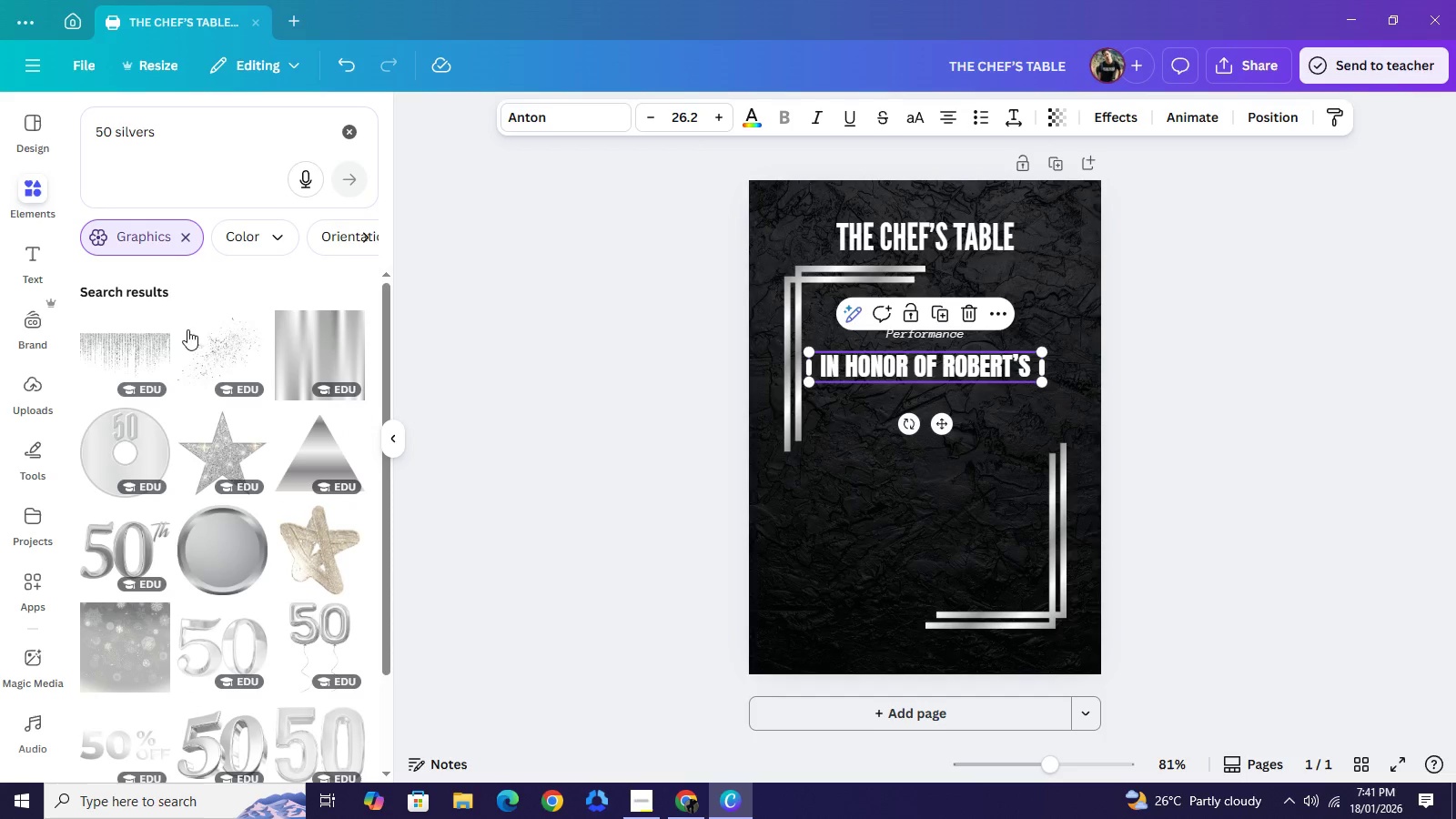 
scroll: coordinate [241, 639], scroll_direction: down, amount: 9.0
 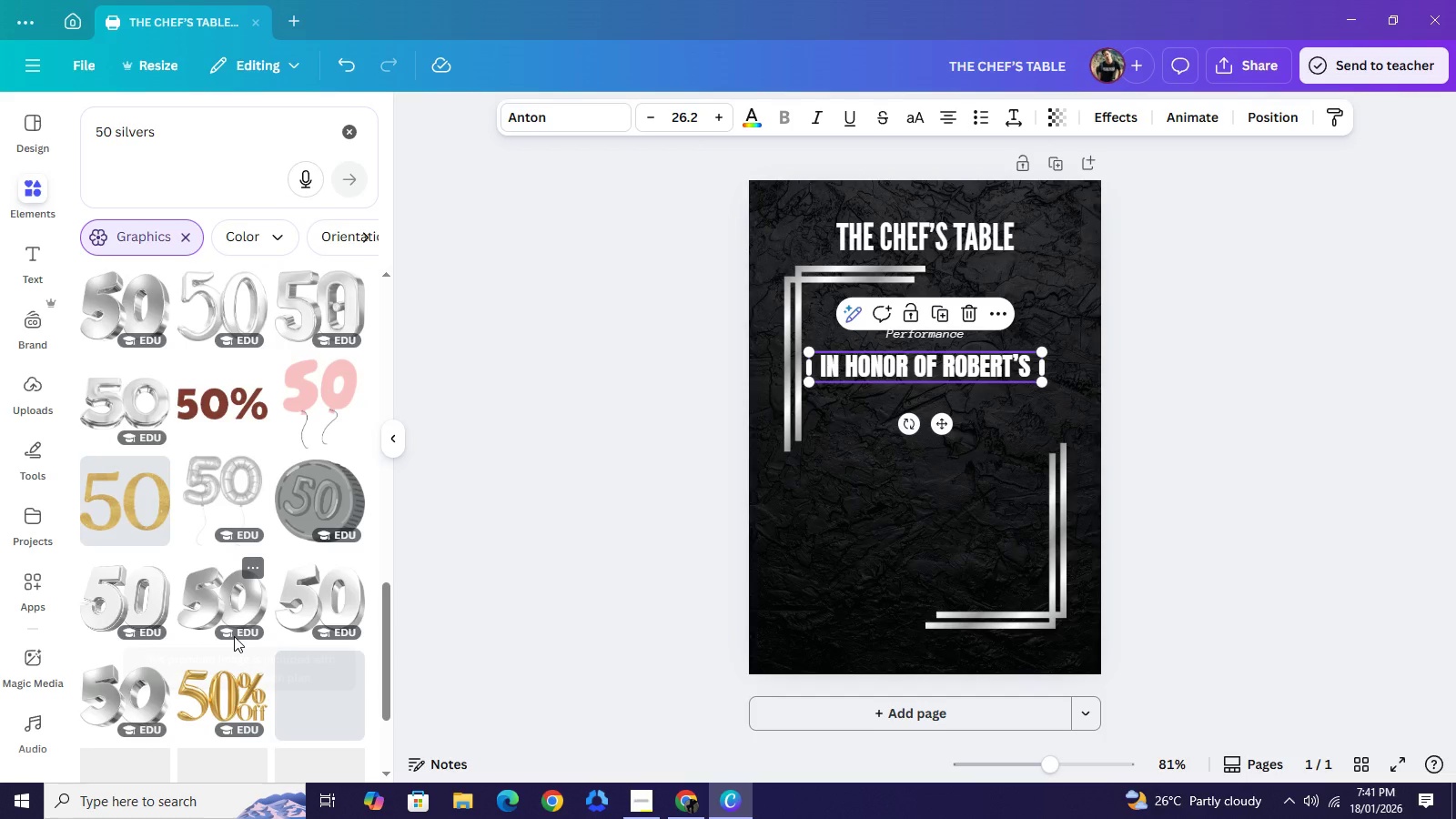 
scroll: coordinate [196, 588], scroll_direction: down, amount: 12.0
 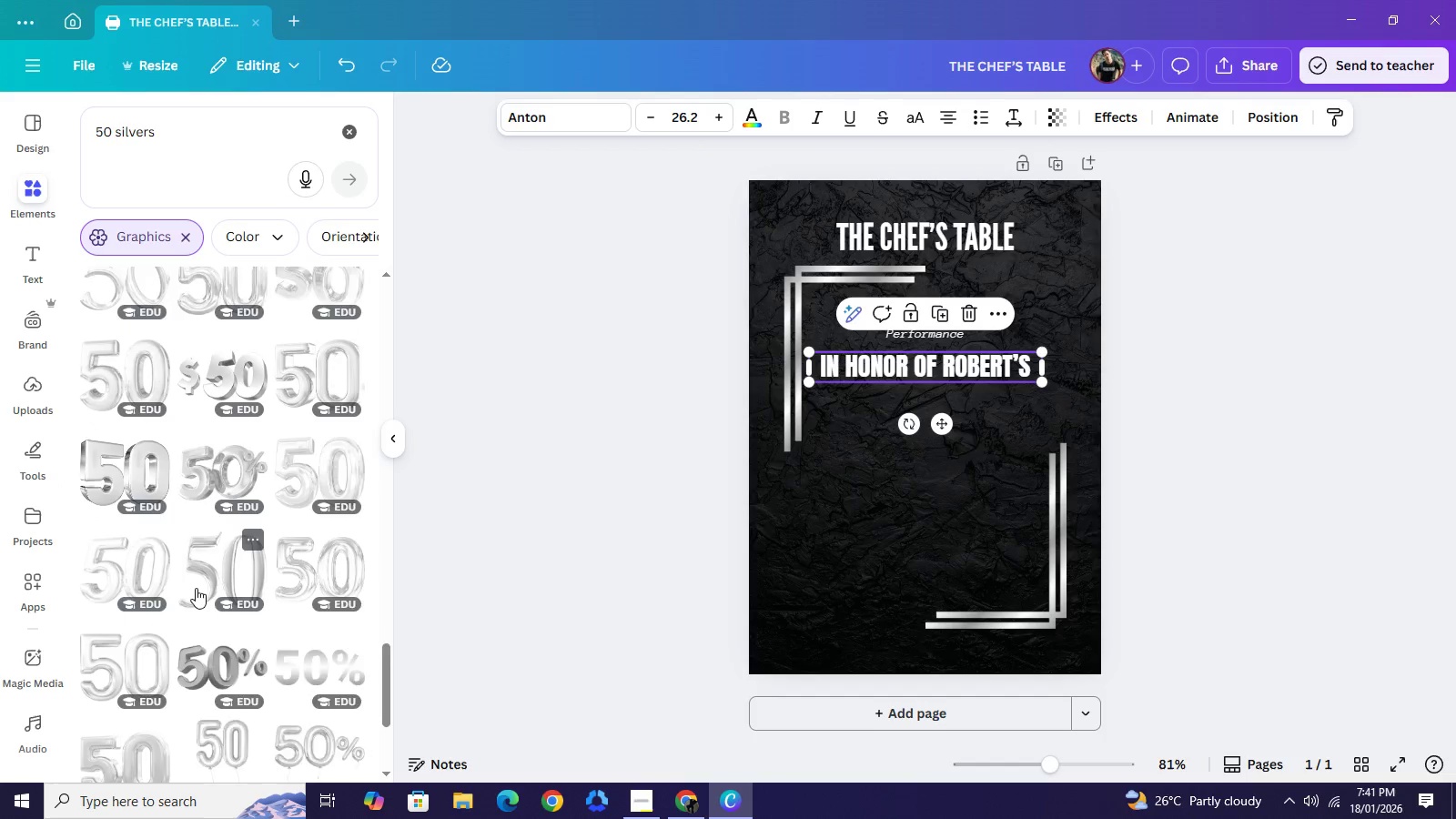 
scroll: coordinate [196, 588], scroll_direction: down, amount: 2.0
 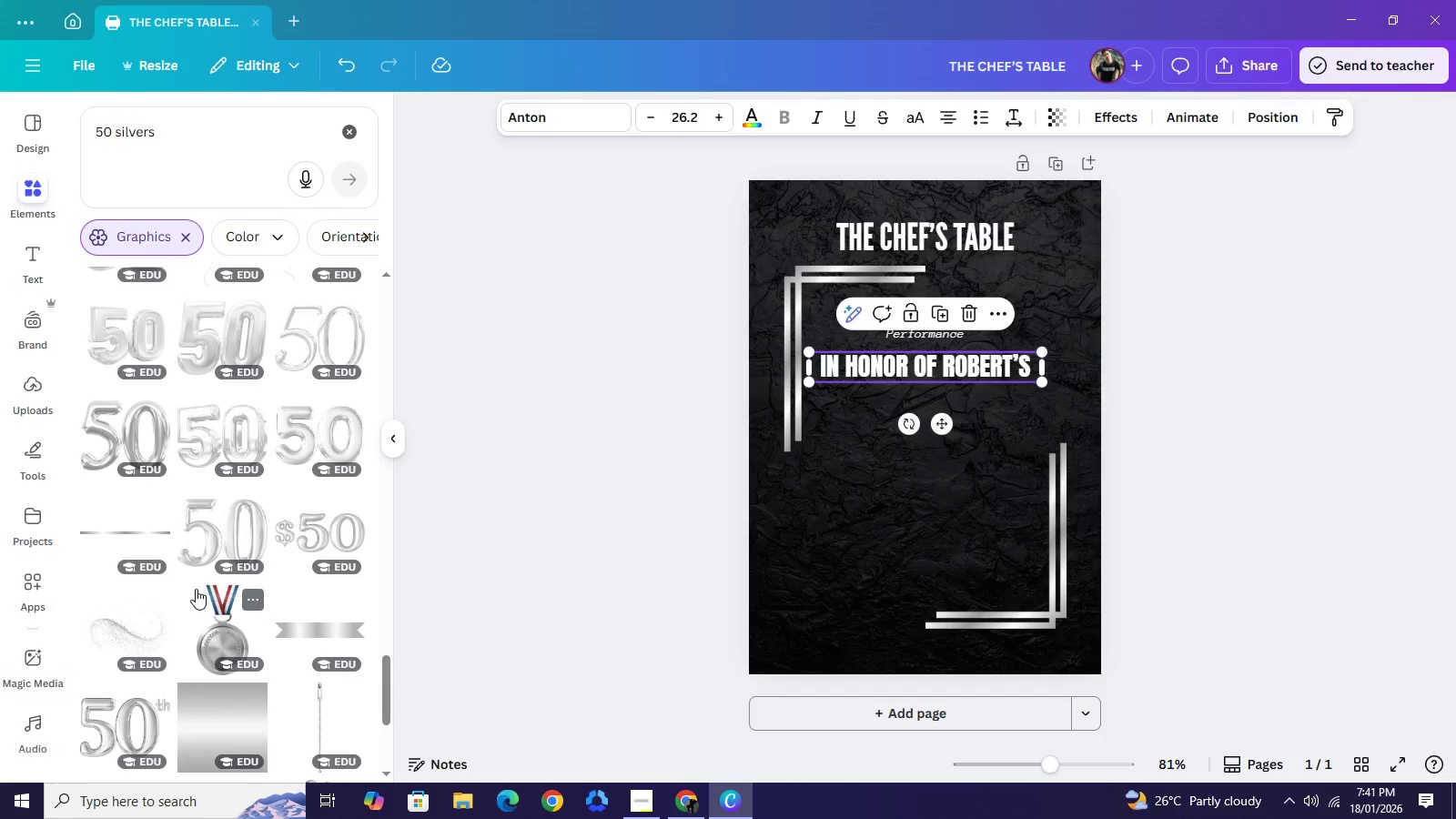 
scroll: coordinate [196, 589], scroll_direction: up, amount: 33.0
 